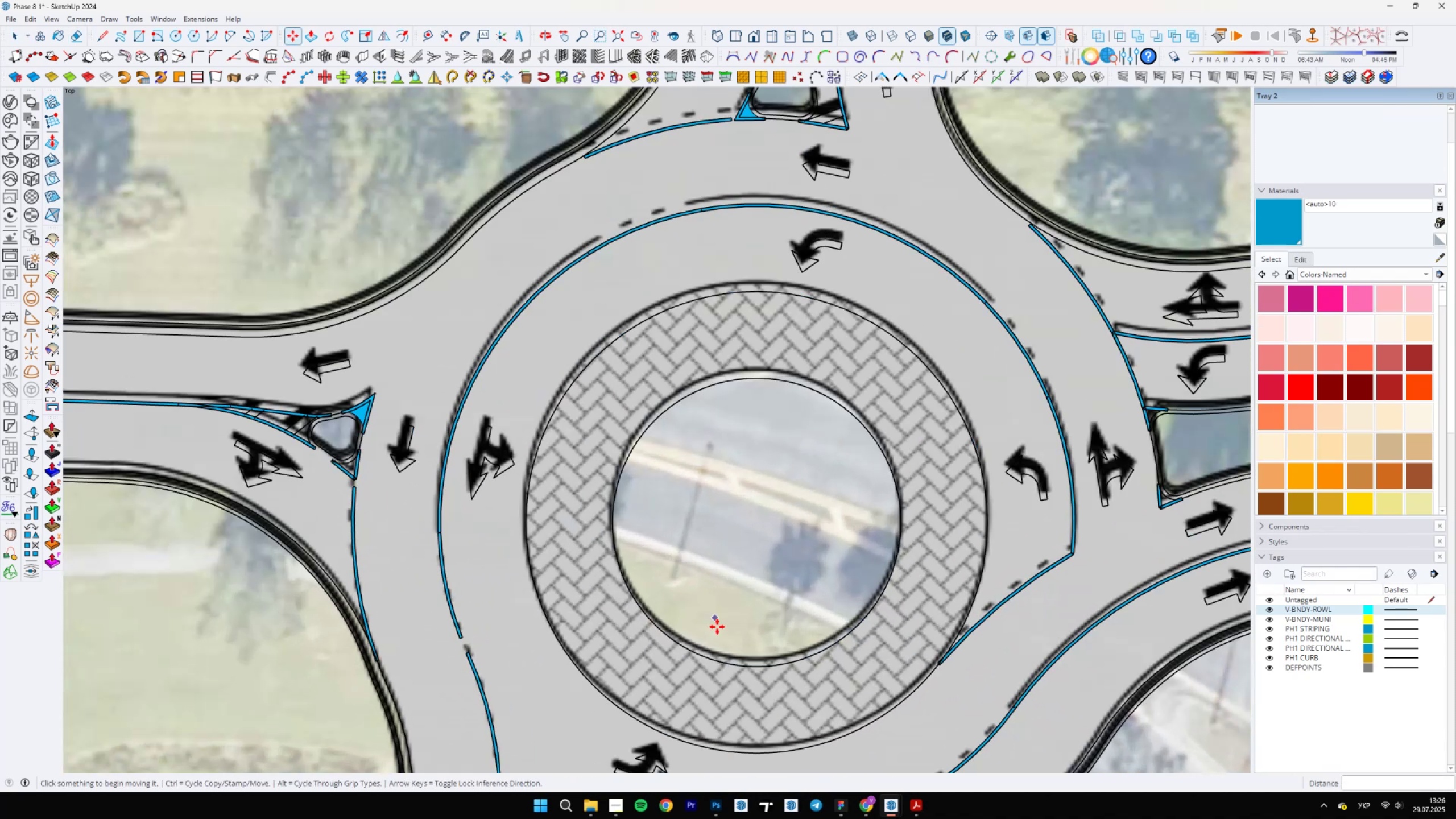 
left_click([720, 635])
 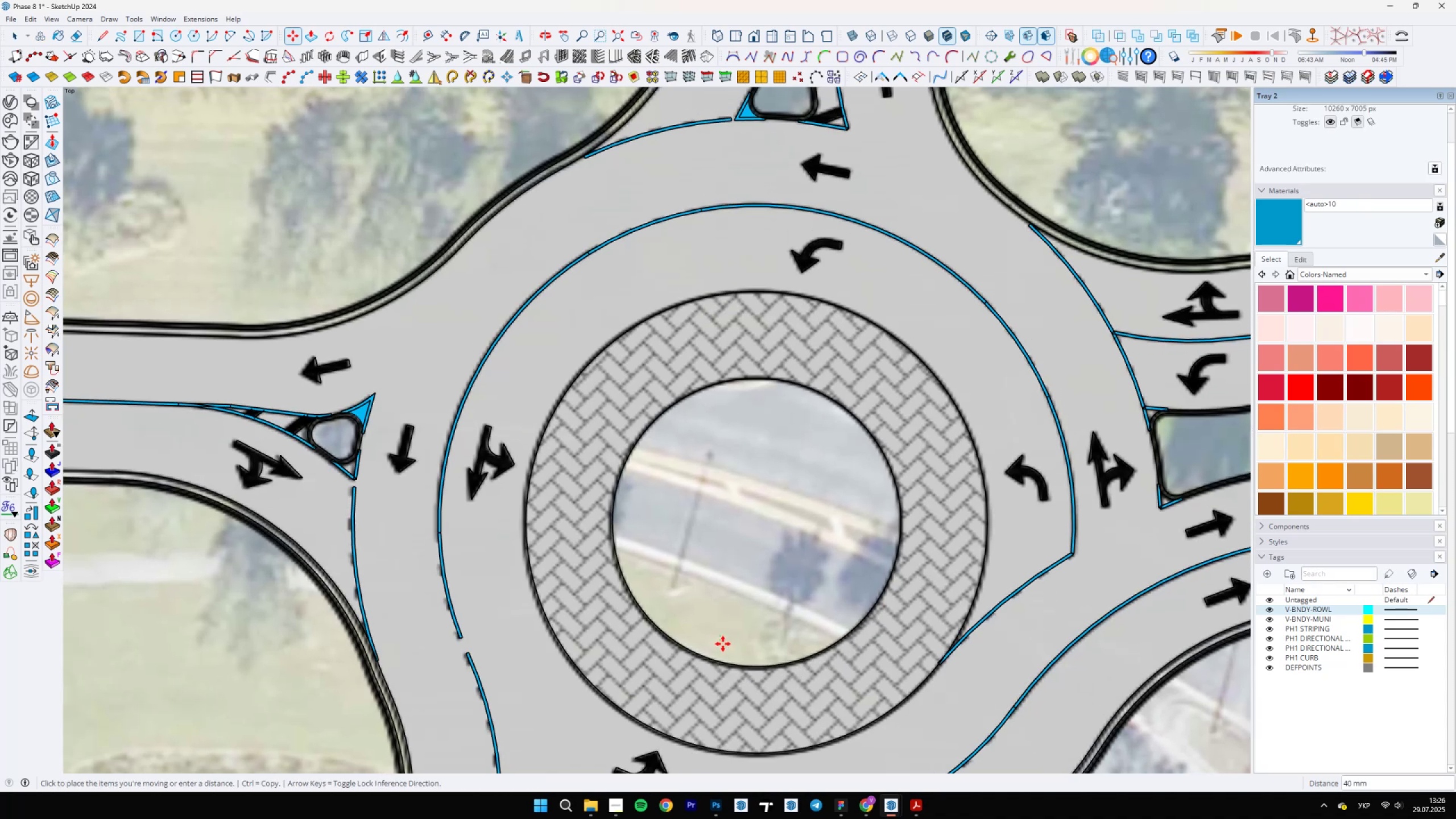 
left_click([723, 644])
 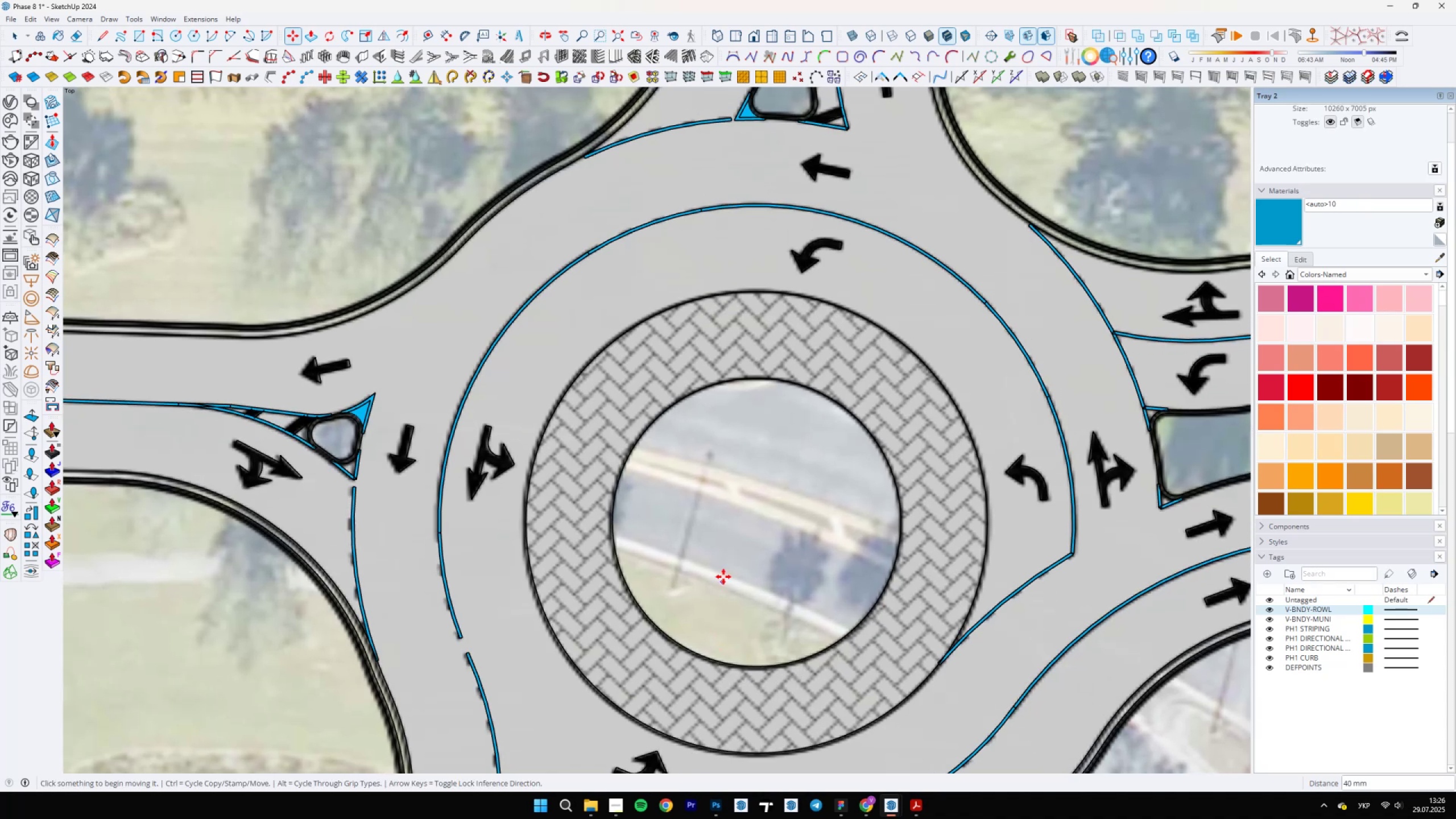 
scroll: coordinate [867, 676], scroll_direction: down, amount: 25.0
 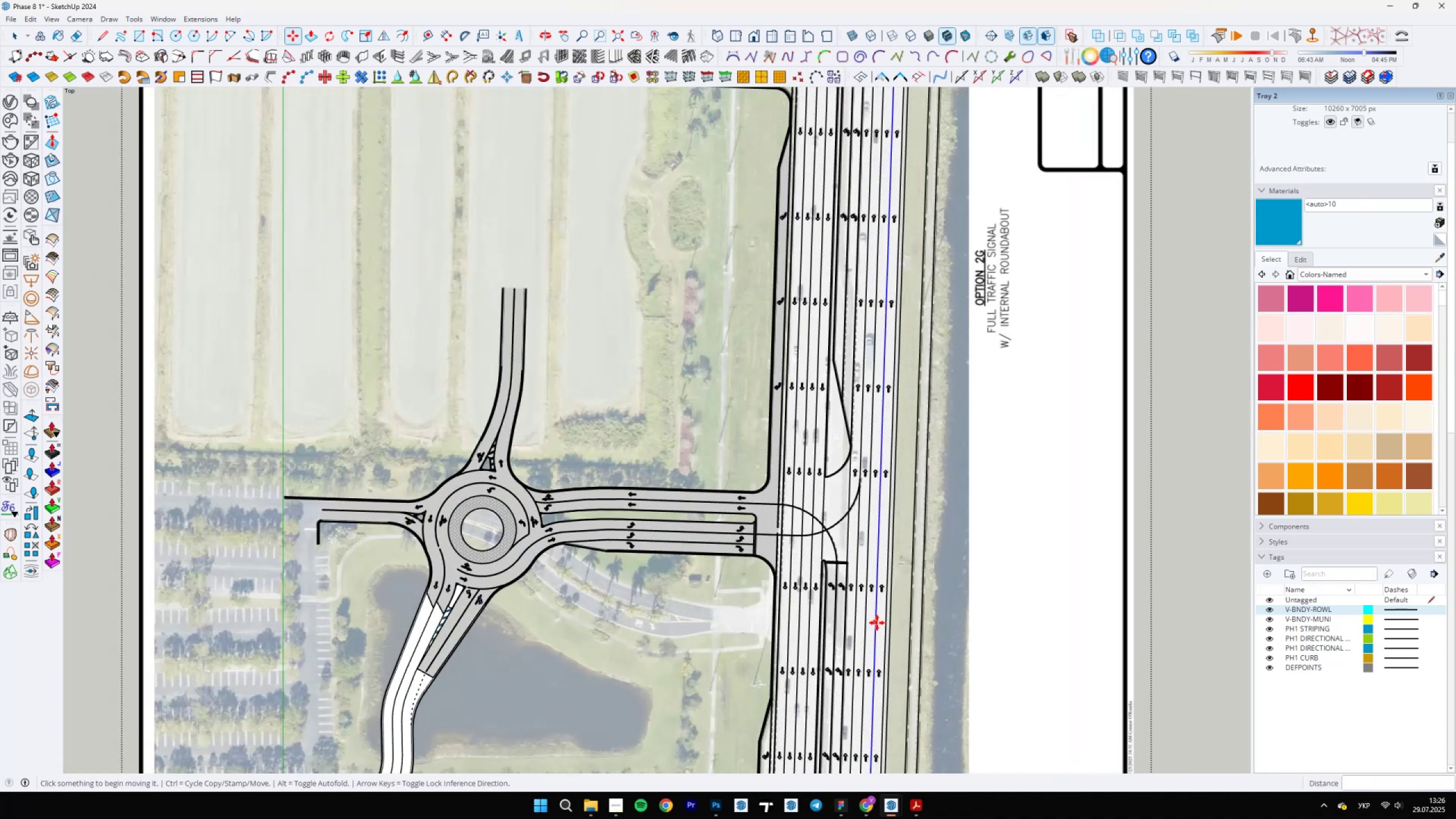 
scroll: coordinate [887, 726], scroll_direction: up, amount: 6.0
 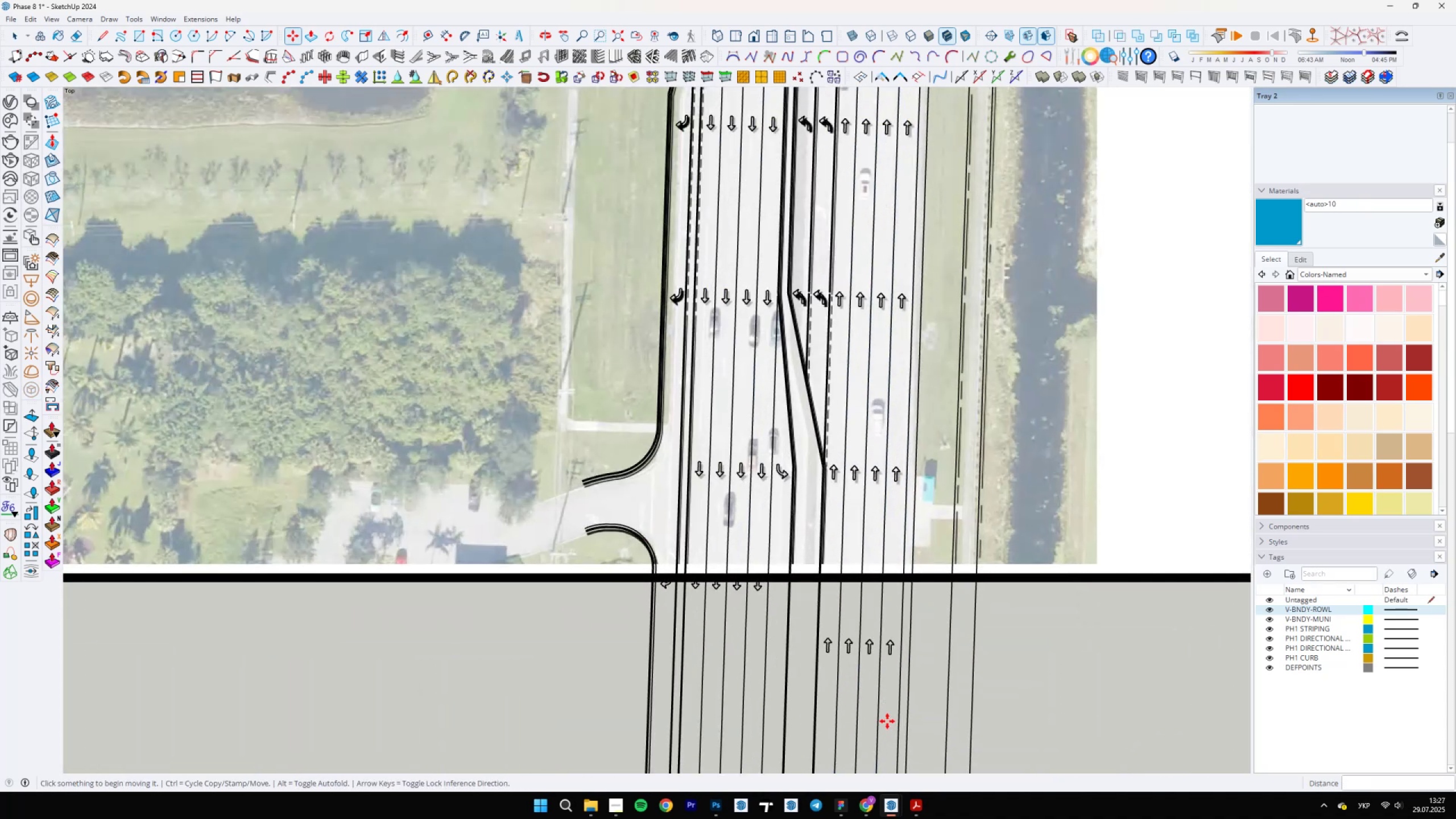 
scroll: coordinate [1001, 445], scroll_direction: down, amount: 12.0
 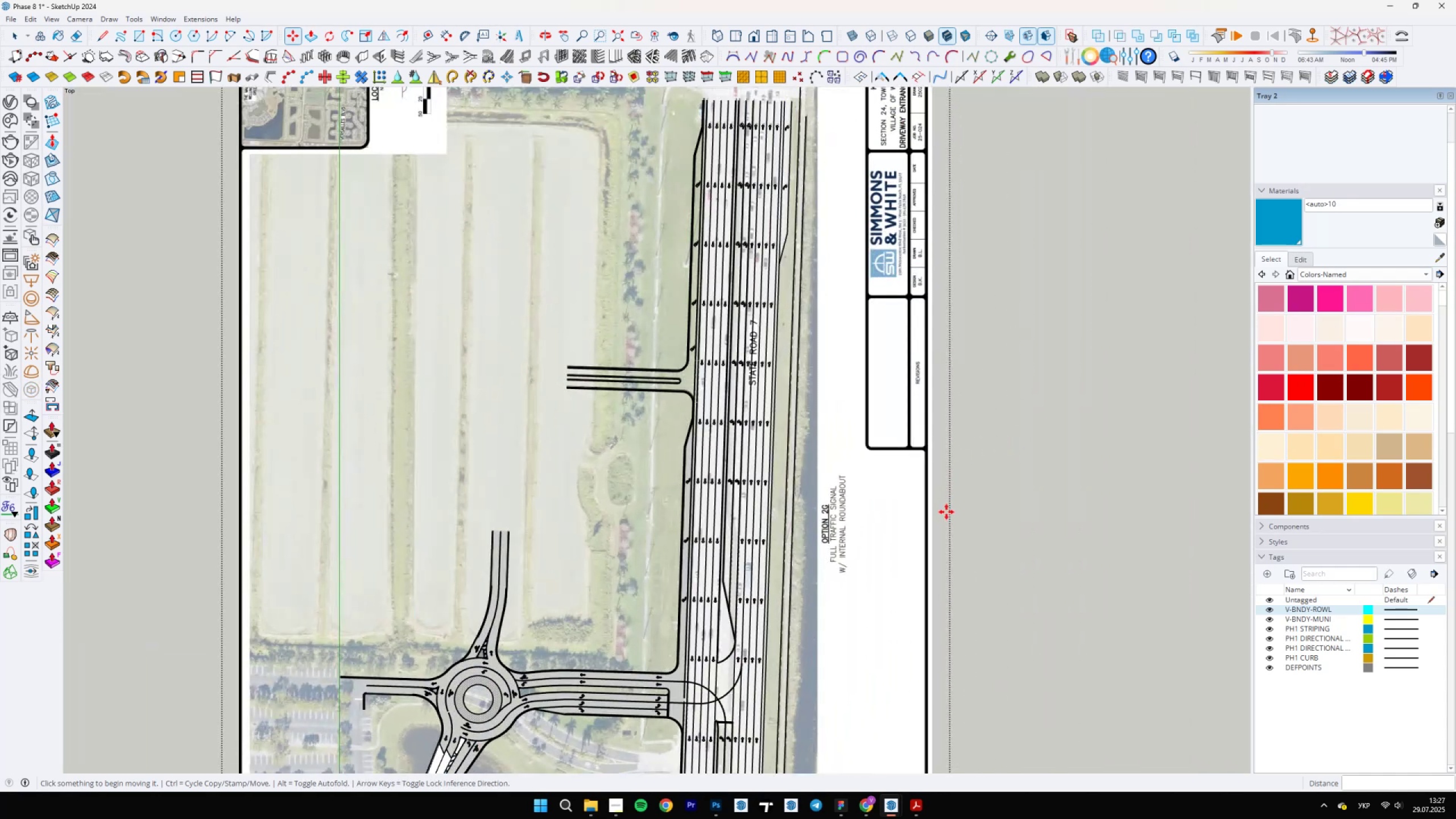 
key(S)
 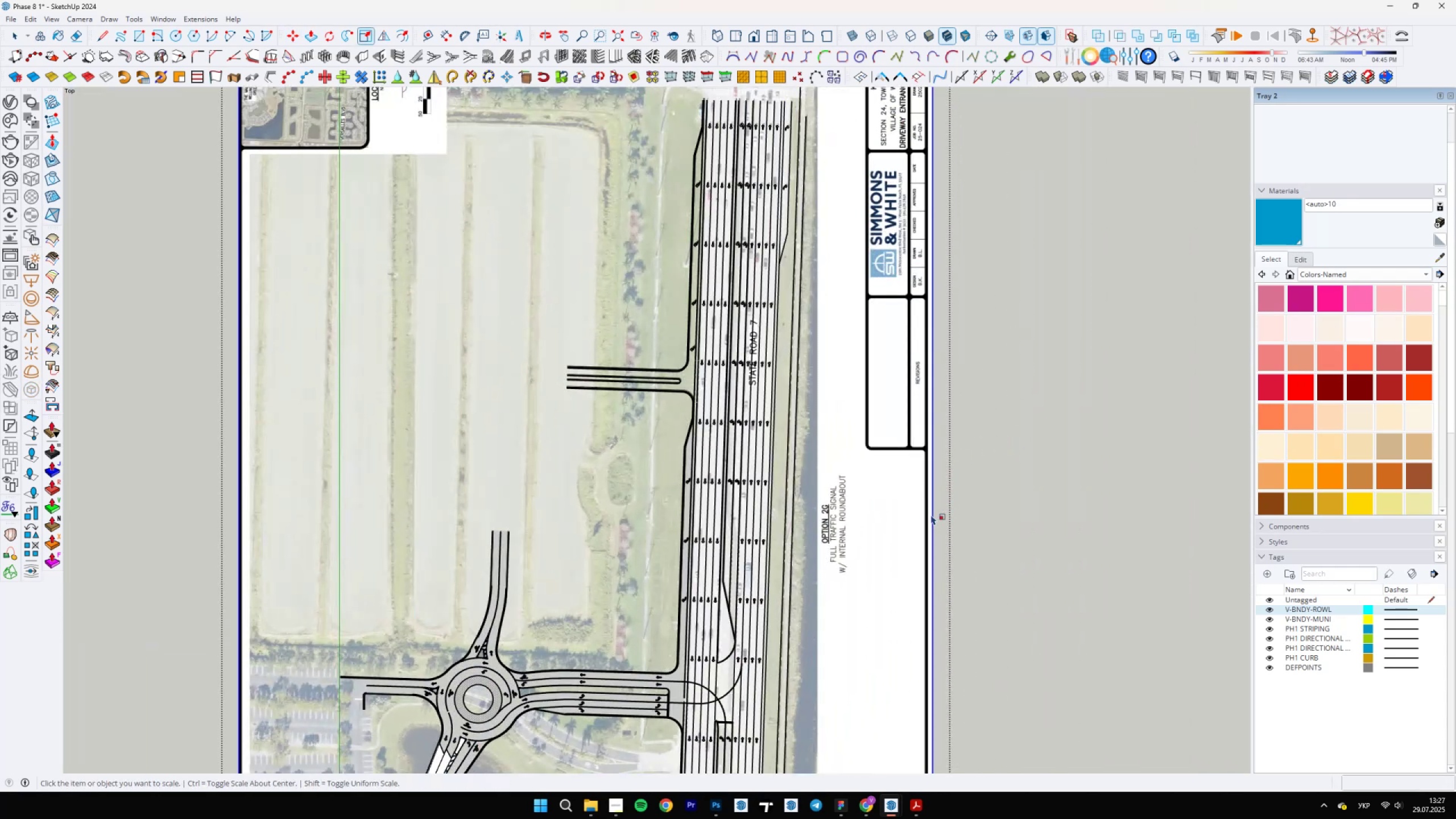 
key(Space)
 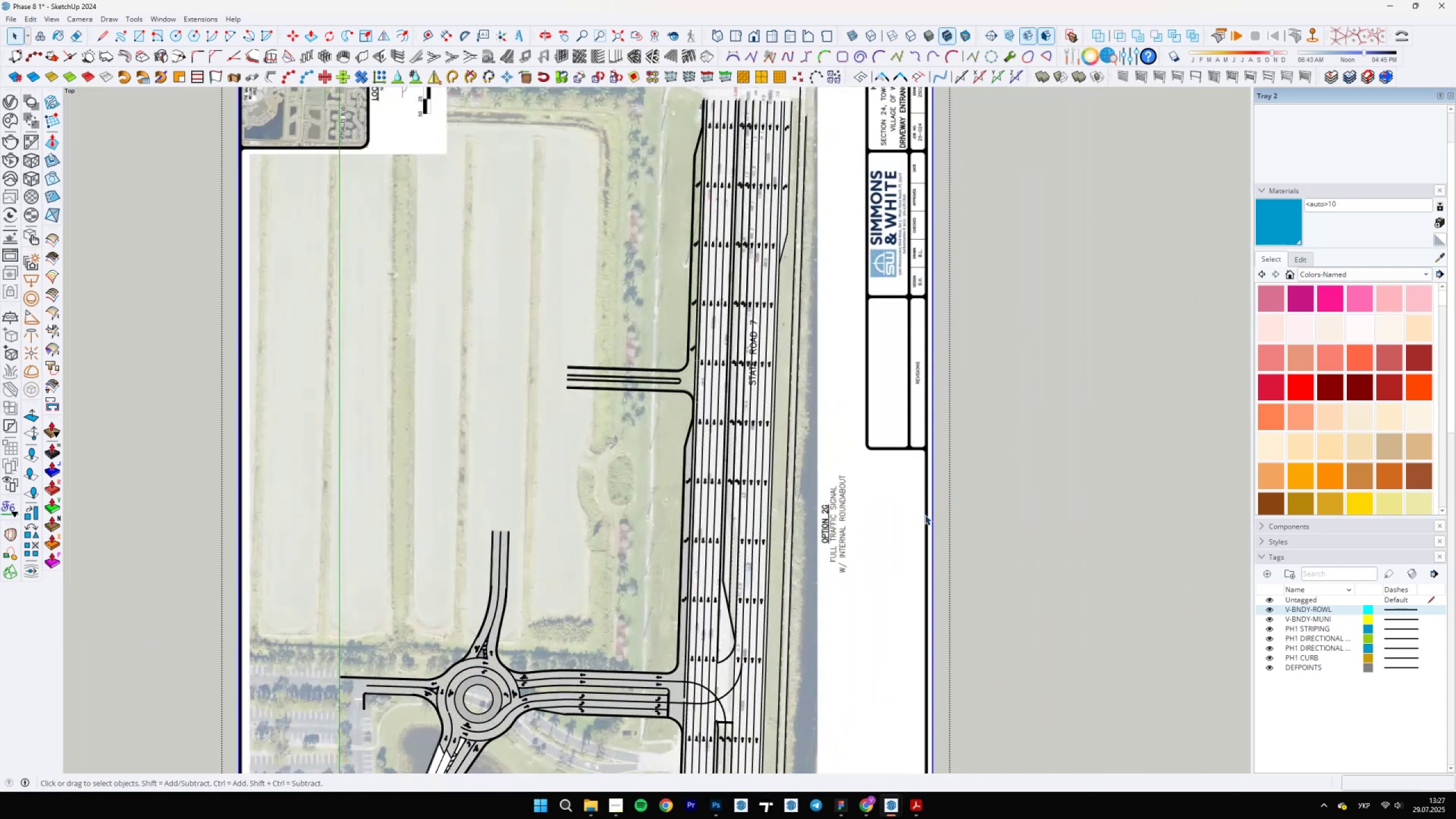 
left_click([925, 515])
 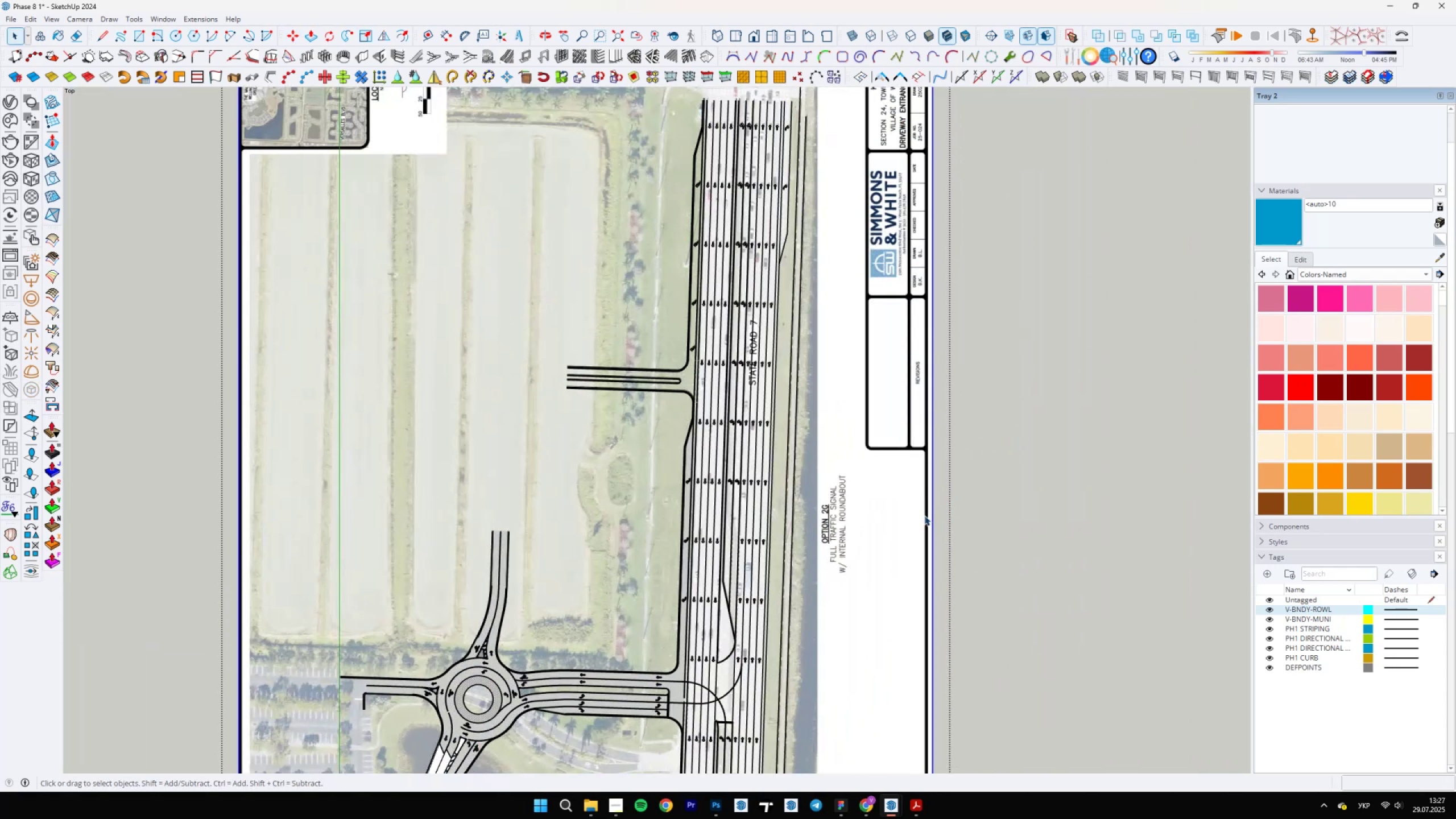 
scroll: coordinate [934, 508], scroll_direction: up, amount: 9.0
 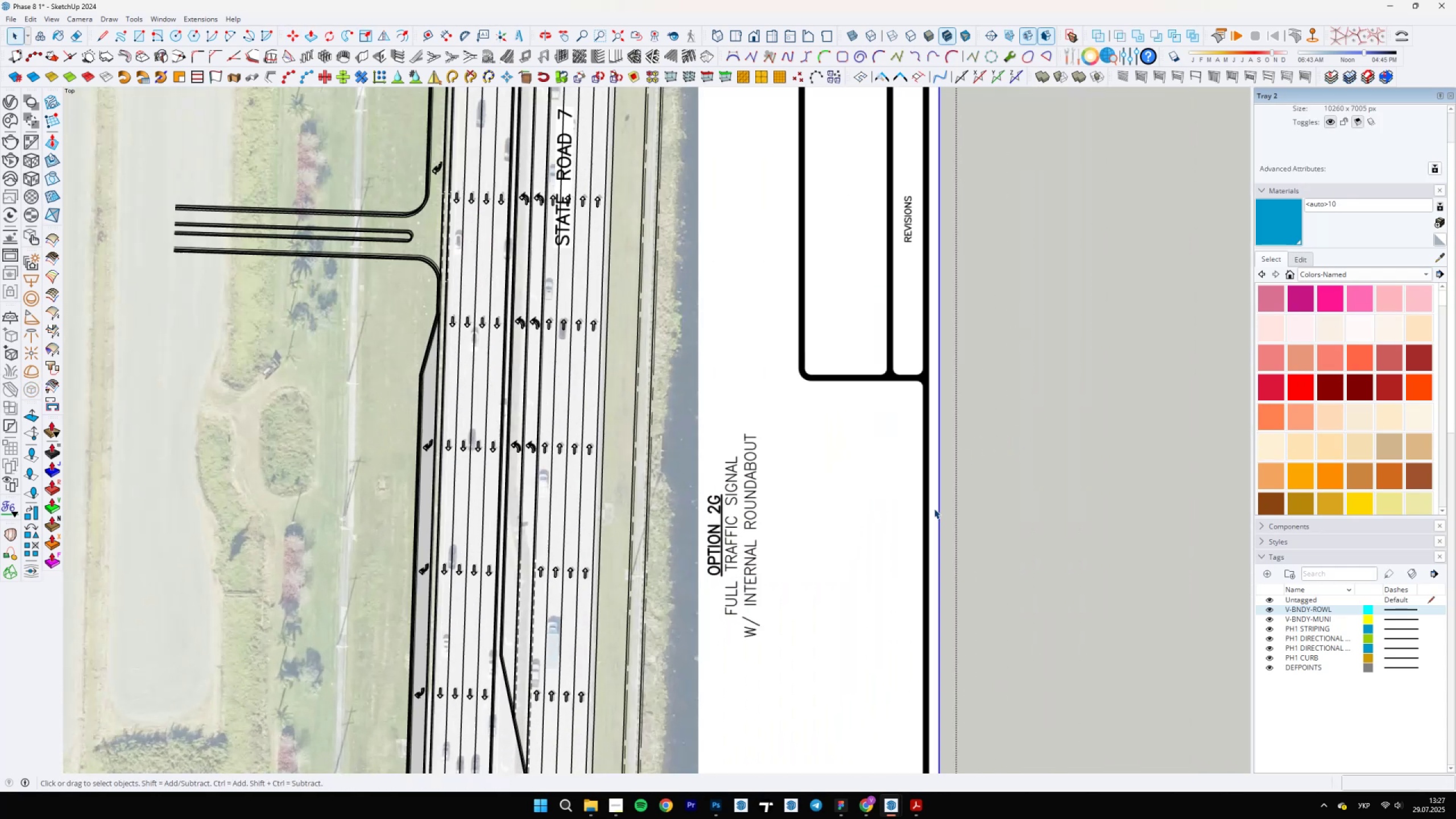 
key(L)
 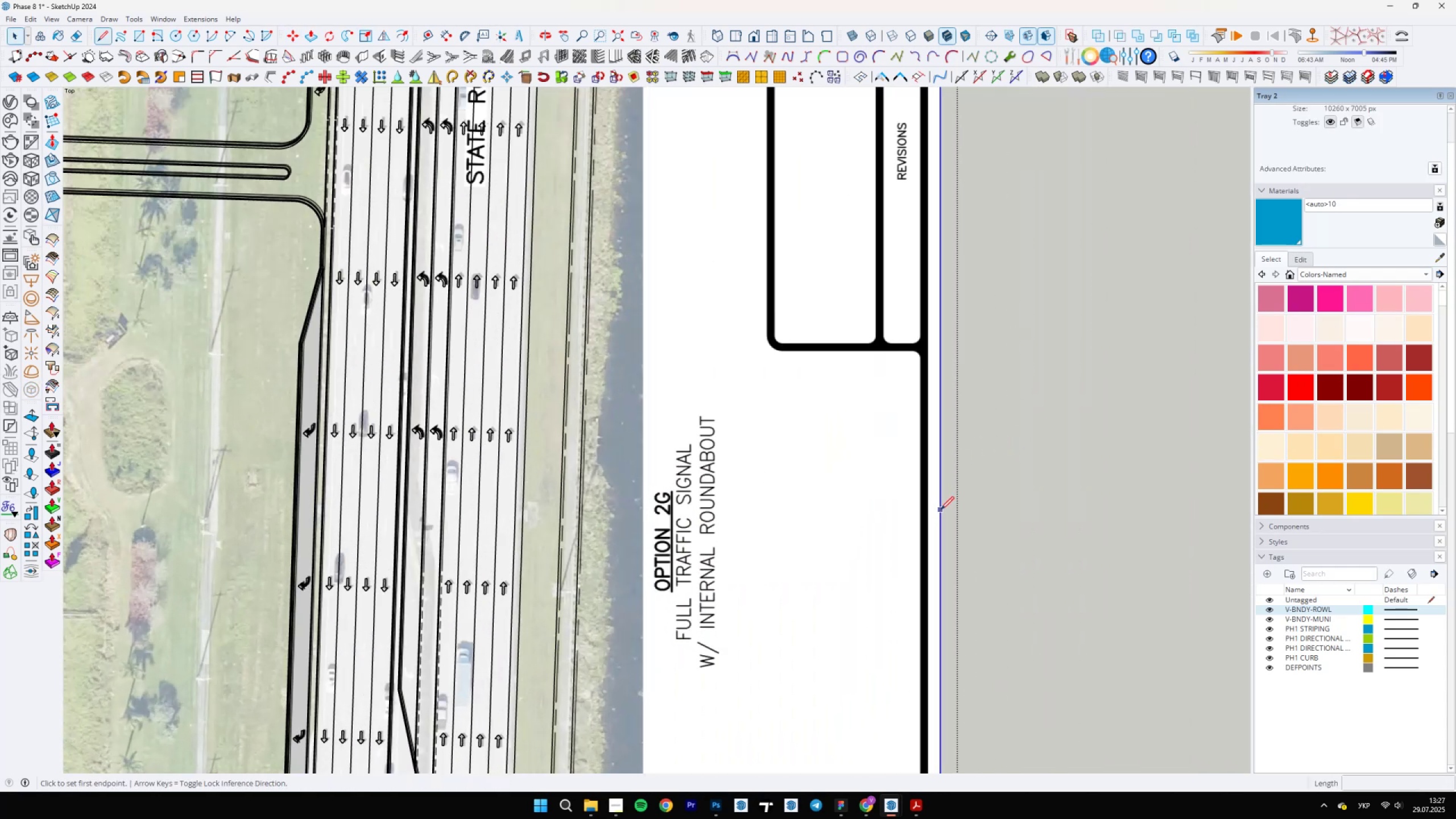 
left_click([941, 510])
 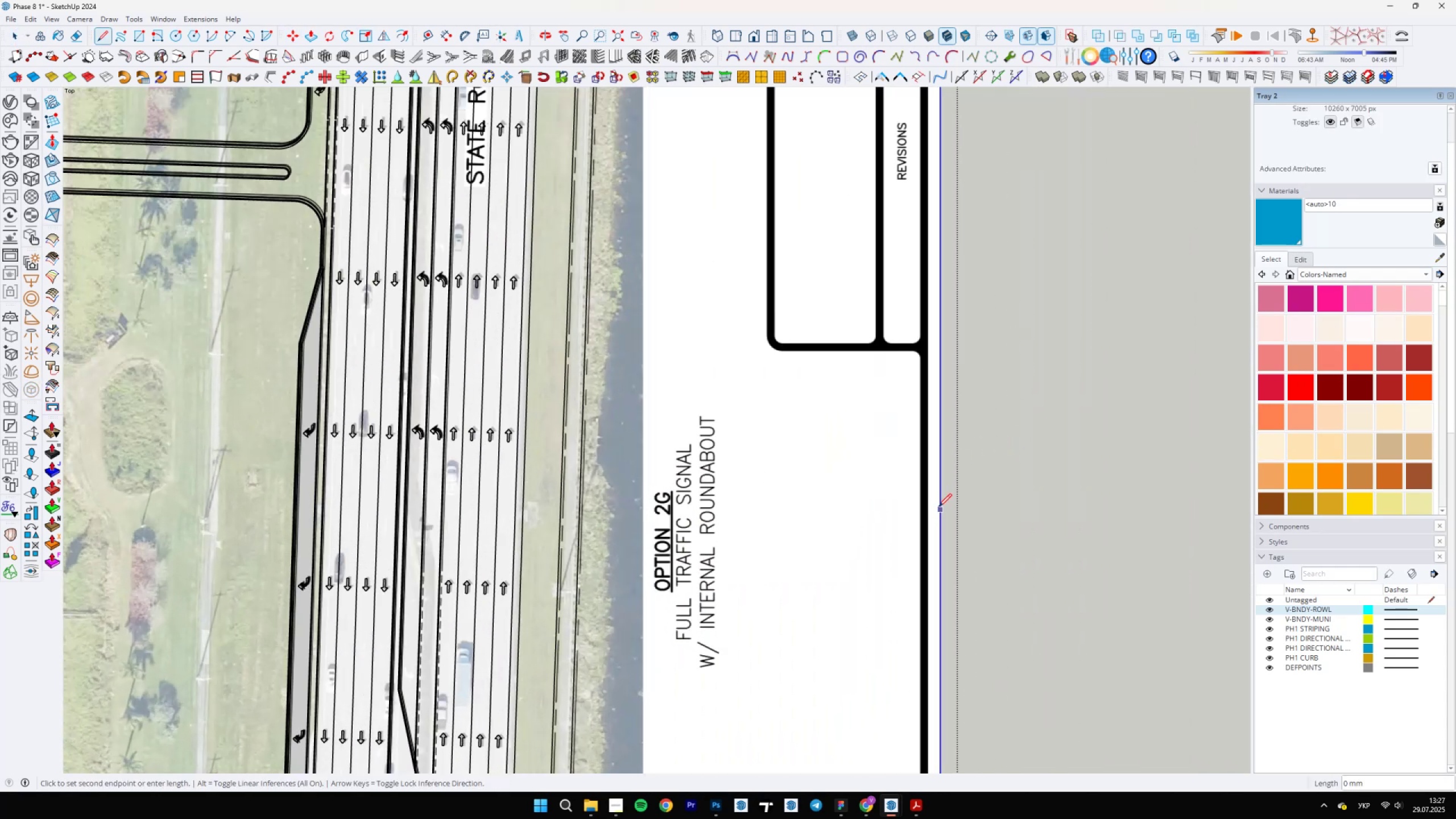 
scroll: coordinate [926, 512], scroll_direction: up, amount: 4.0
 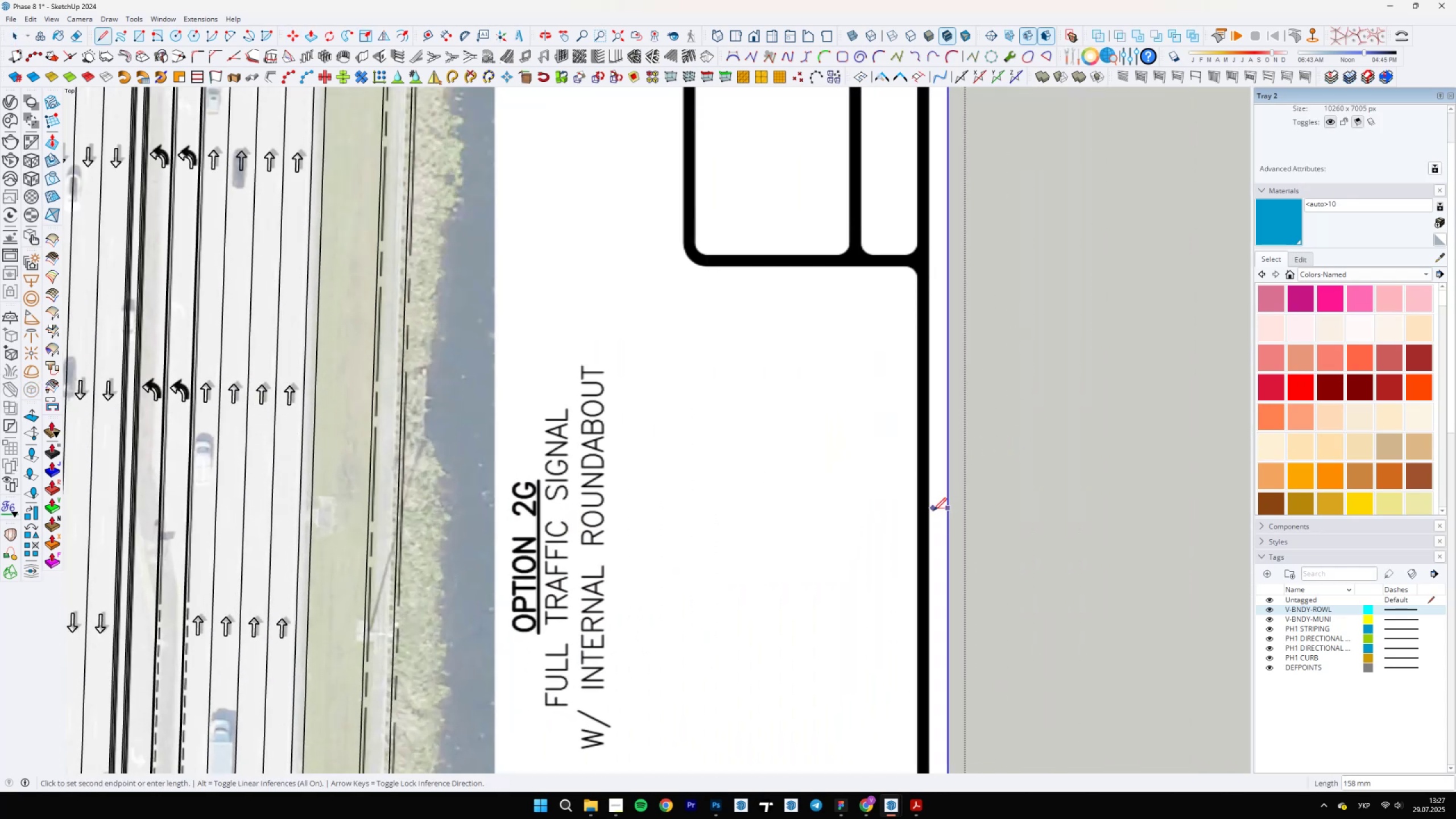 
left_click([936, 511])
 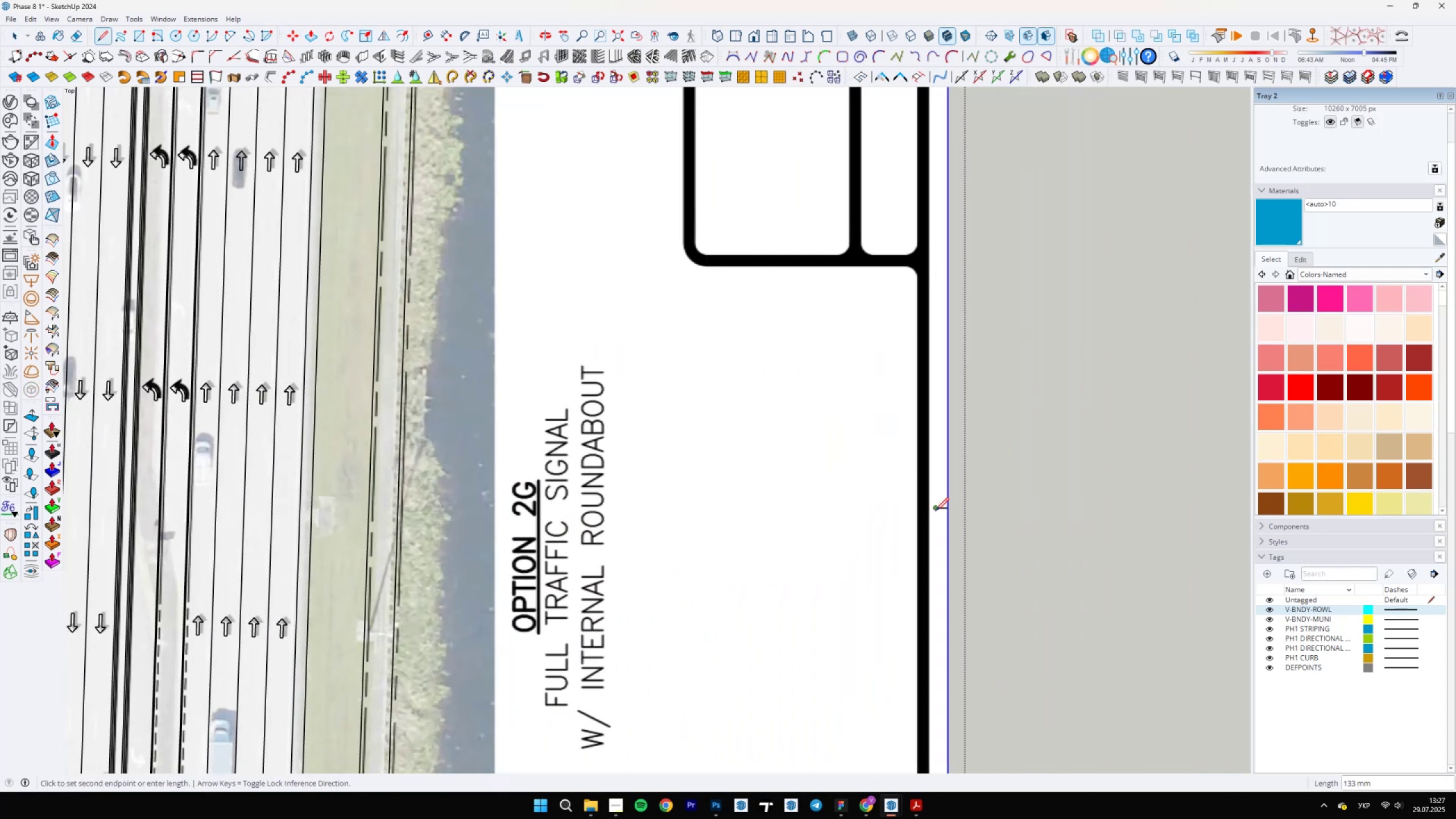 
key(Space)
 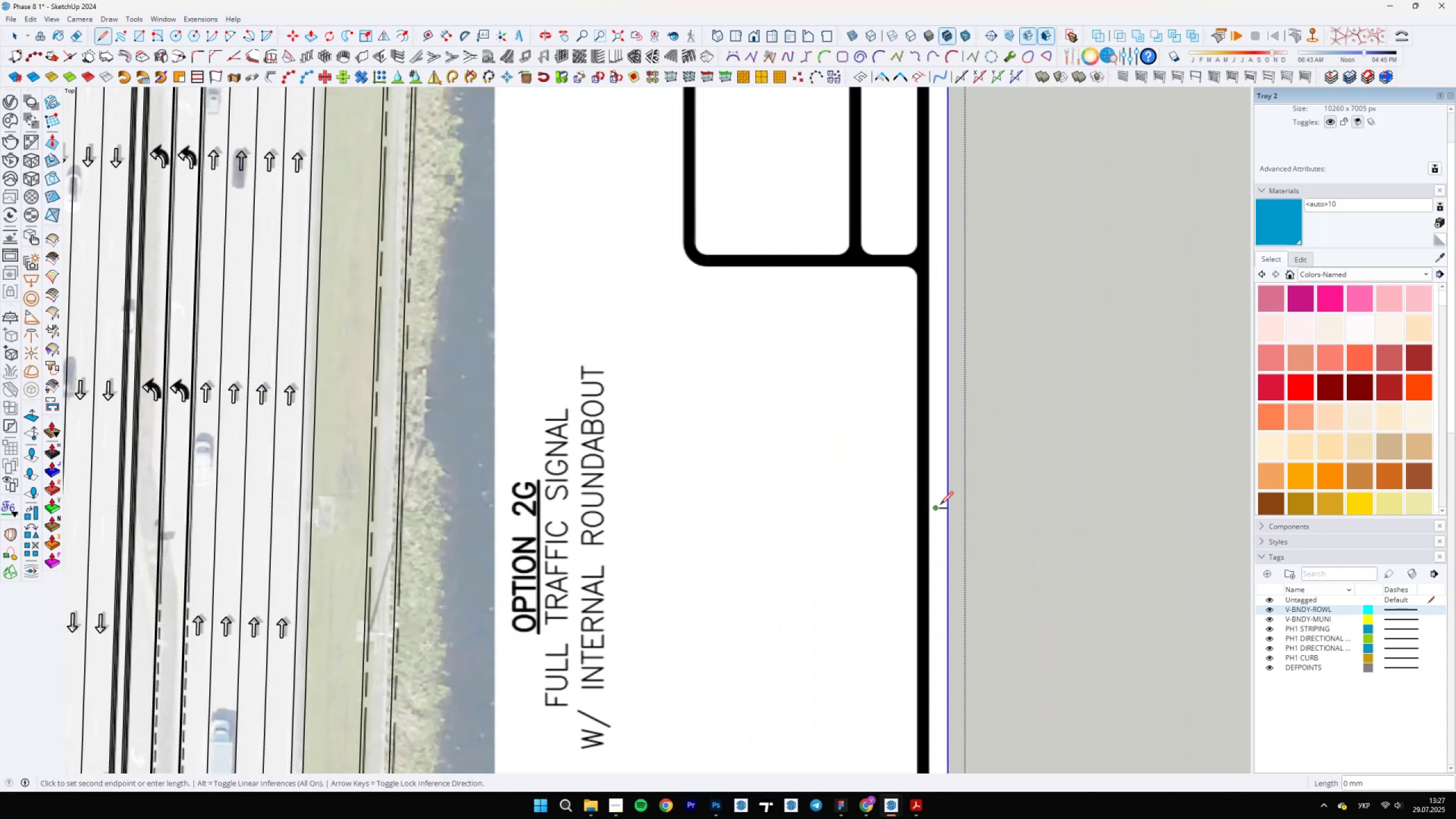 
key(S)
 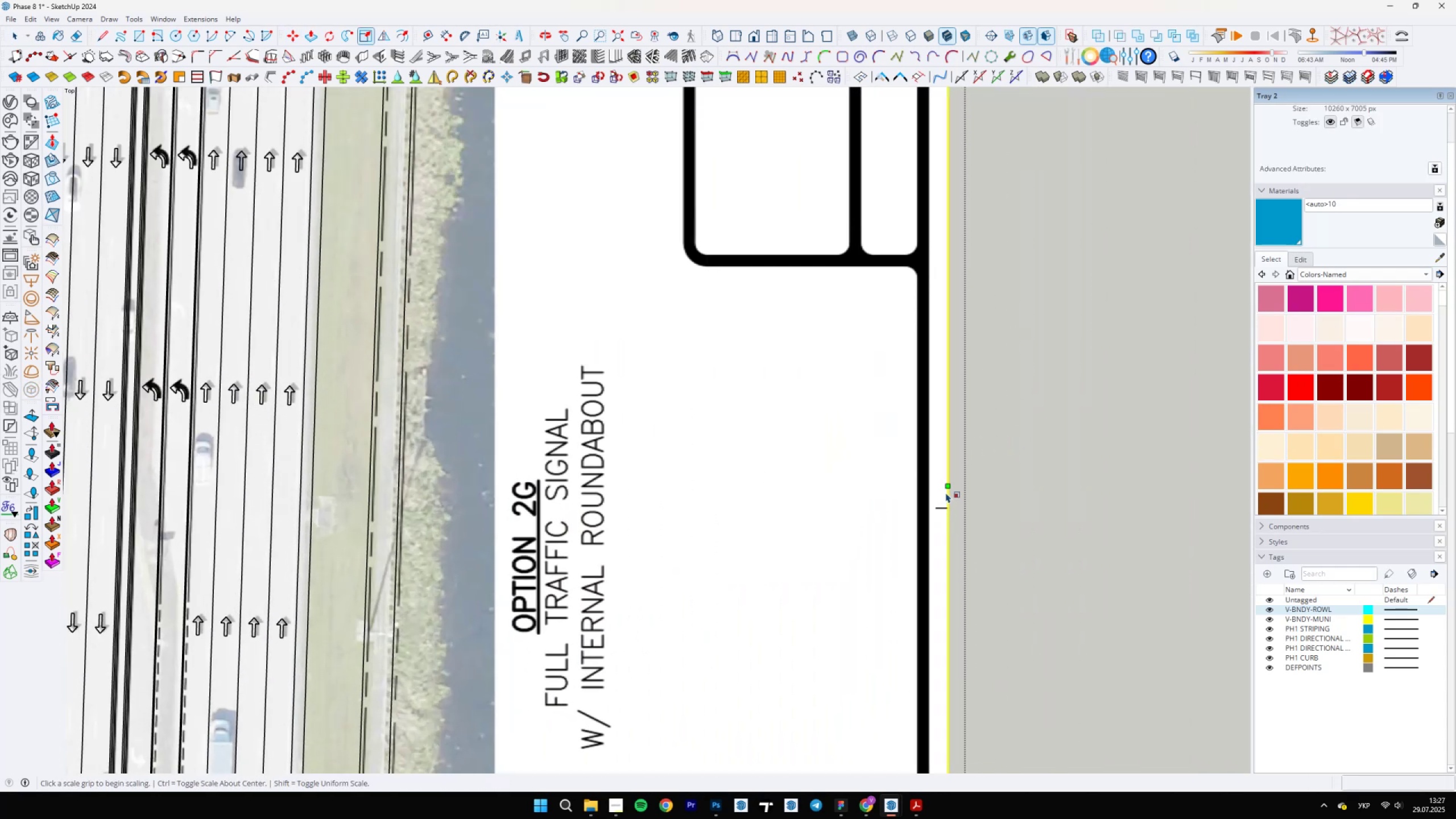 
left_click([946, 489])
 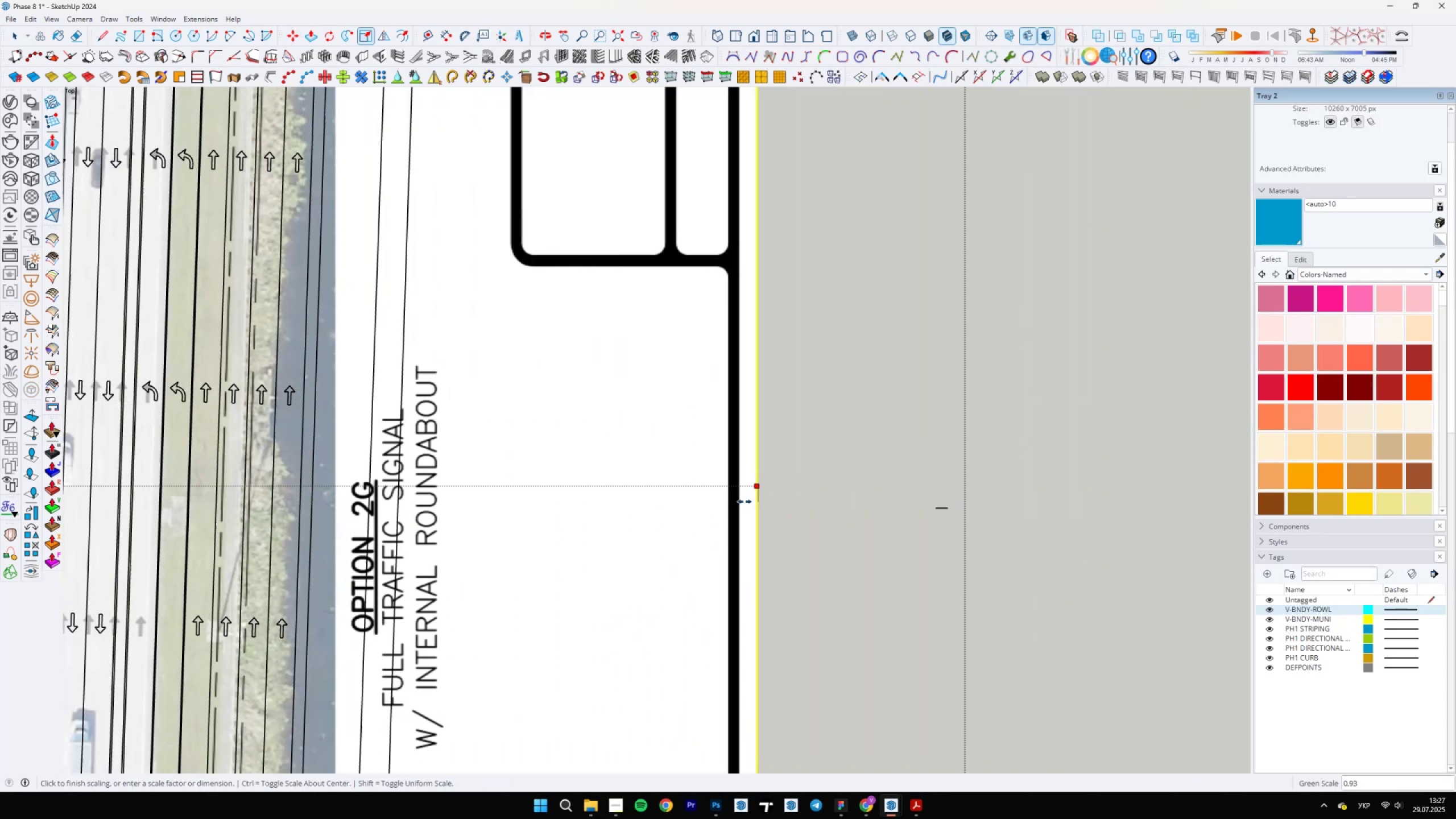 
scroll: coordinate [711, 489], scroll_direction: down, amount: 19.0
 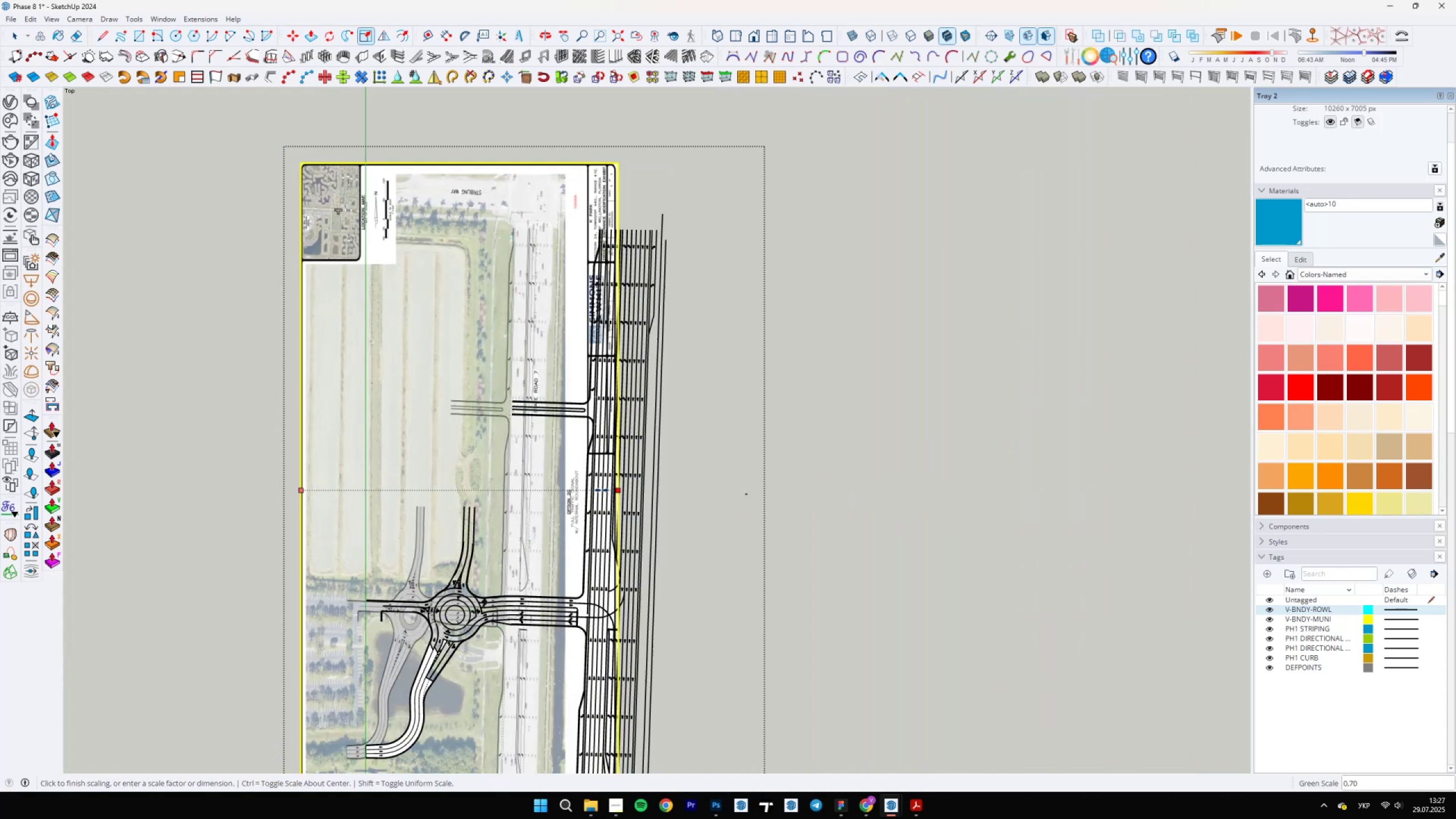 
key(Shift+ShiftLeft)
 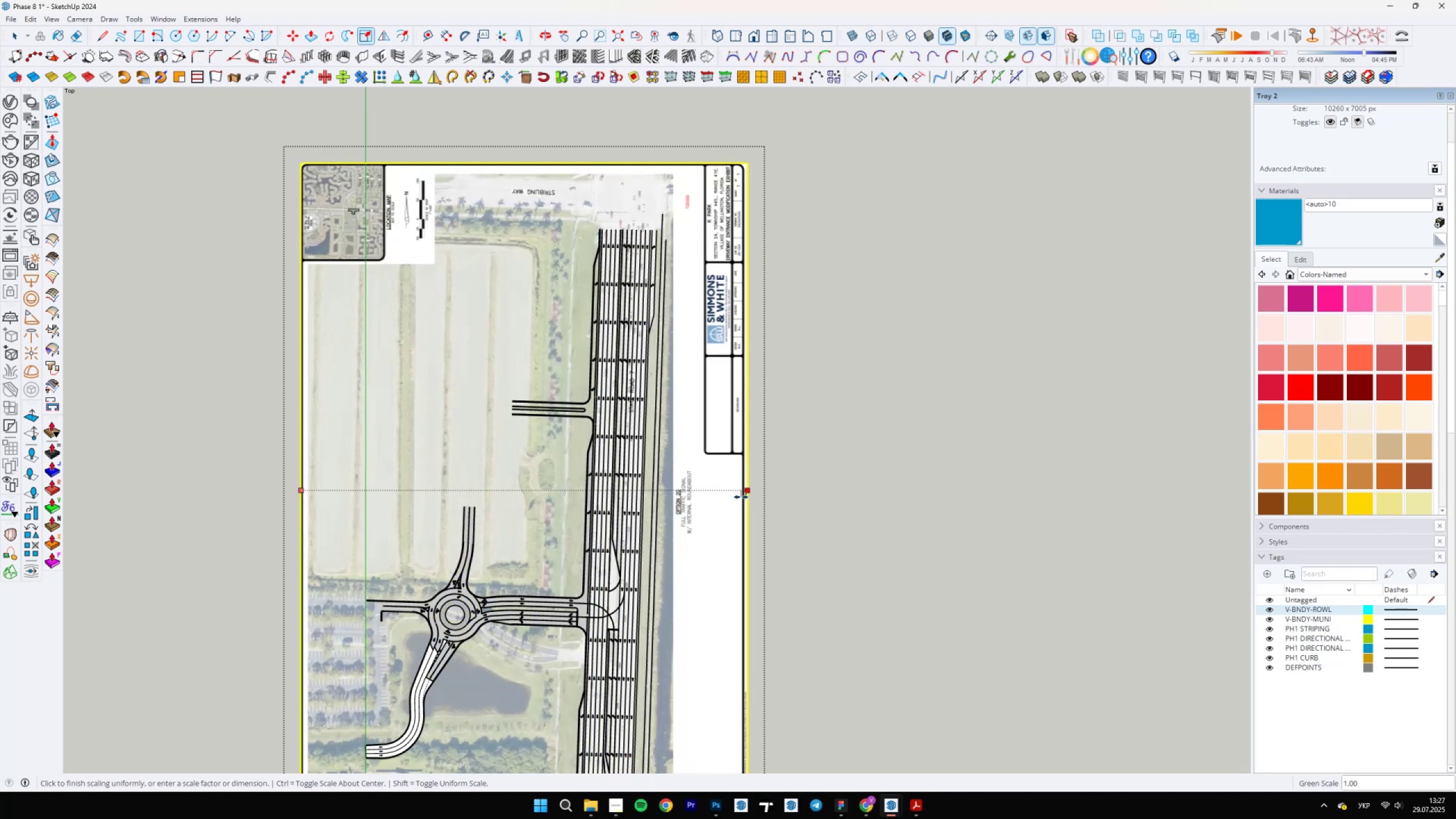 
scroll: coordinate [751, 496], scroll_direction: up, amount: 11.0
 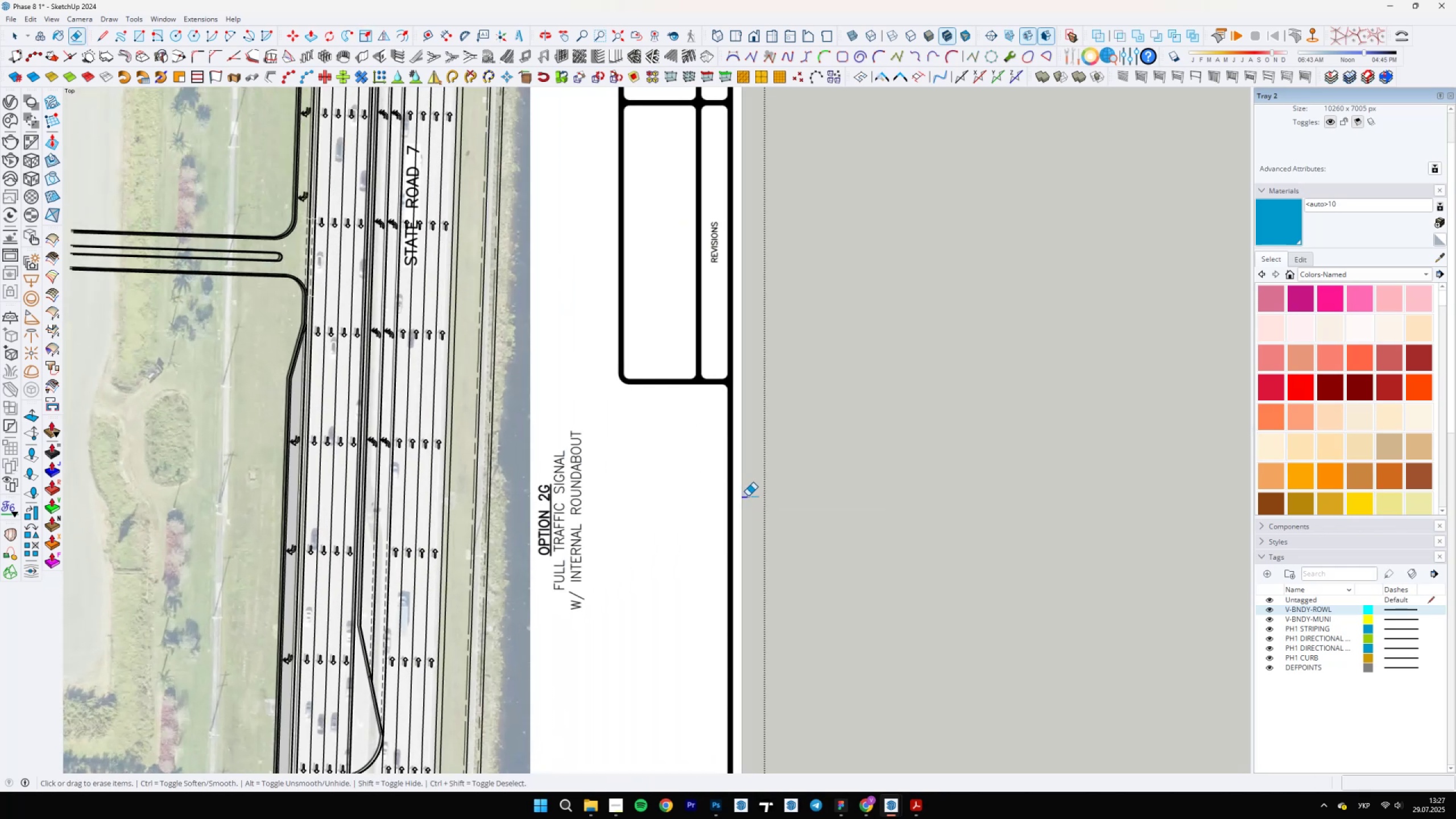 
type(em)
 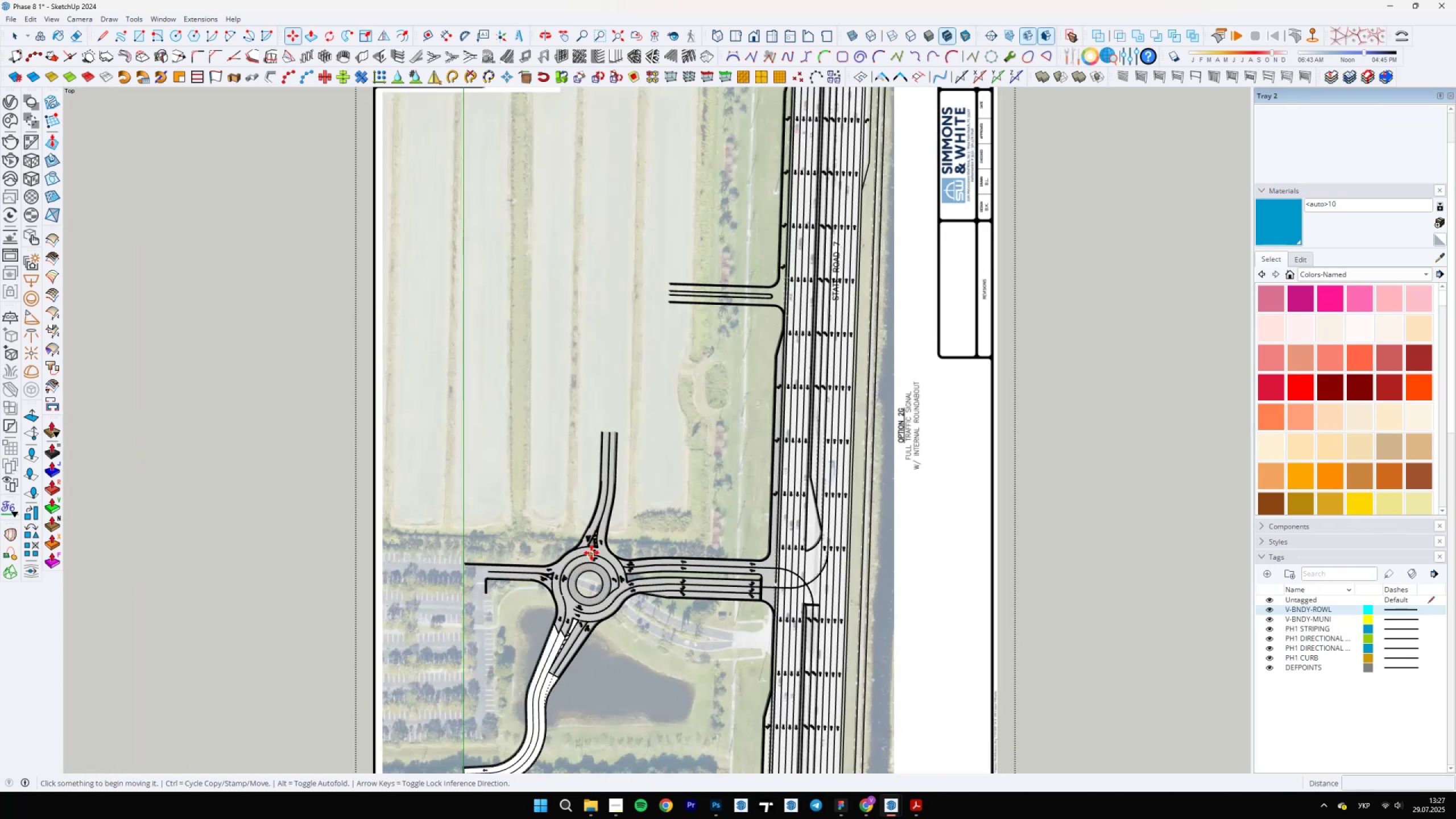 
scroll: coordinate [578, 608], scroll_direction: up, amount: 10.0
 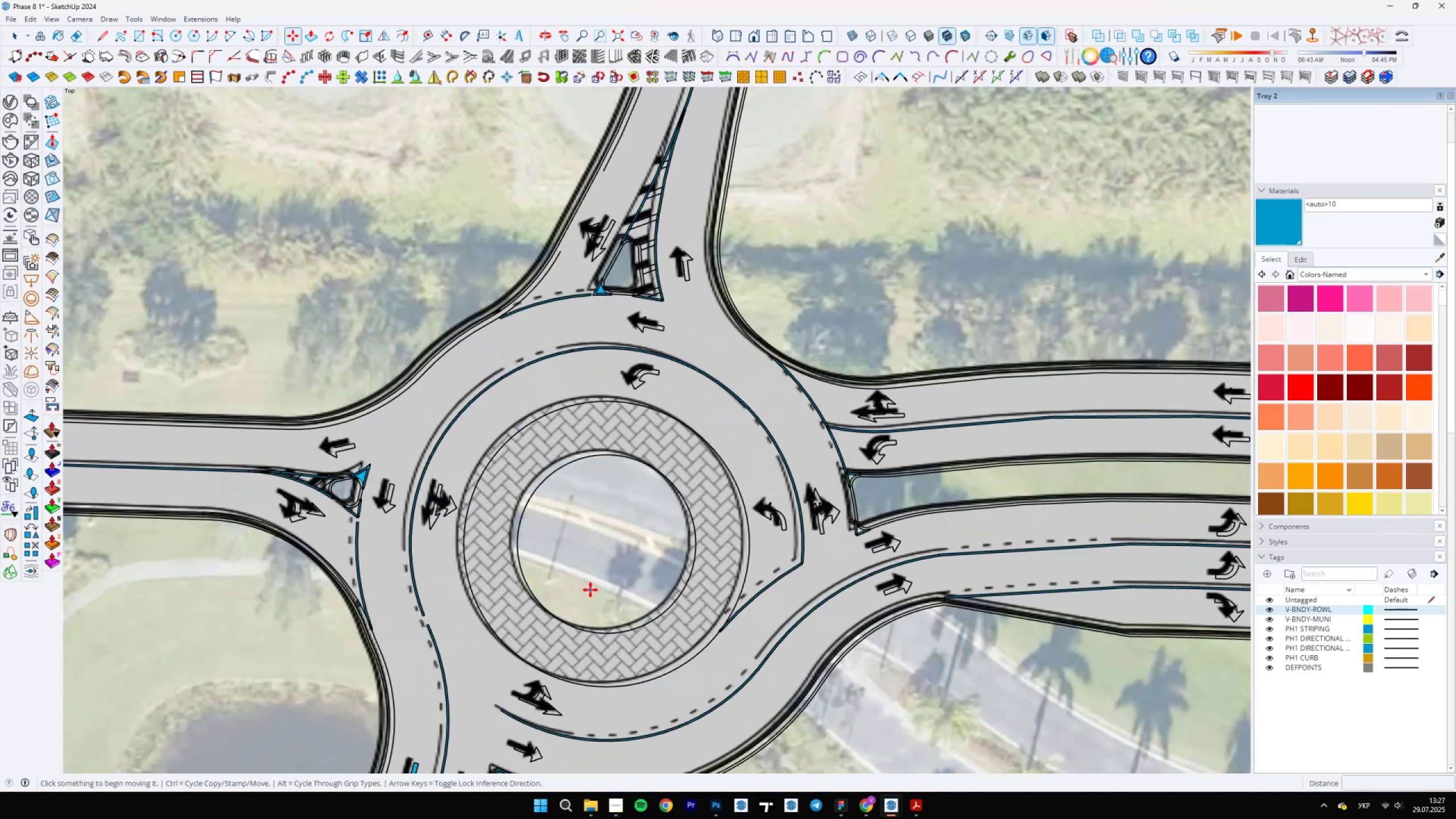 
left_click([591, 588])
 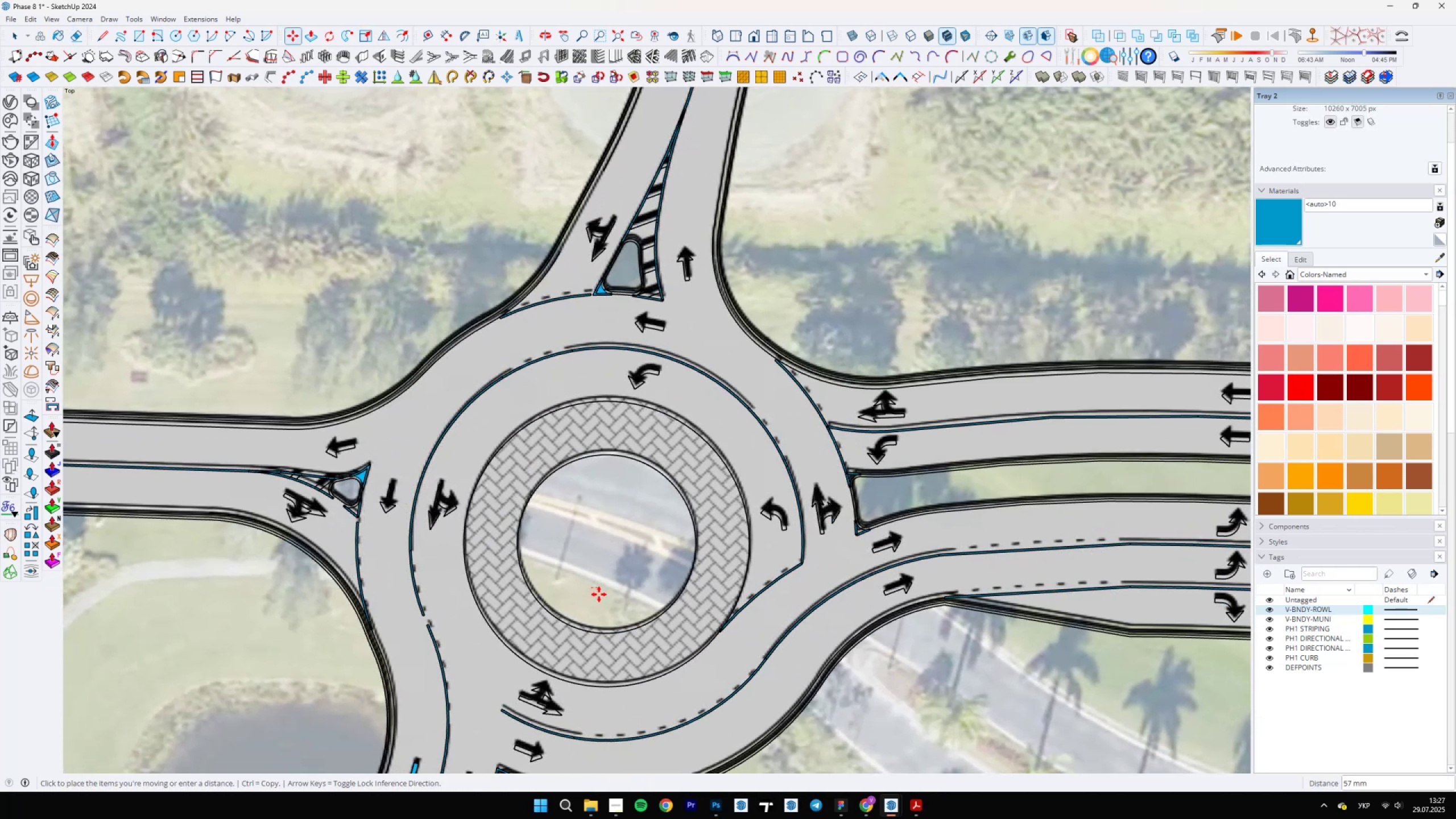 
scroll: coordinate [599, 595], scroll_direction: up, amount: 7.0
 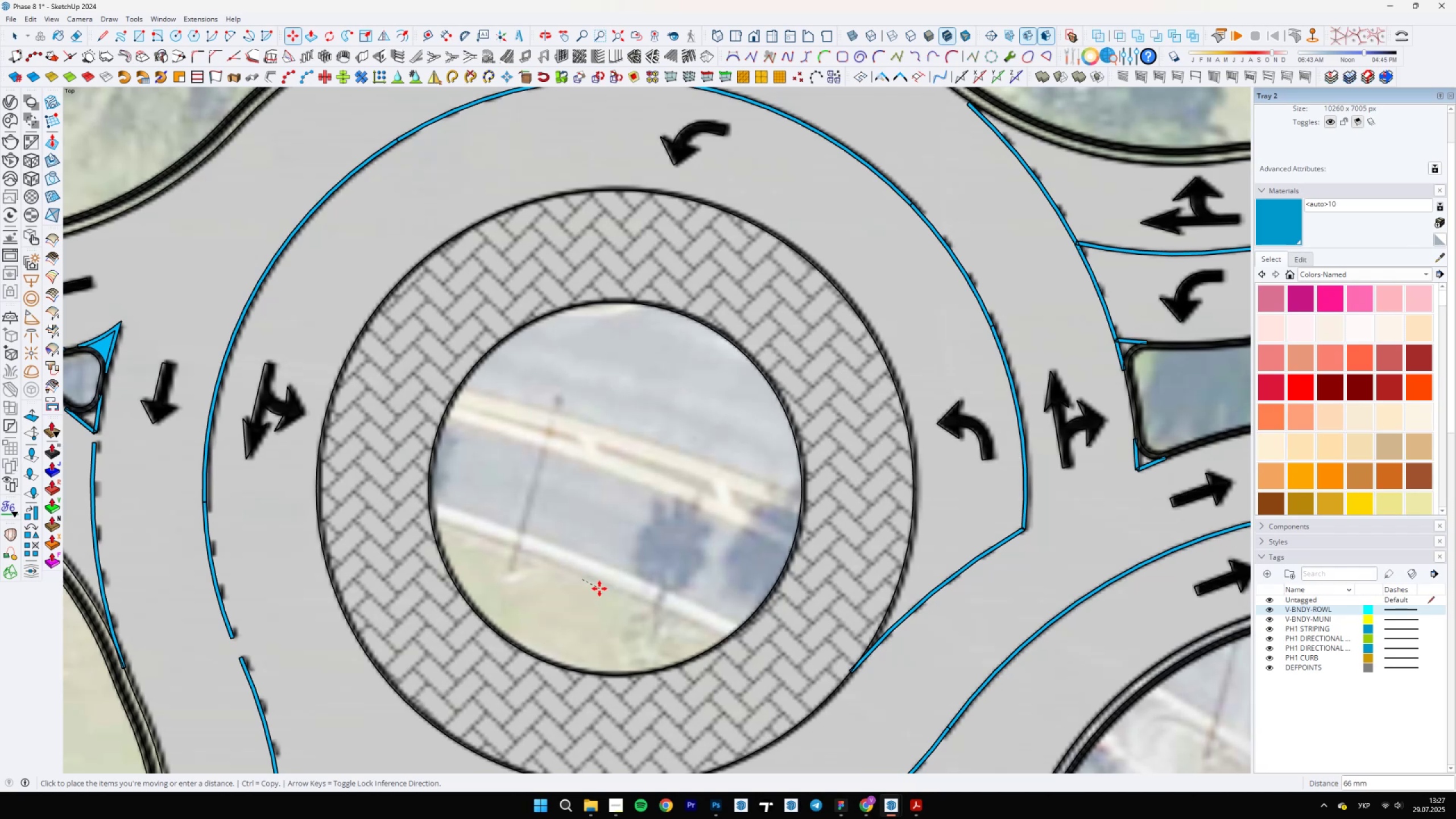 
left_click([597, 588])
 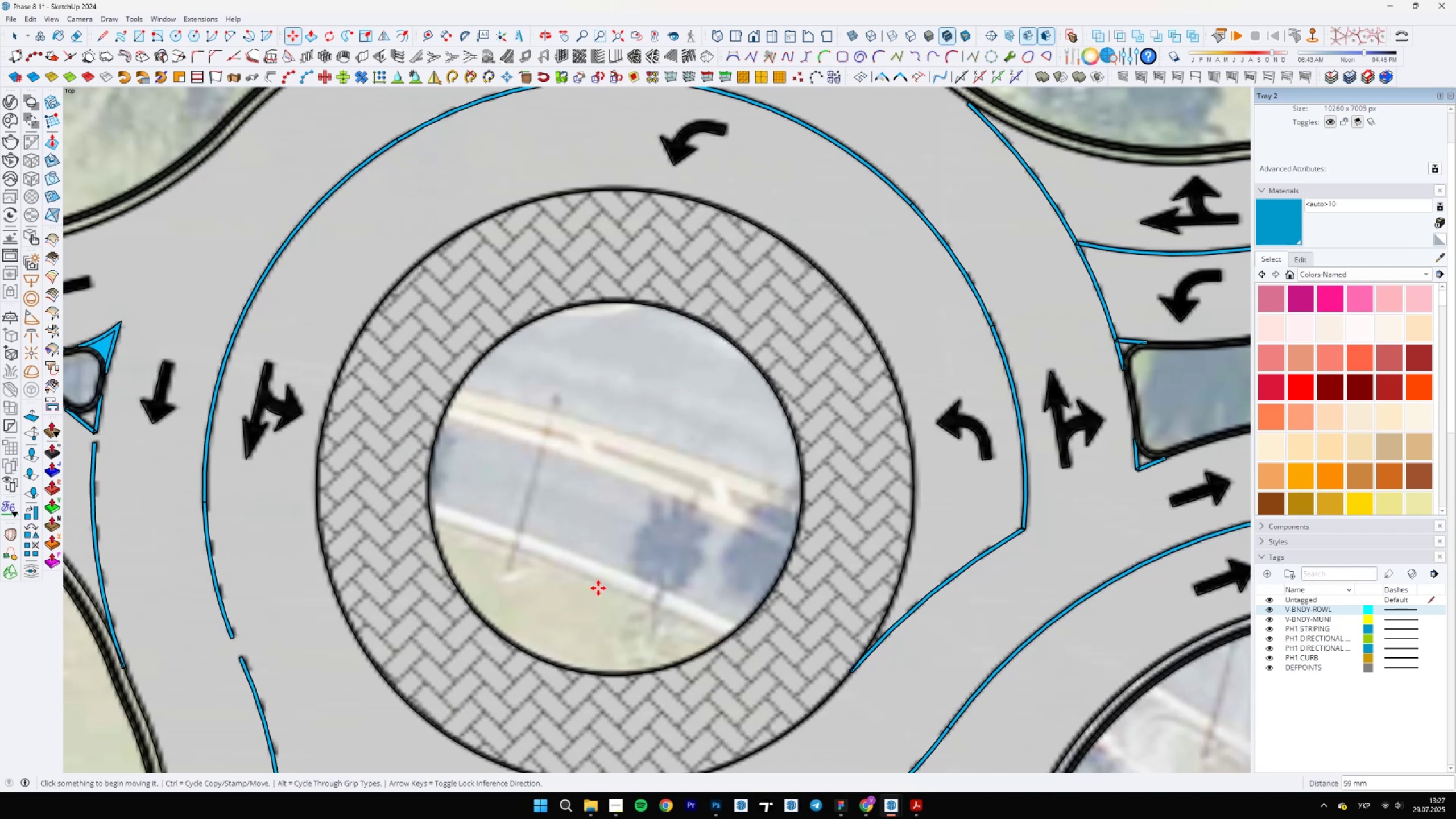 
scroll: coordinate [904, 704], scroll_direction: down, amount: 23.0
 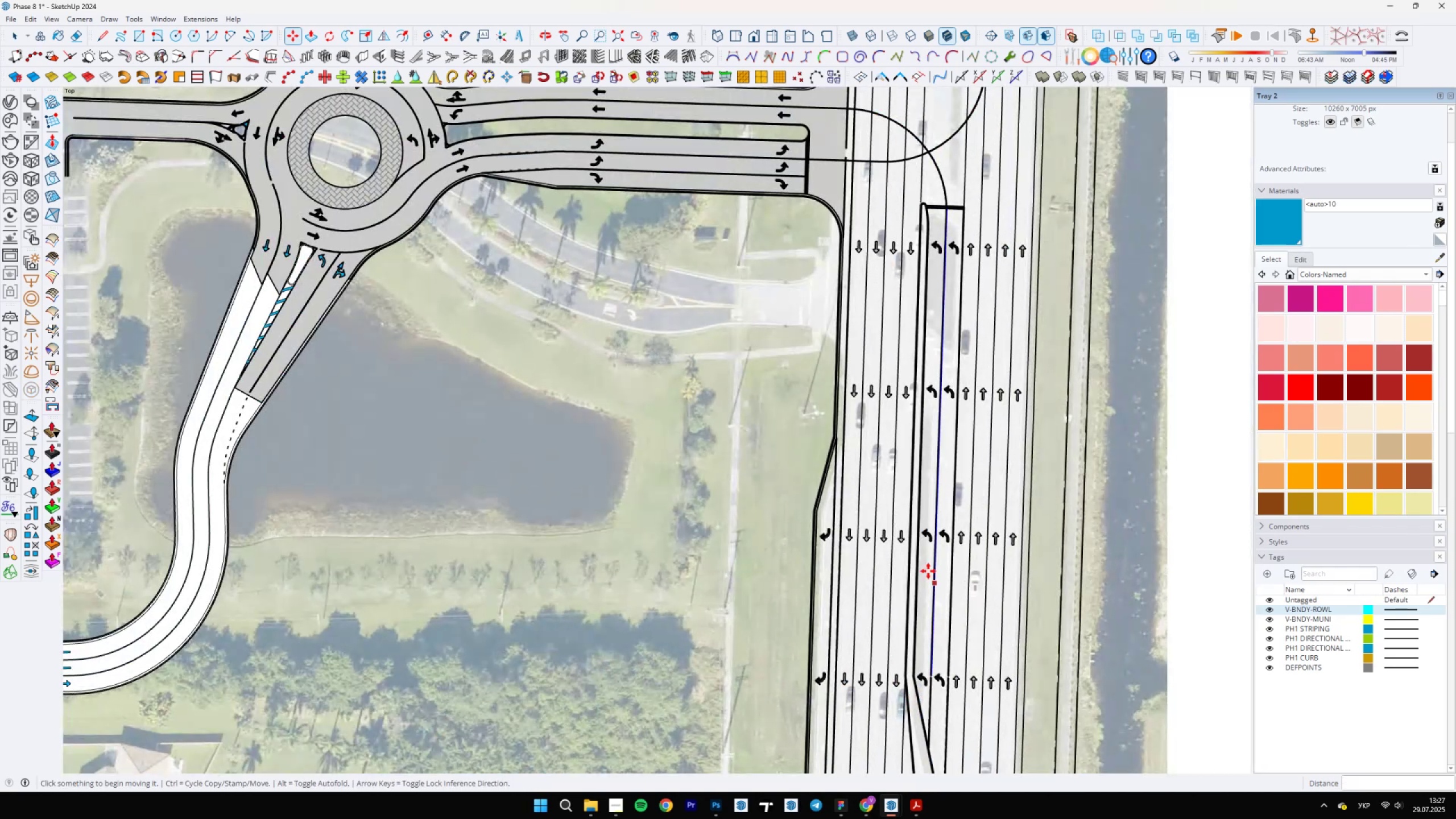 
scroll: coordinate [549, 405], scroll_direction: up, amount: 17.0
 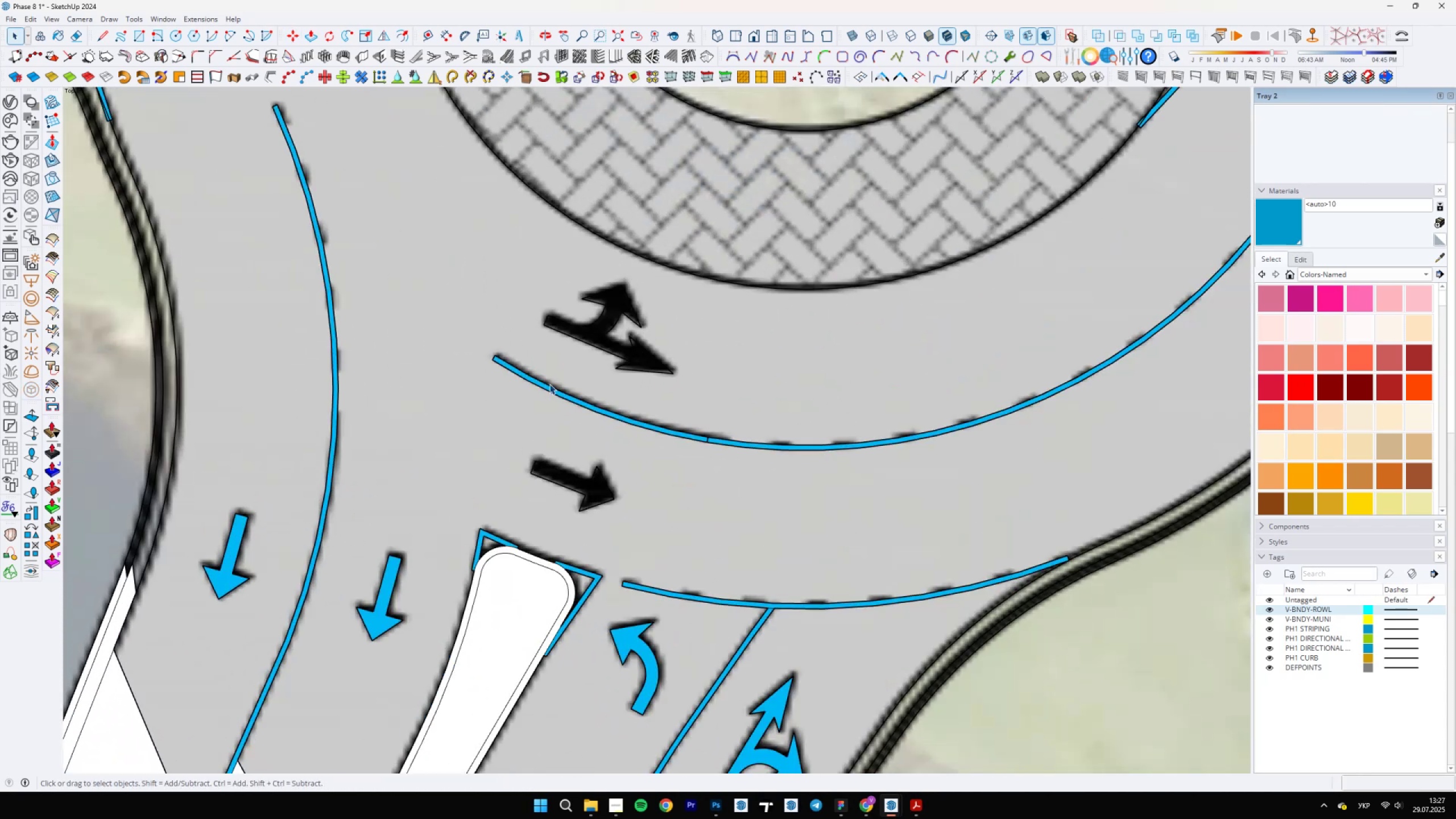 
key(Space)
 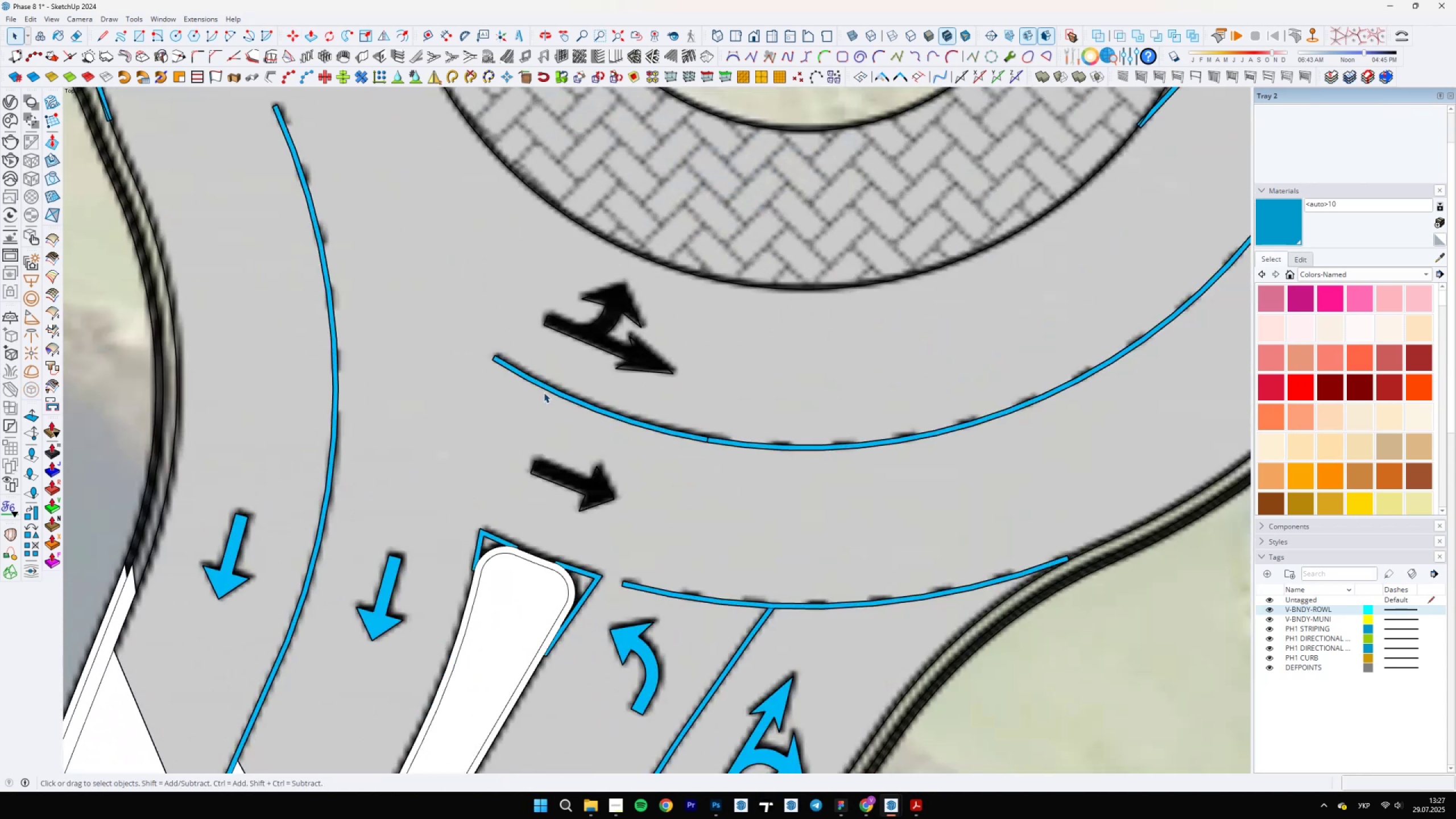 
scroll: coordinate [669, 445], scroll_direction: up, amount: 9.0
 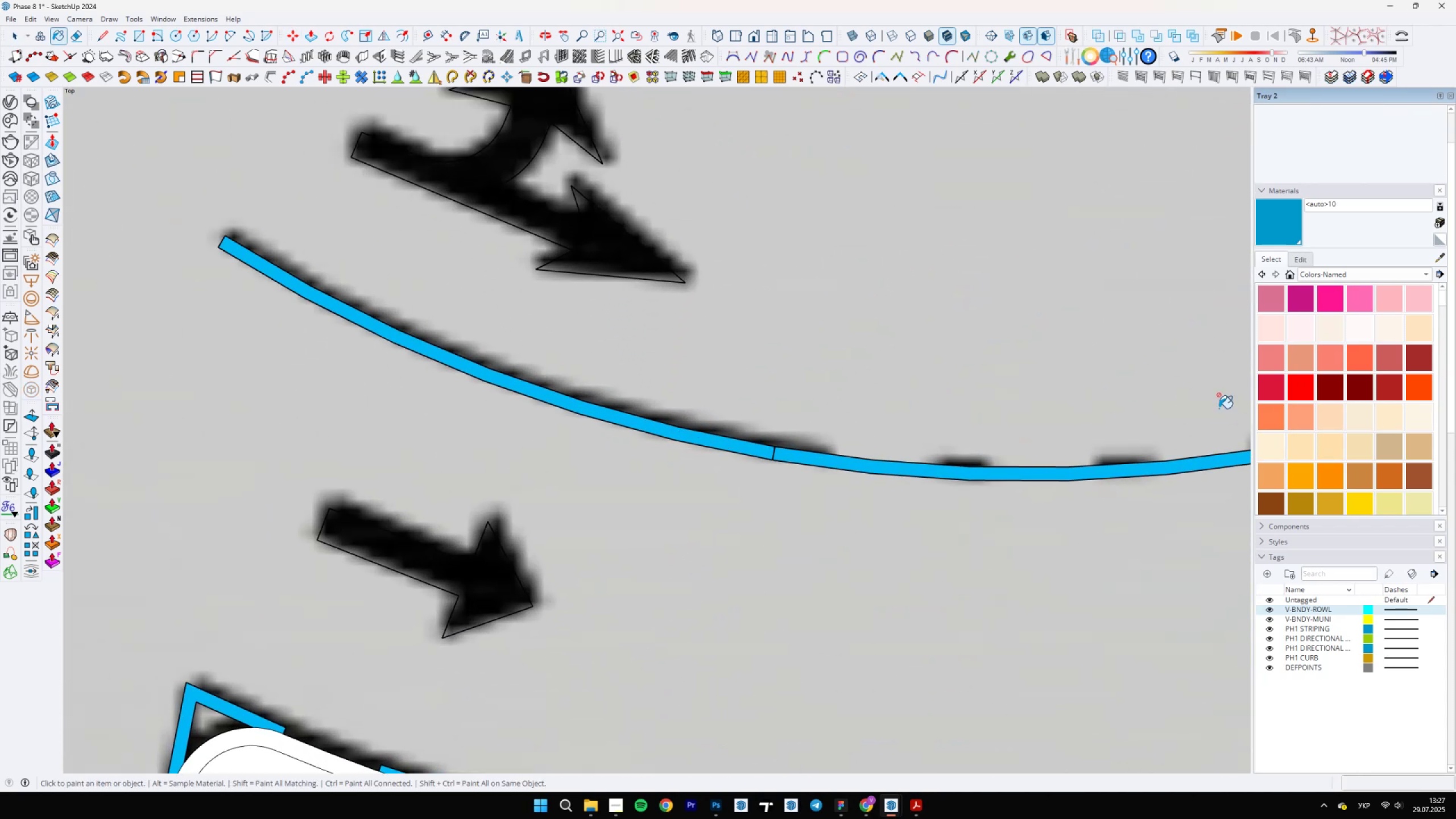 
key(B)
 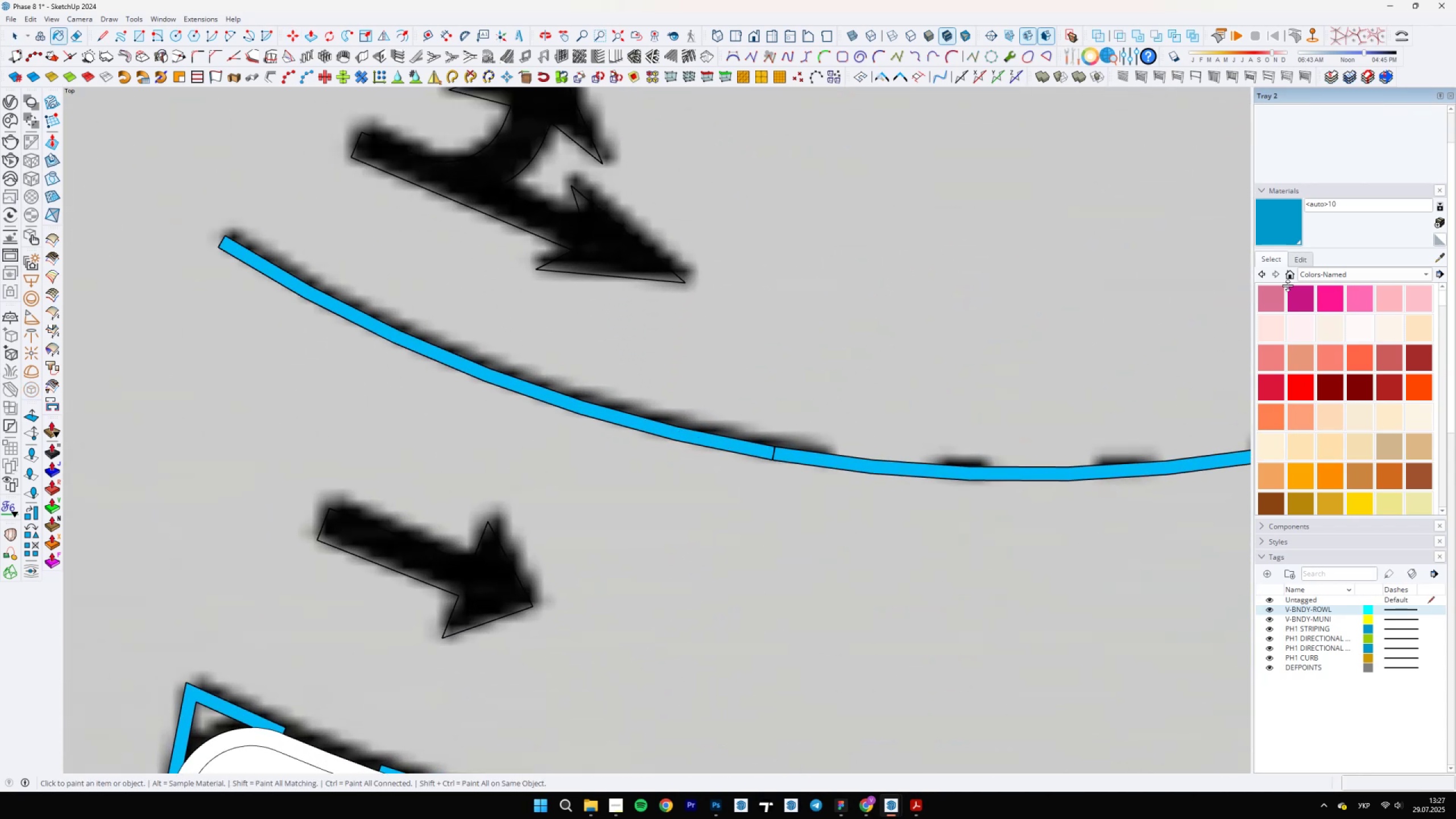 
left_click([1306, 258])
 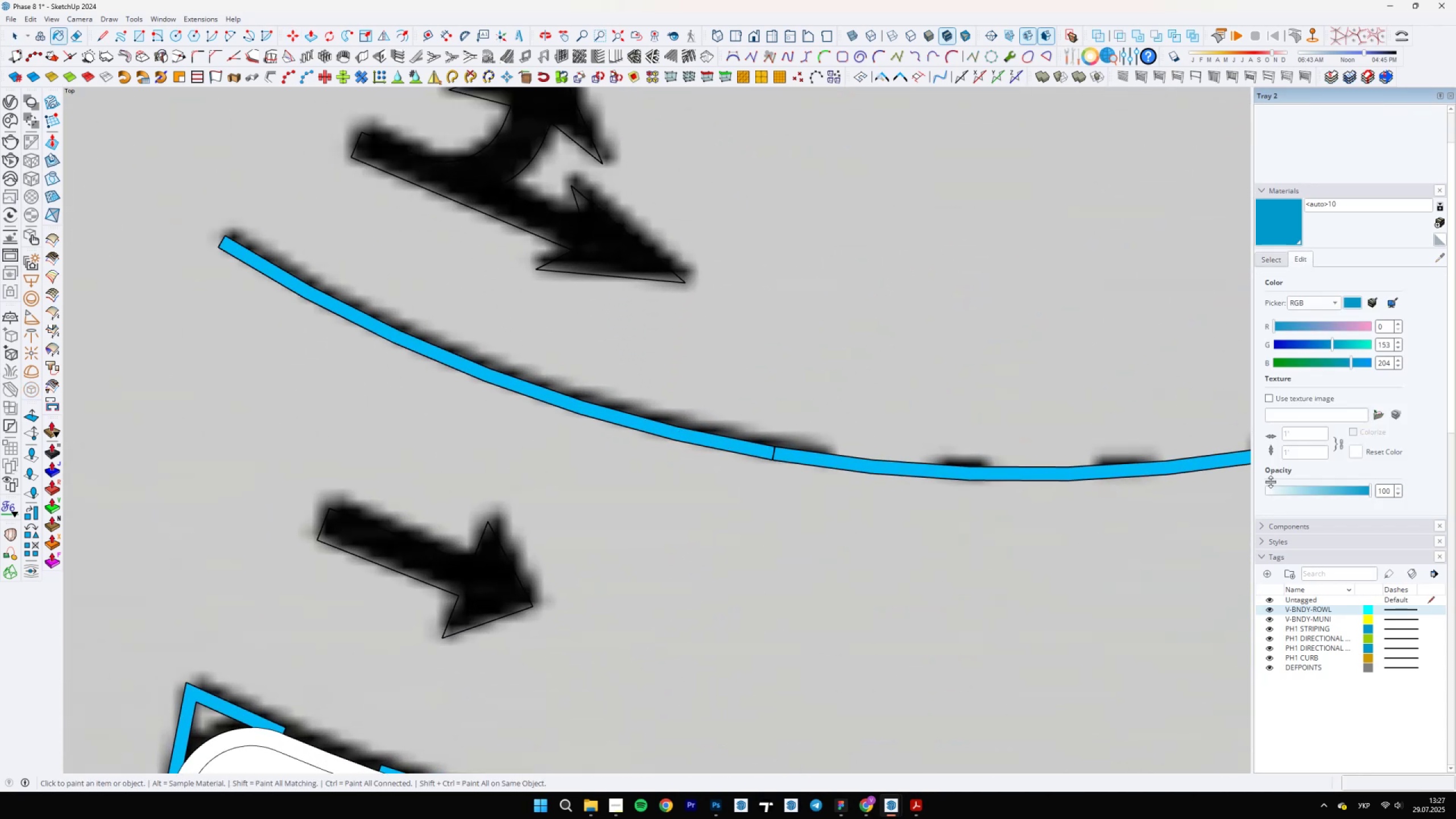 
double_click([1271, 493])
 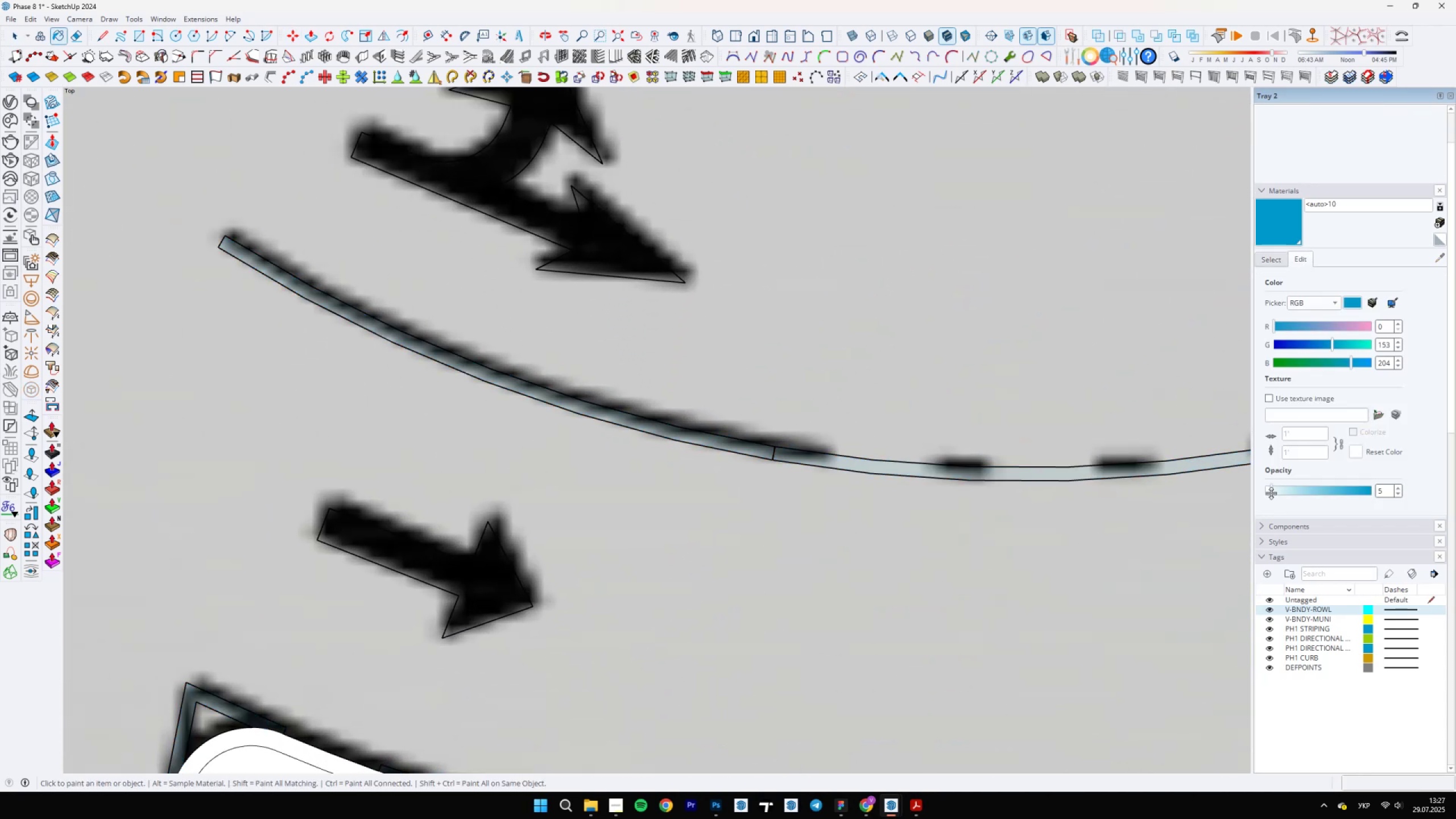 
key(Space)
 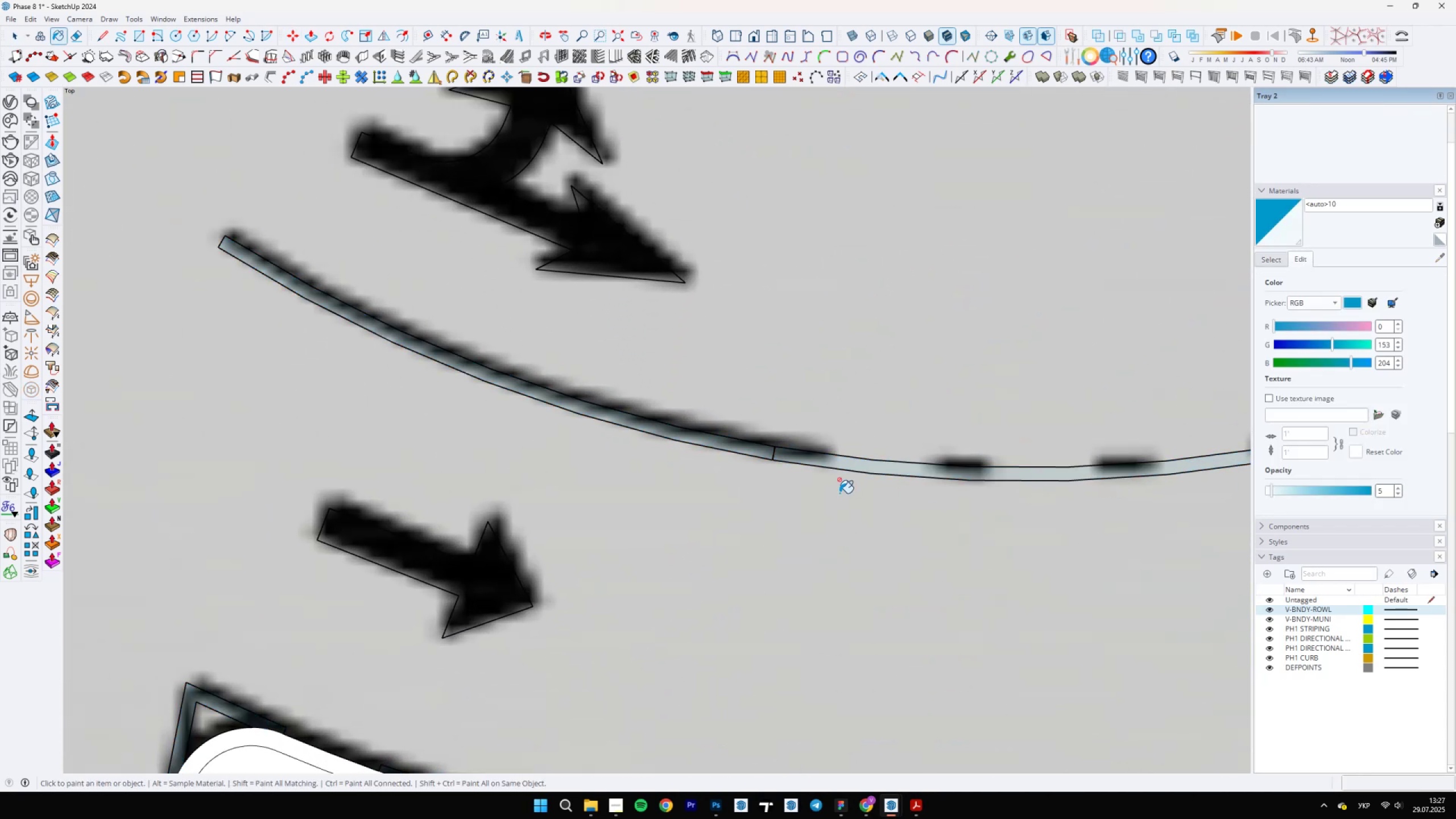 
scroll: coordinate [755, 504], scroll_direction: down, amount: 7.0
 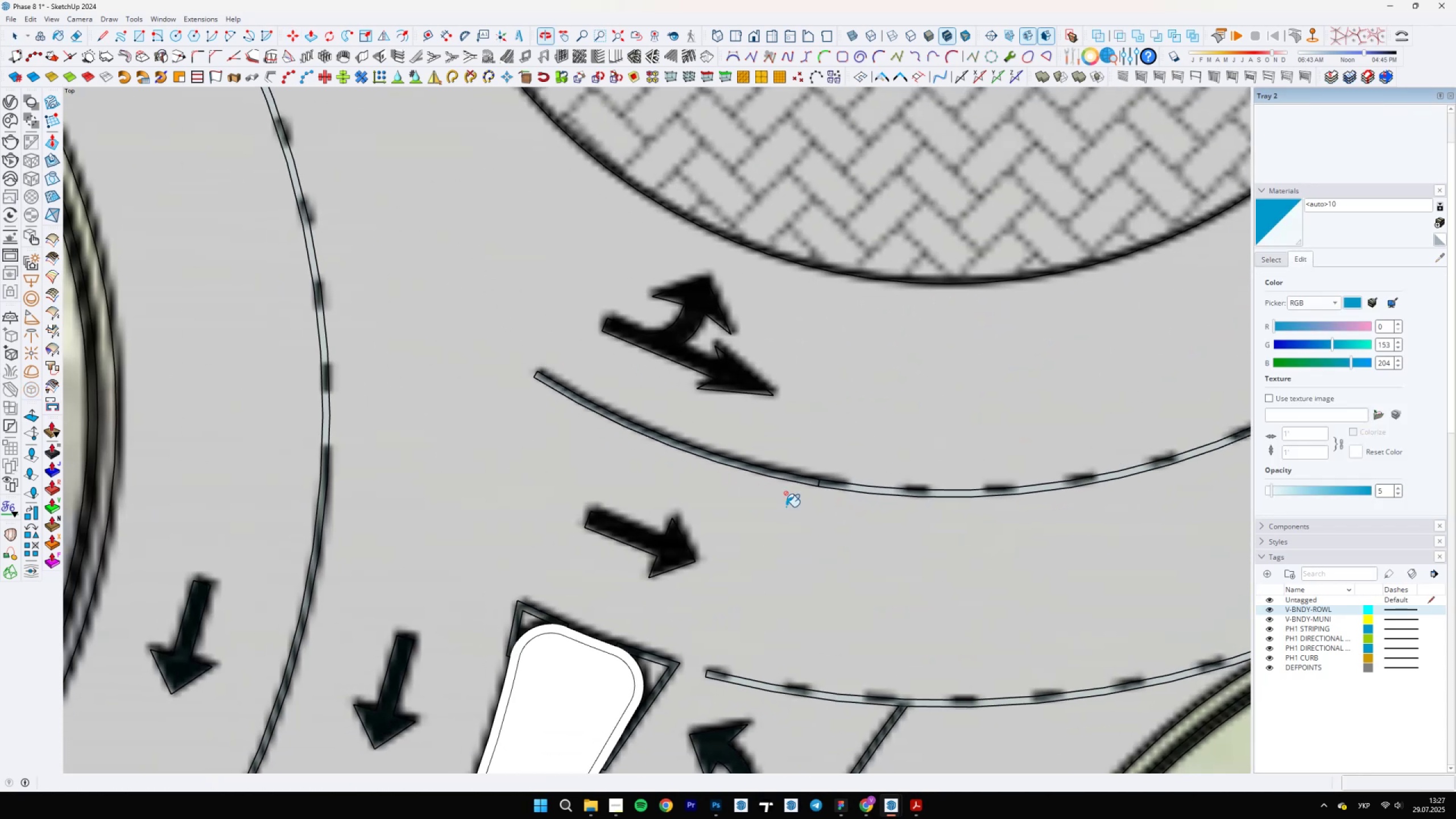 
hold_key(key=ShiftLeft, duration=0.64)
 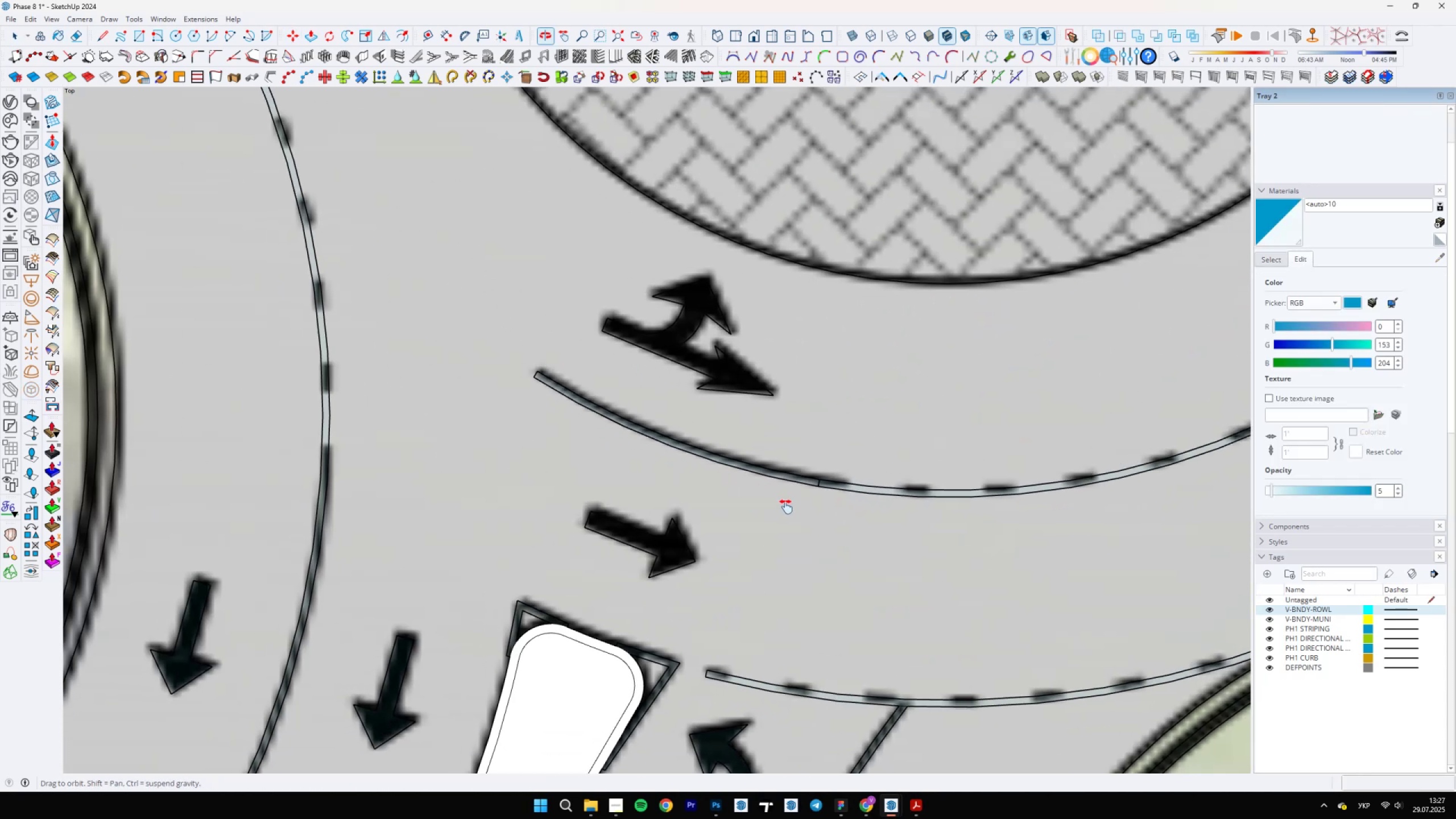 
key(Space)
 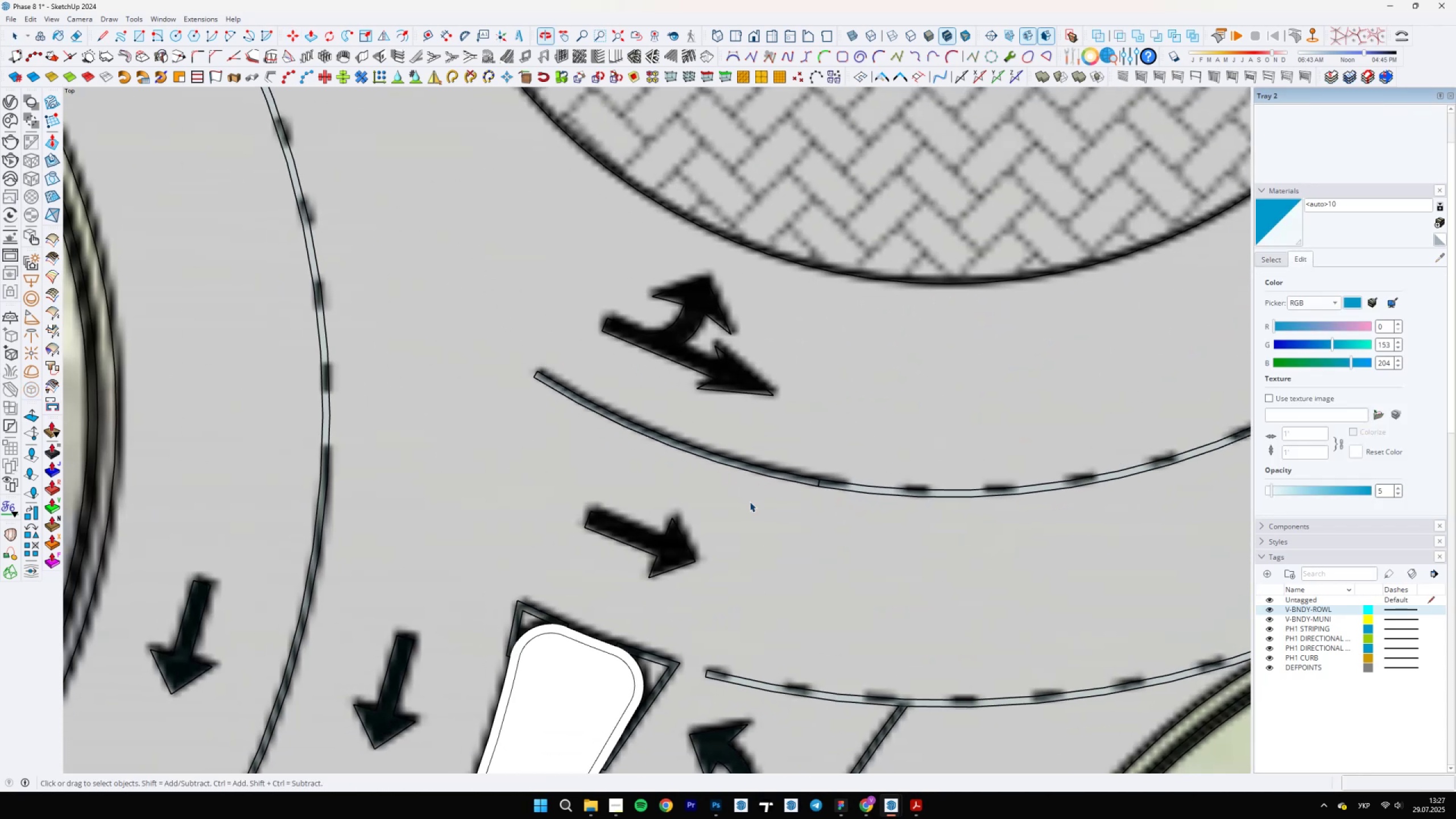 
scroll: coordinate [808, 435], scroll_direction: down, amount: 8.0
 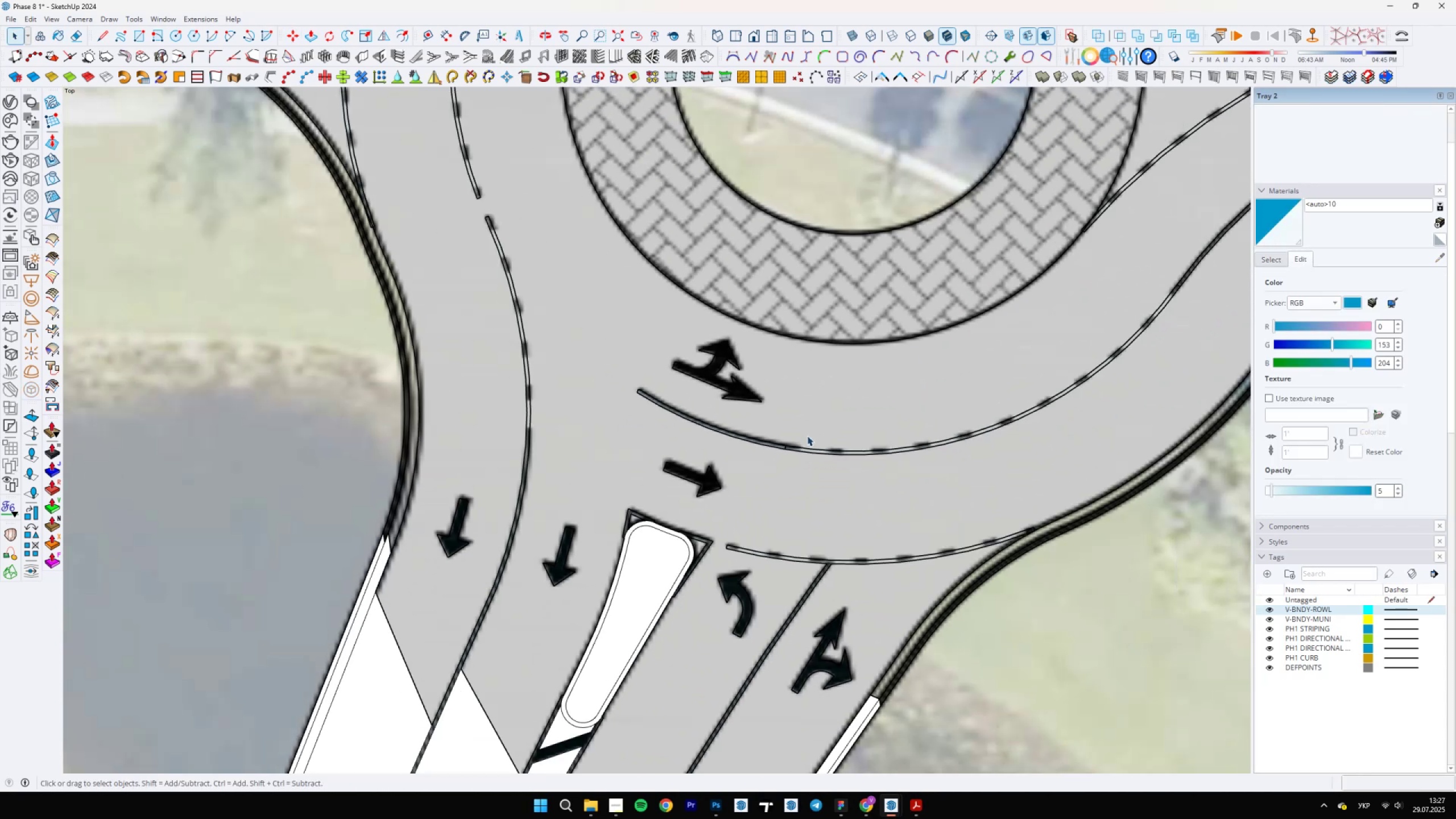 
scroll: coordinate [661, 469], scroll_direction: up, amount: 14.0
 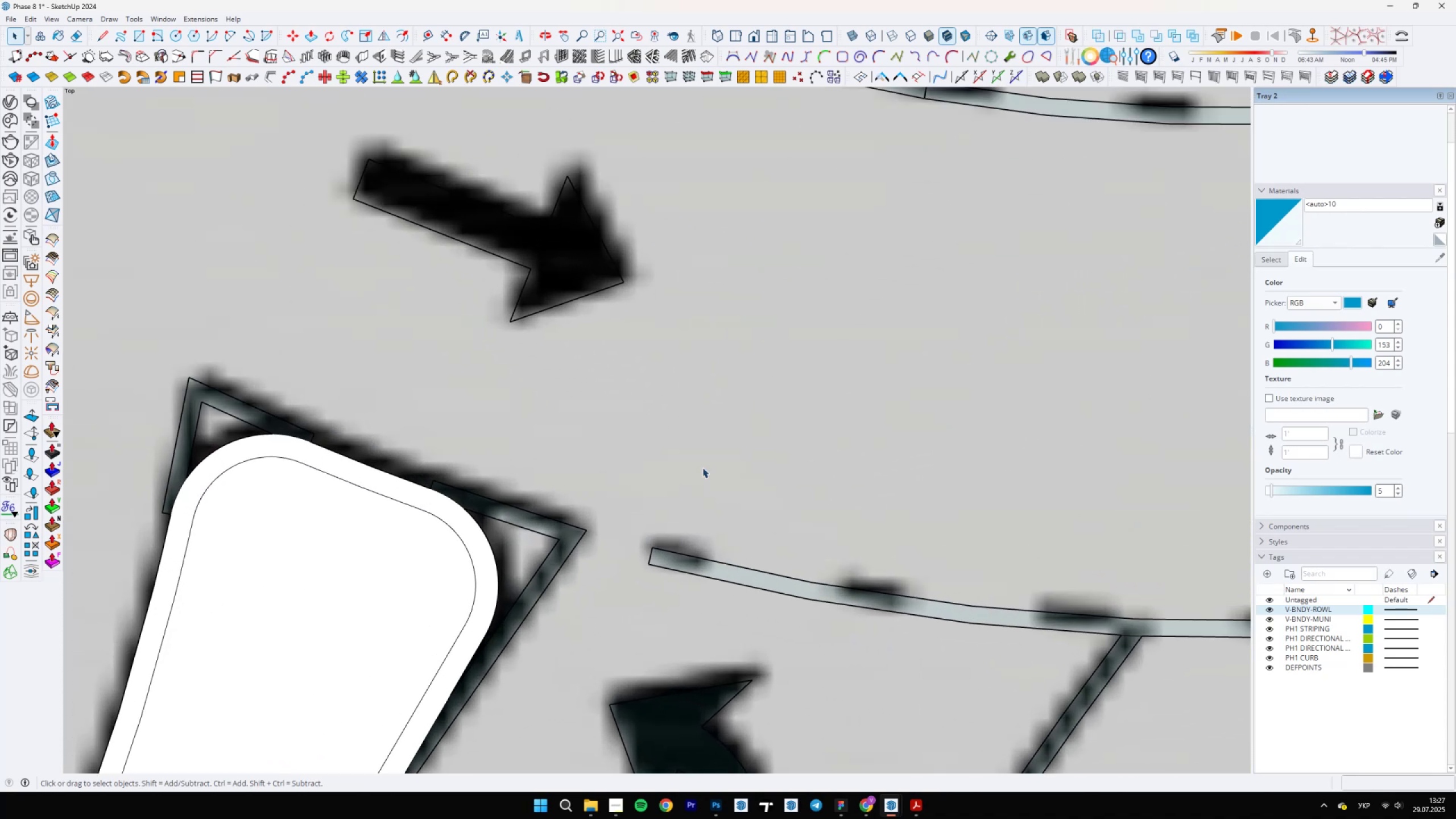 
key(L)
 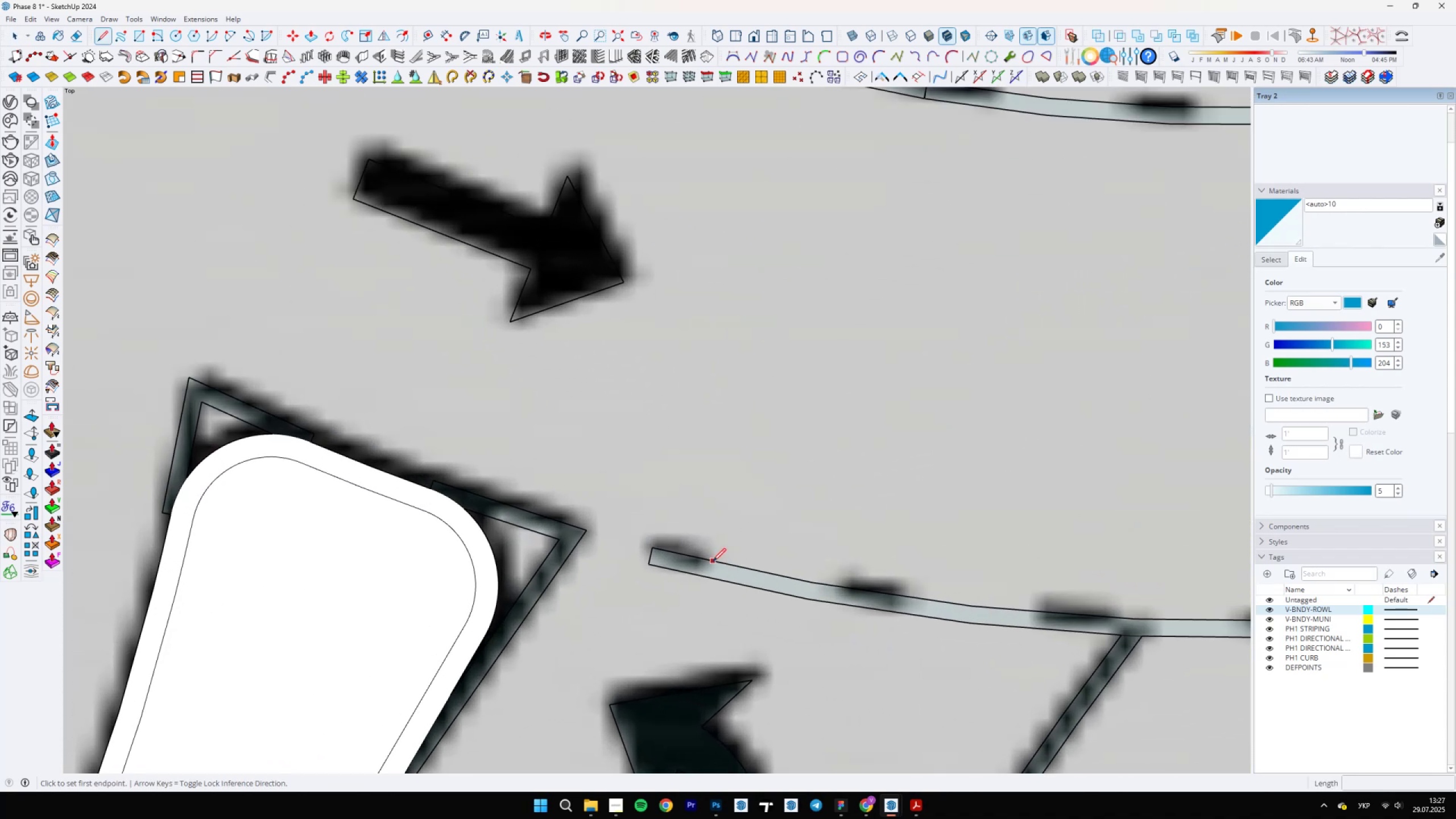 
left_click([710, 561])
 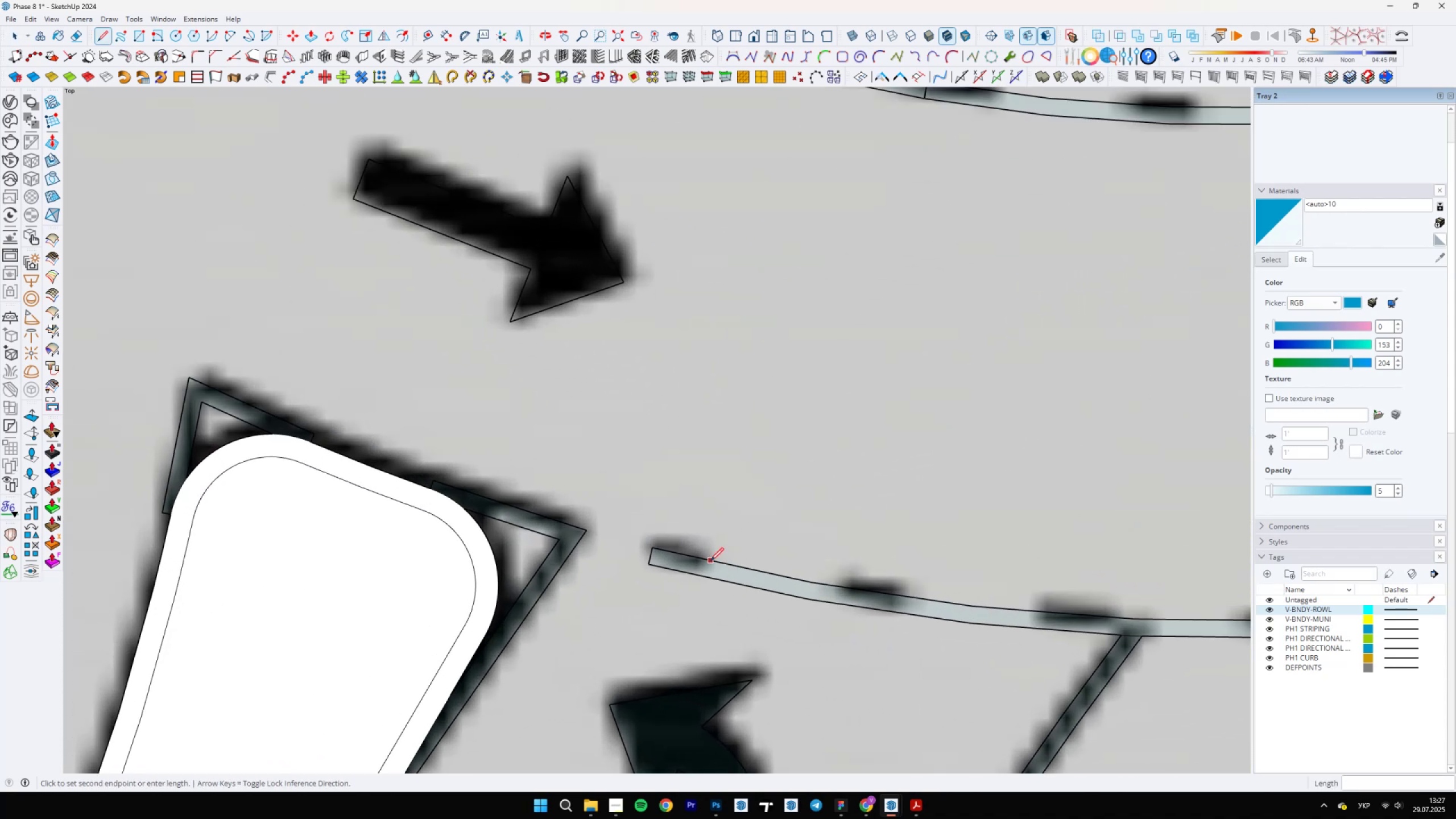 
scroll: coordinate [711, 576], scroll_direction: up, amount: 3.0
 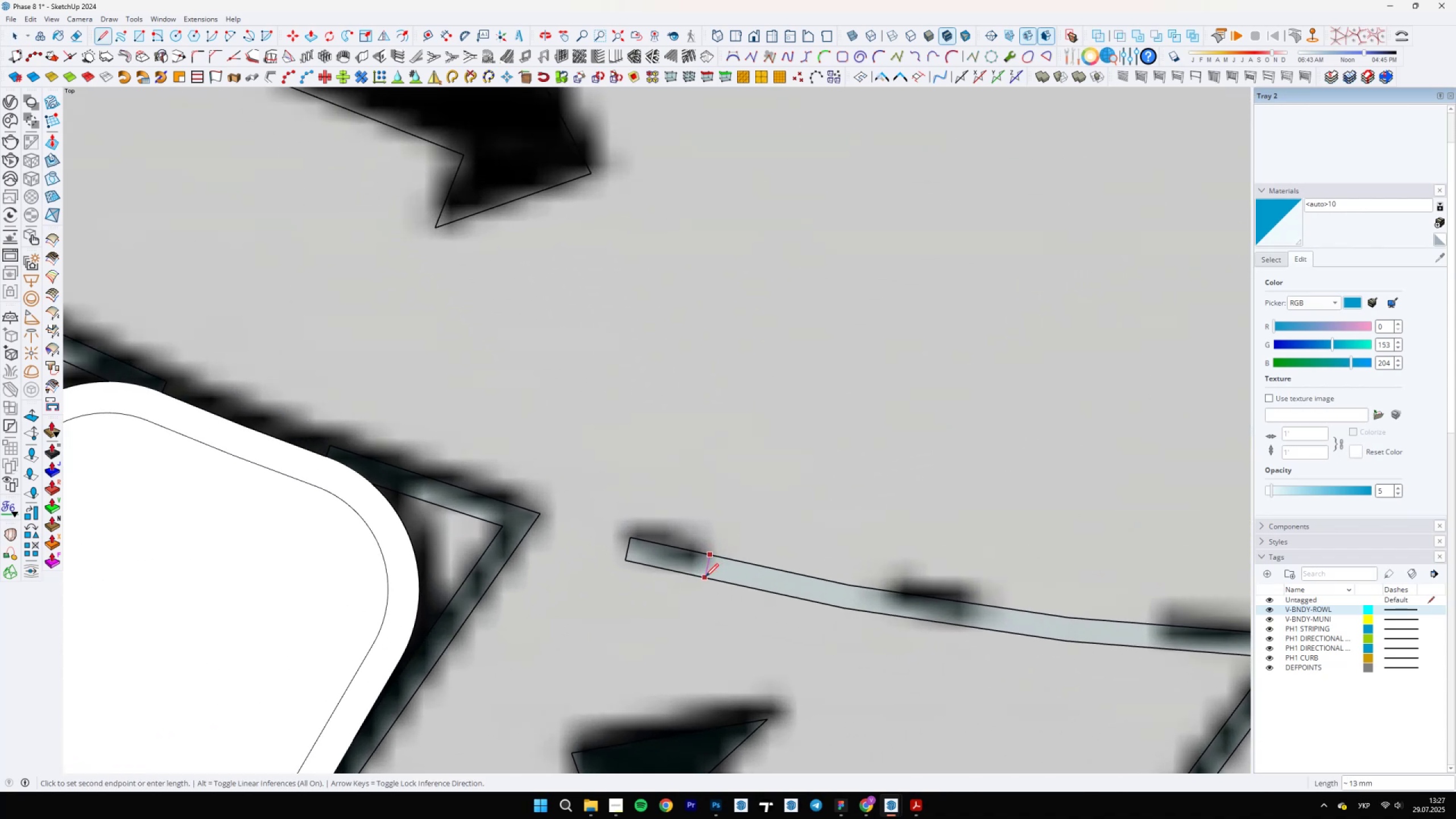 
left_click([705, 577])
 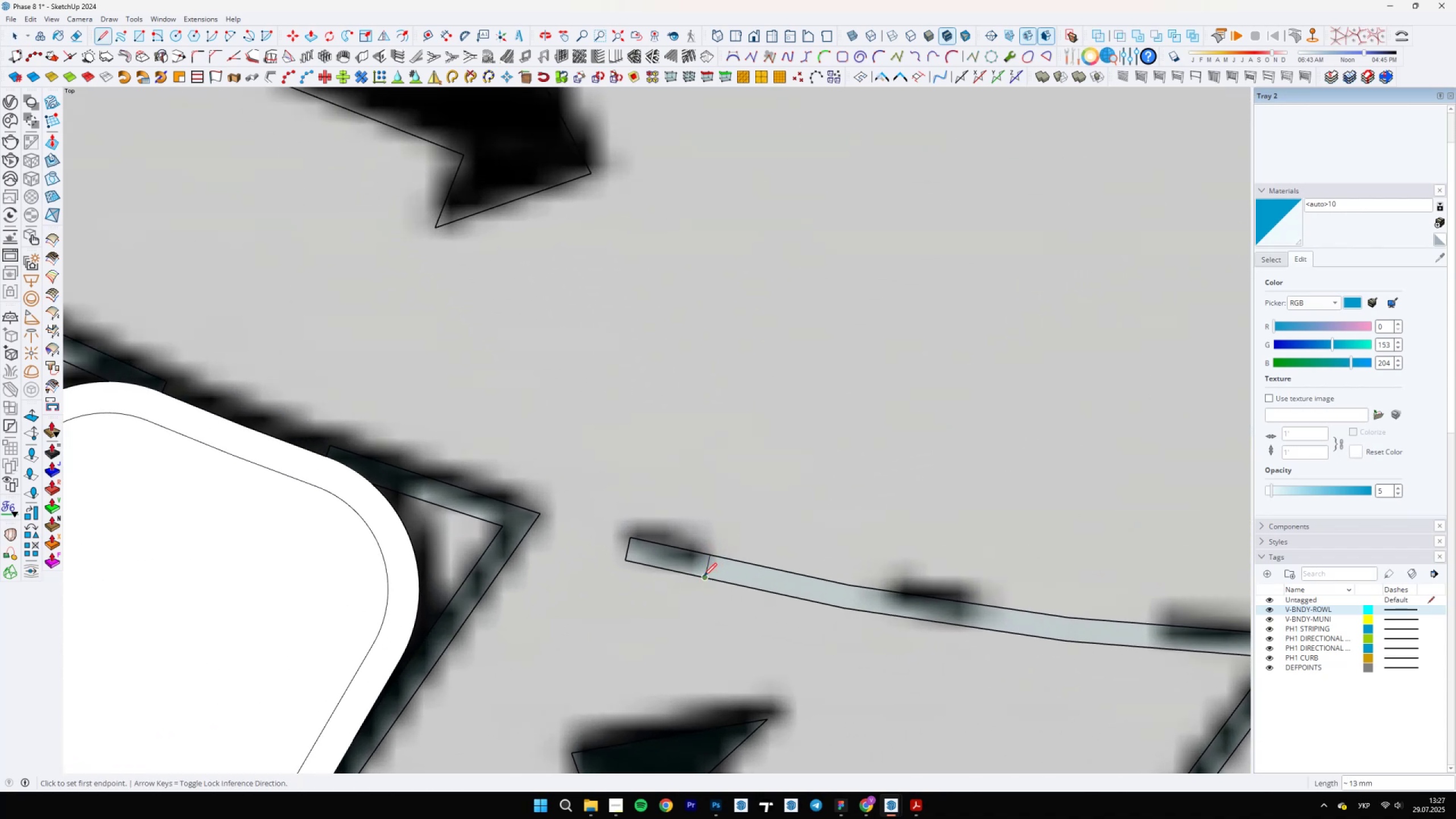 
scroll: coordinate [732, 553], scroll_direction: down, amount: 2.0
 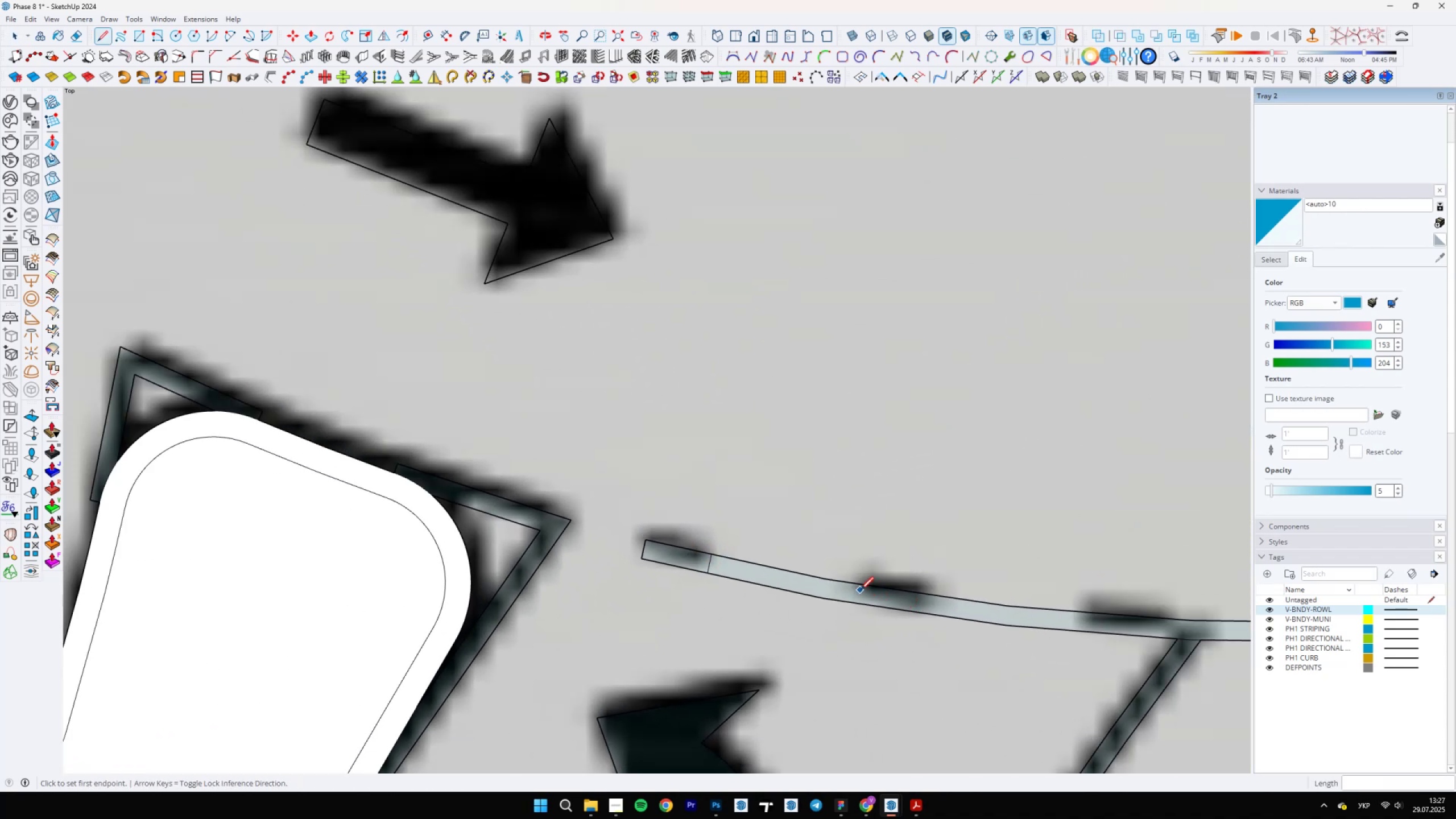 
left_click([861, 588])
 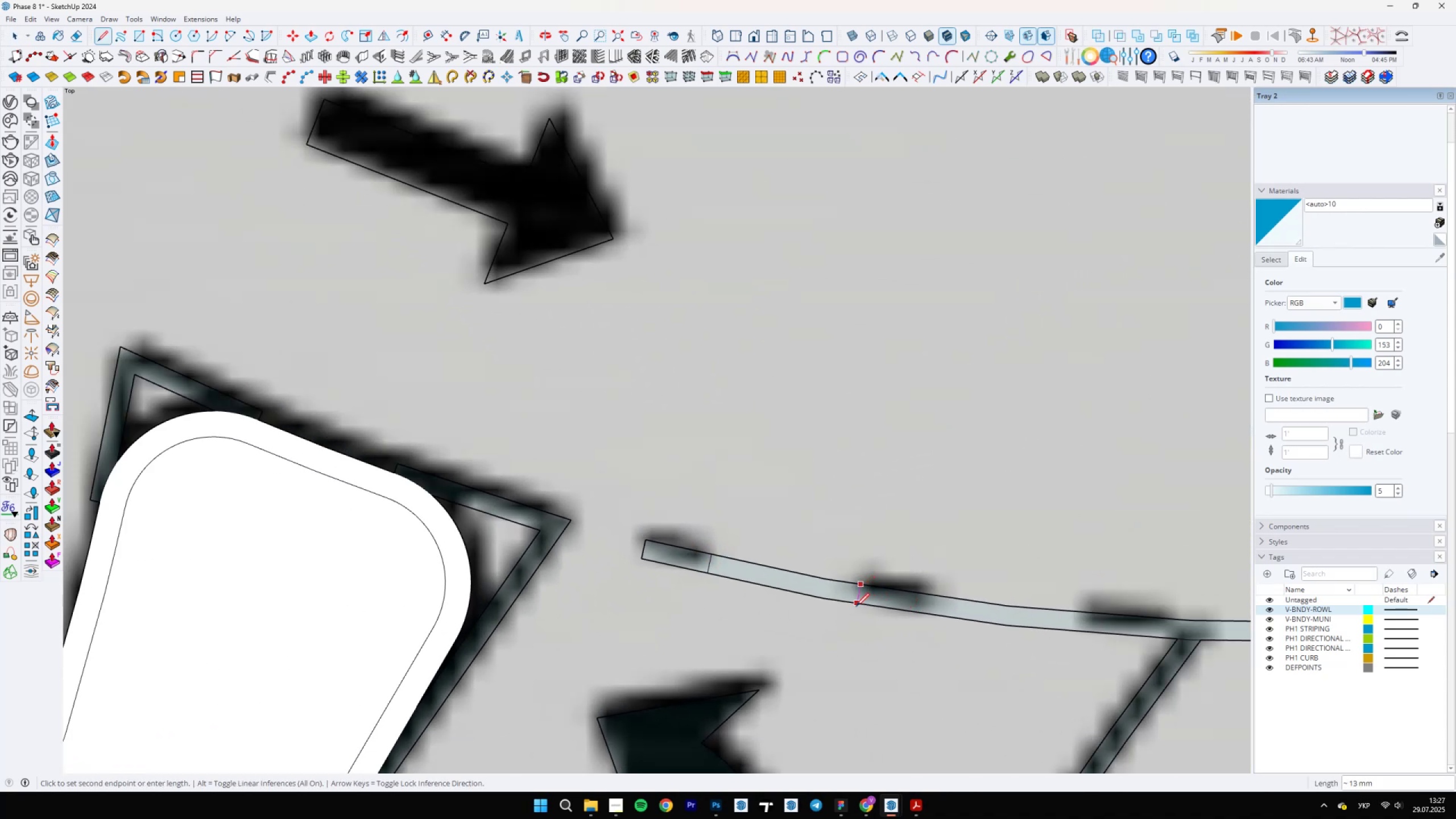 
left_click([856, 605])
 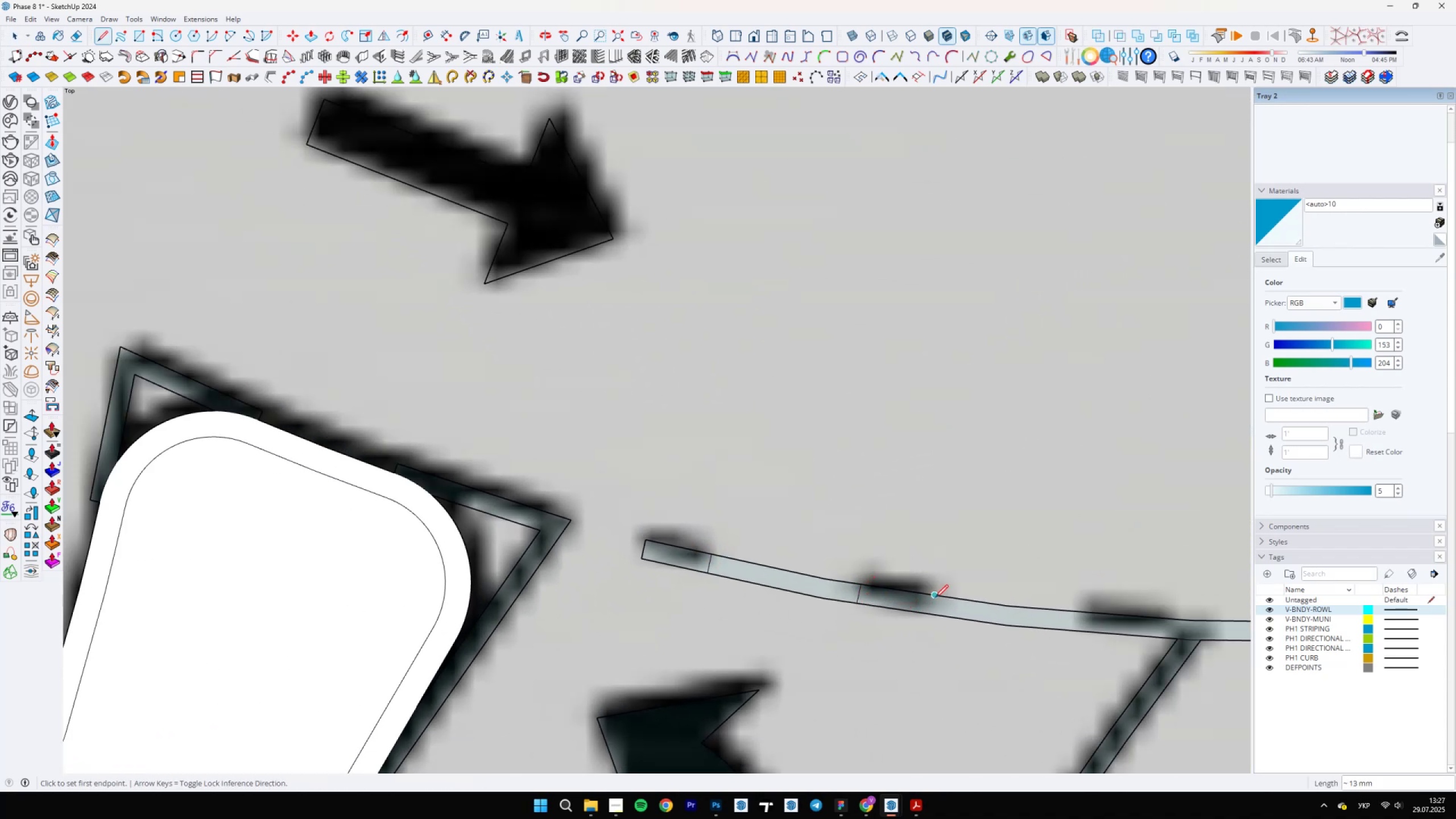 
left_click([934, 598])
 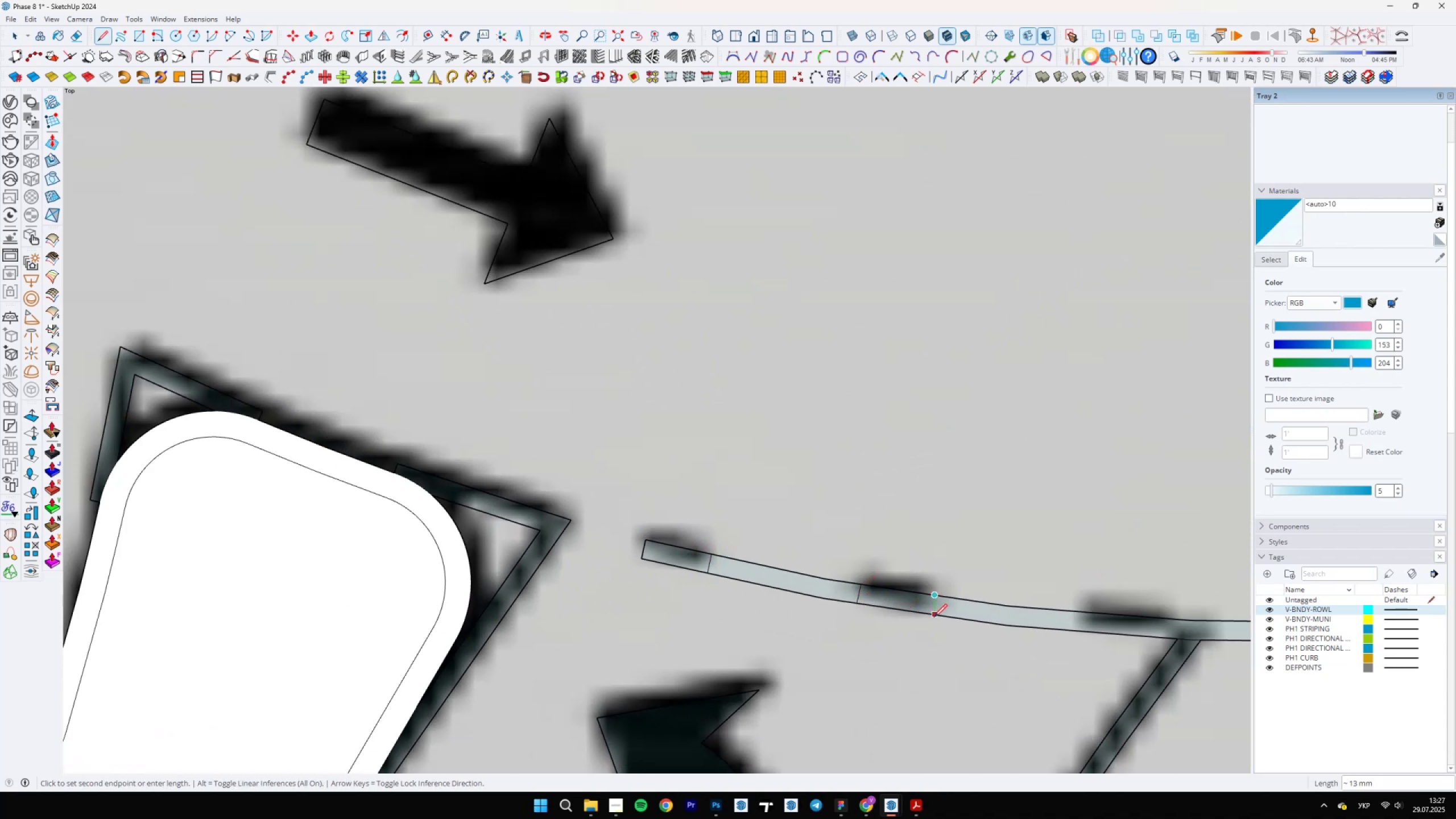 
scroll: coordinate [931, 618], scroll_direction: up, amount: 7.0
 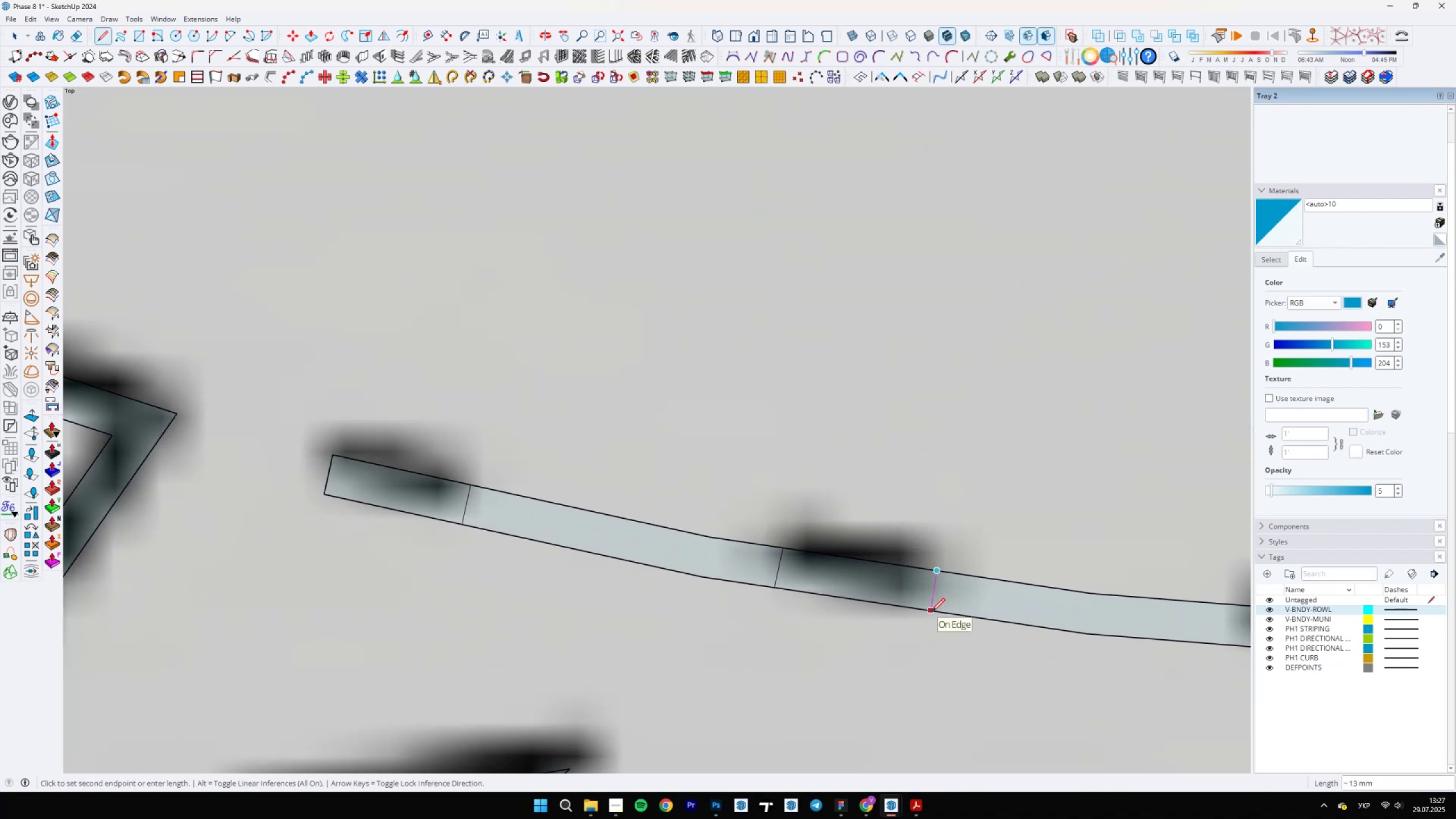 
left_click([934, 611])
 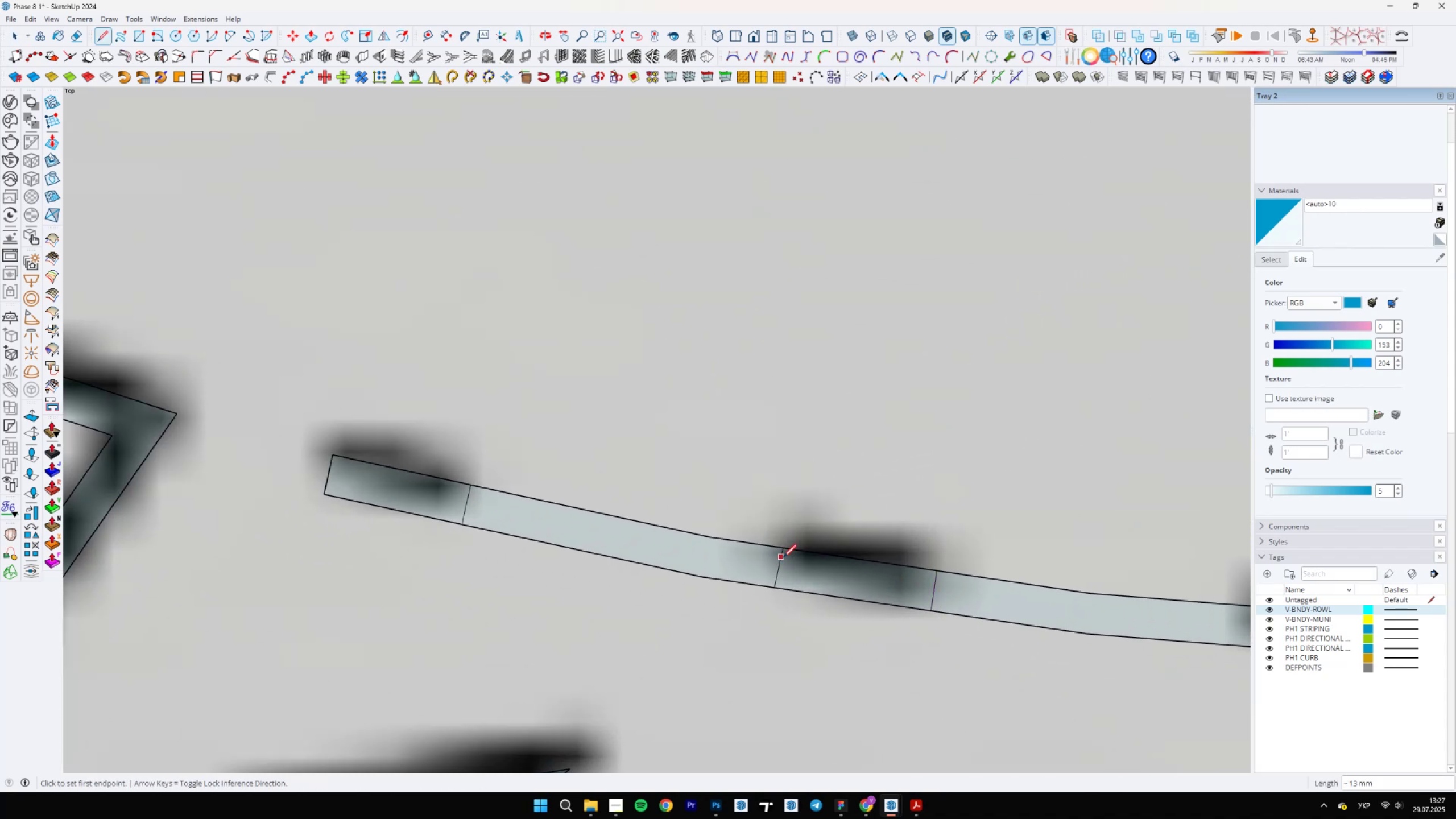 
left_click([784, 551])
 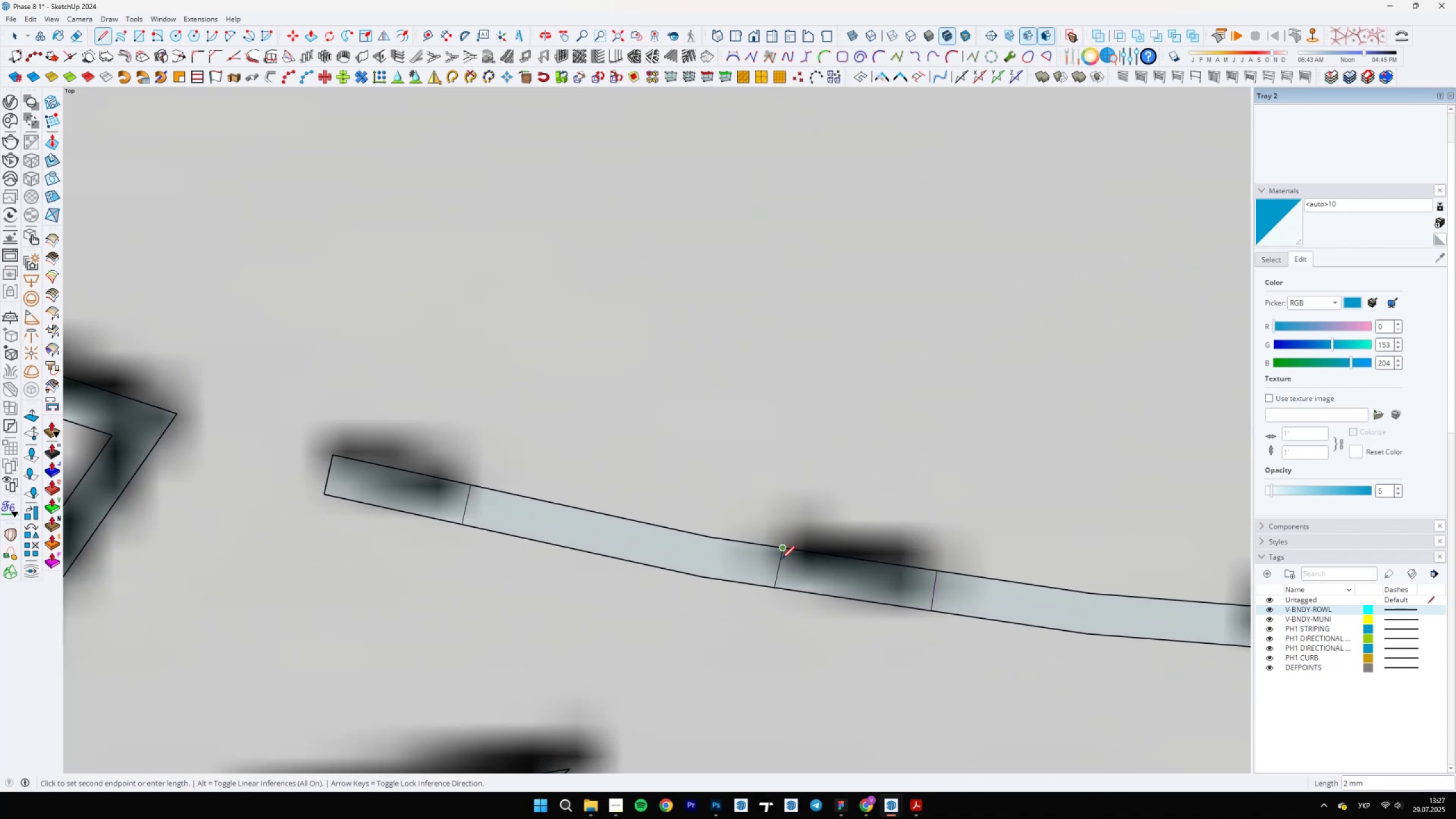 
scroll: coordinate [776, 586], scroll_direction: up, amount: 9.0
 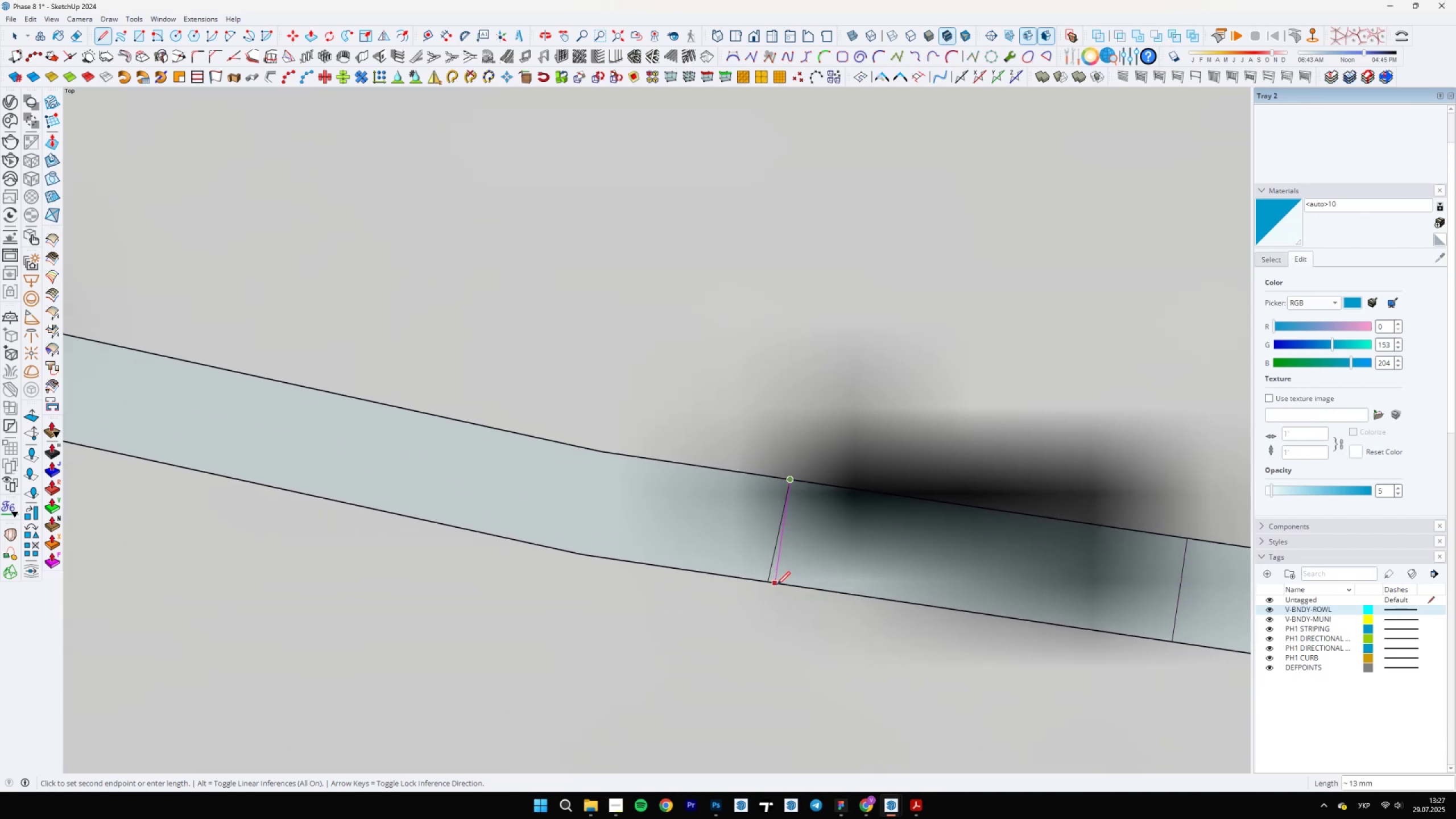 
left_click([777, 585])
 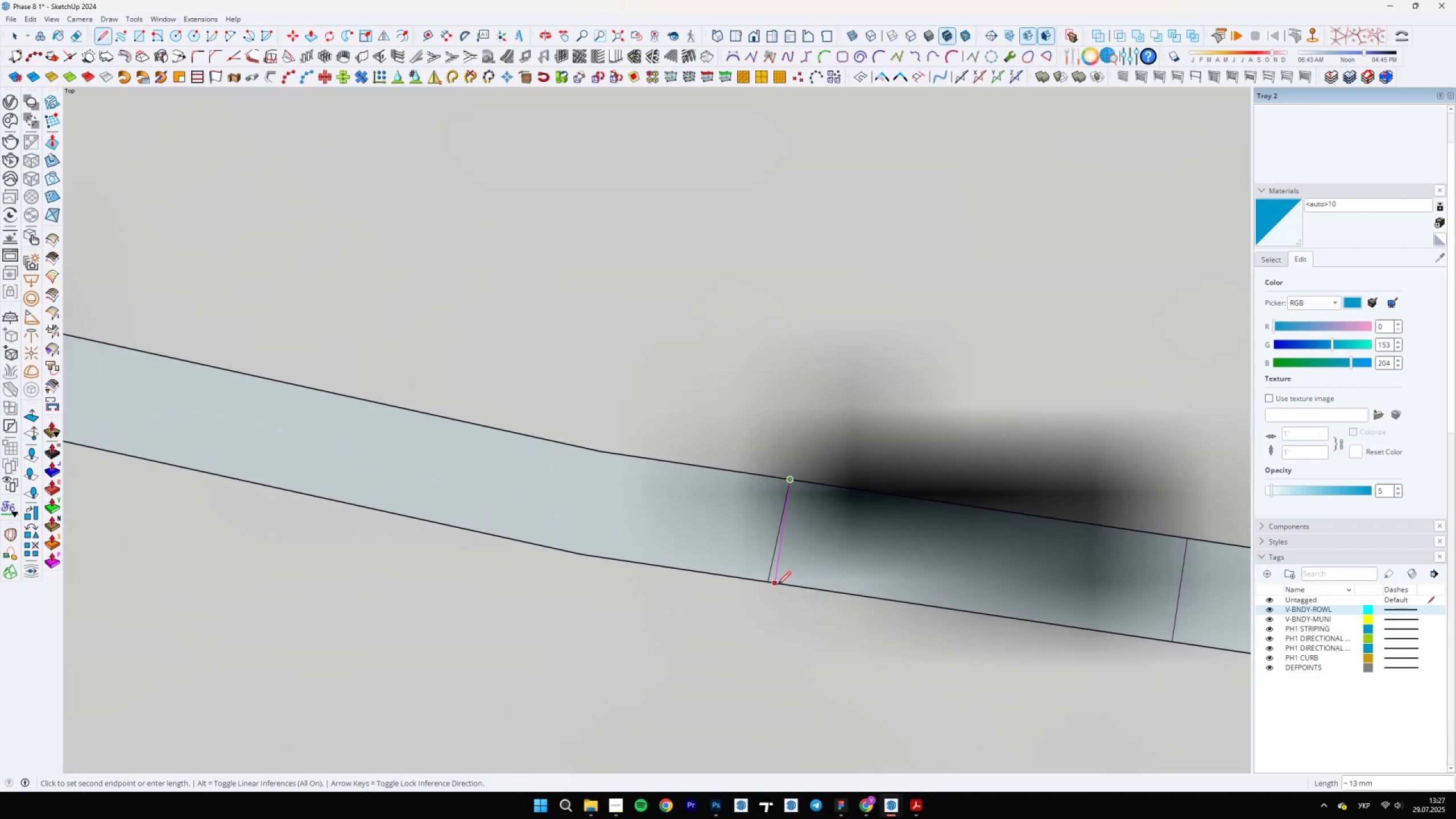 
key(E)
 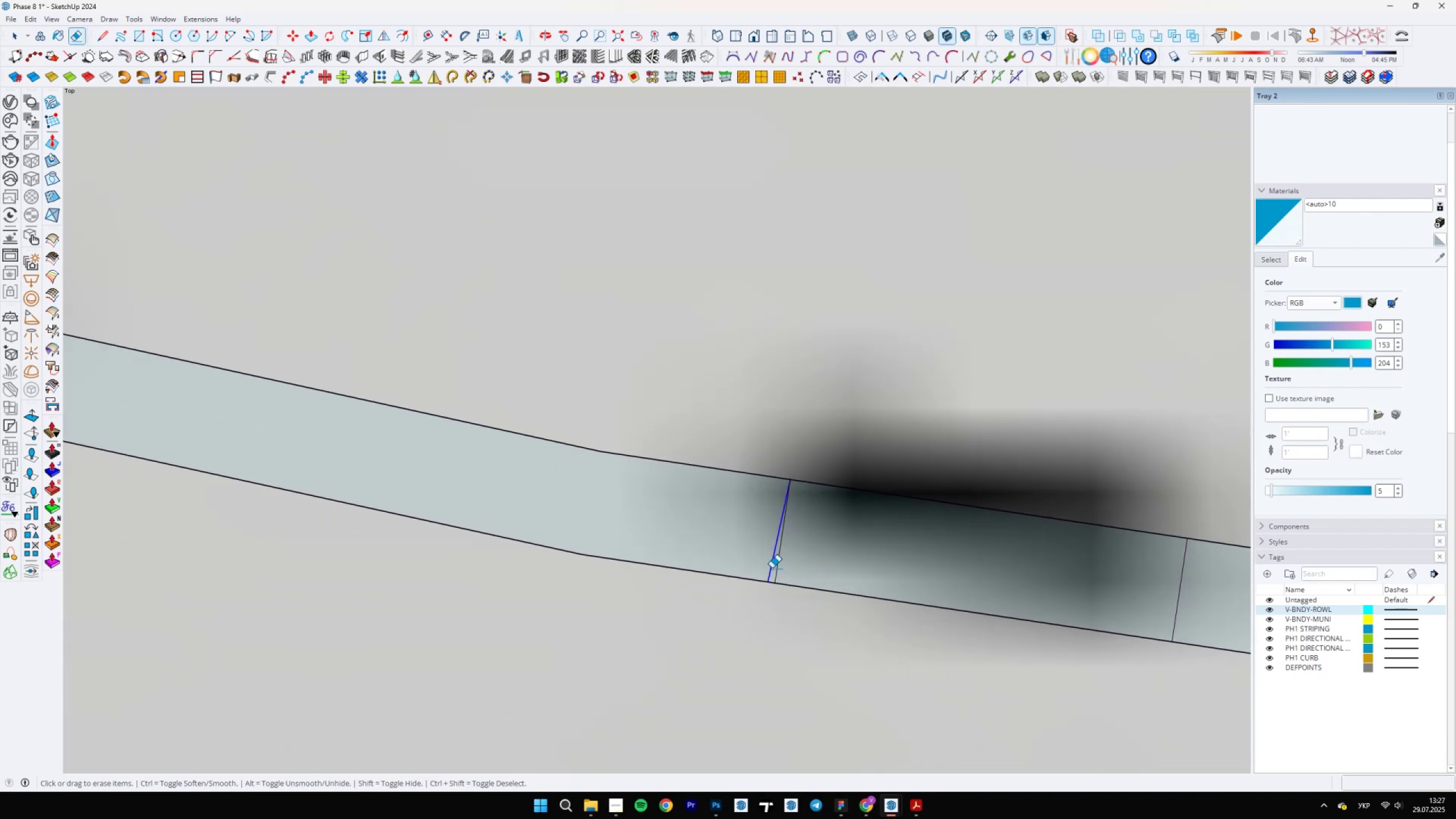 
scroll: coordinate [668, 573], scroll_direction: down, amount: 19.0
 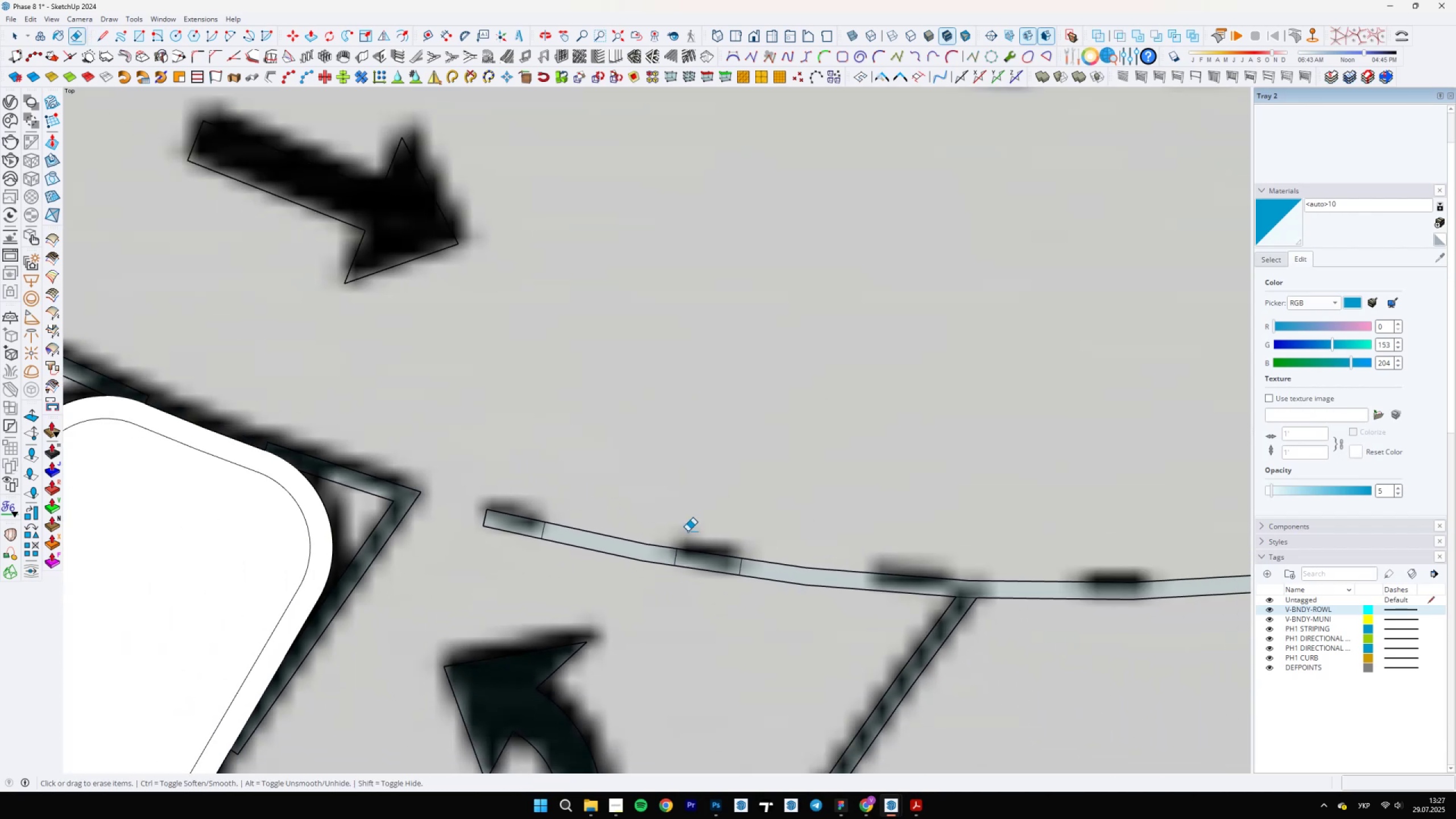 
scroll: coordinate [805, 564], scroll_direction: up, amount: 1.0
 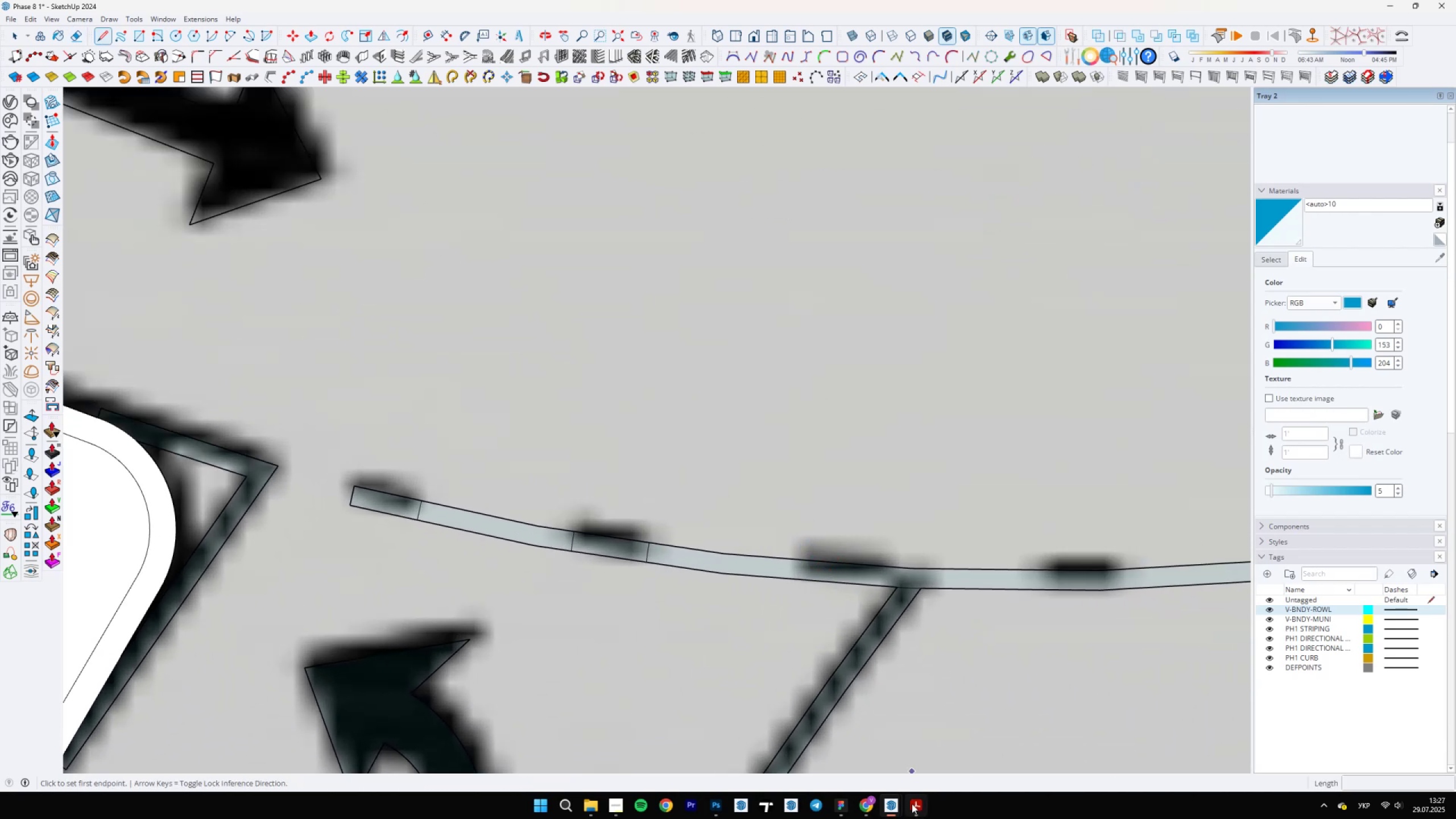 
hold_key(key=ControlLeft, duration=1.53)
scroll: coordinate [564, 371], scroll_direction: up, amount: 8.0
 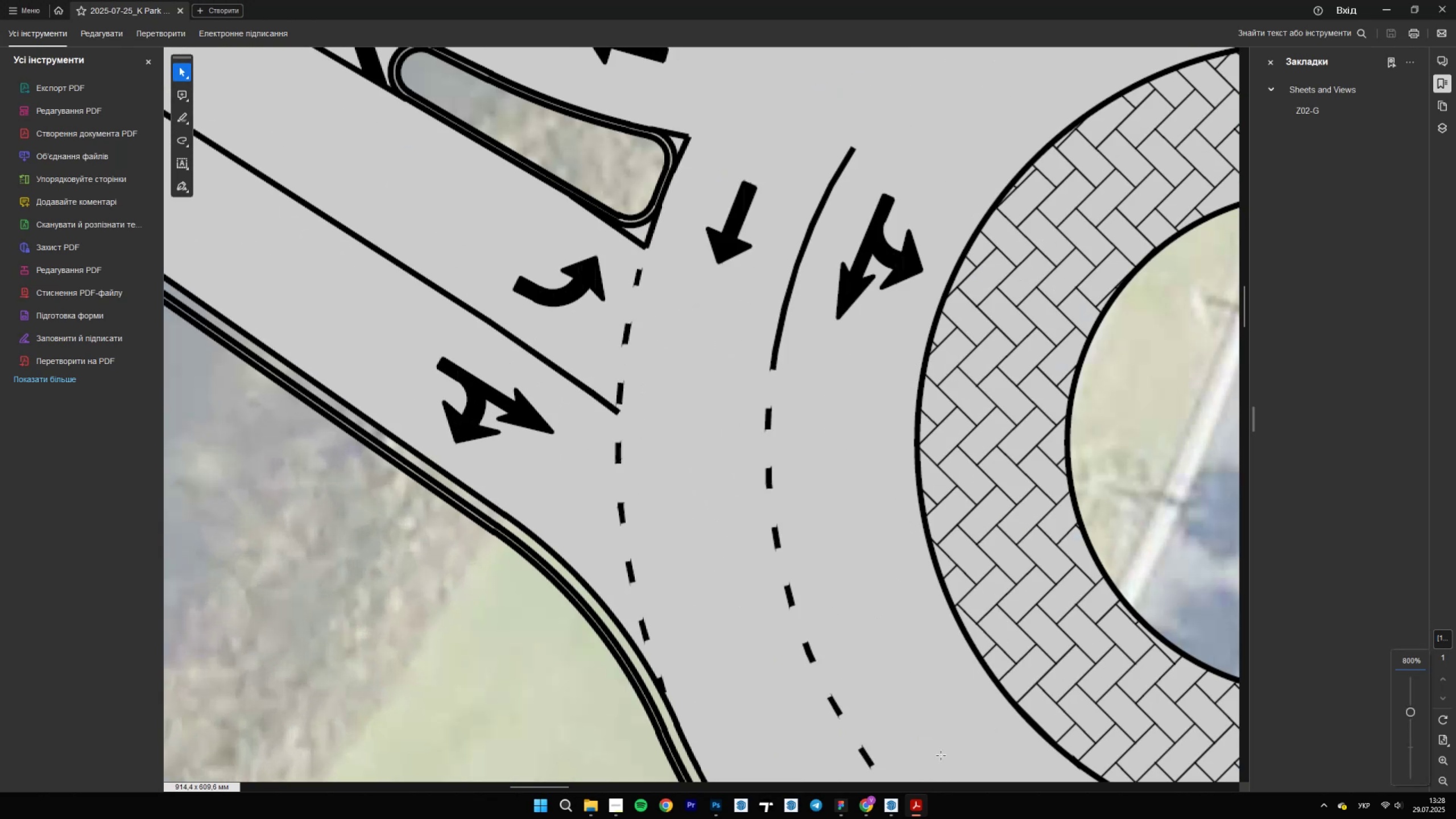 
hold_key(key=ControlLeft, duration=0.4)
 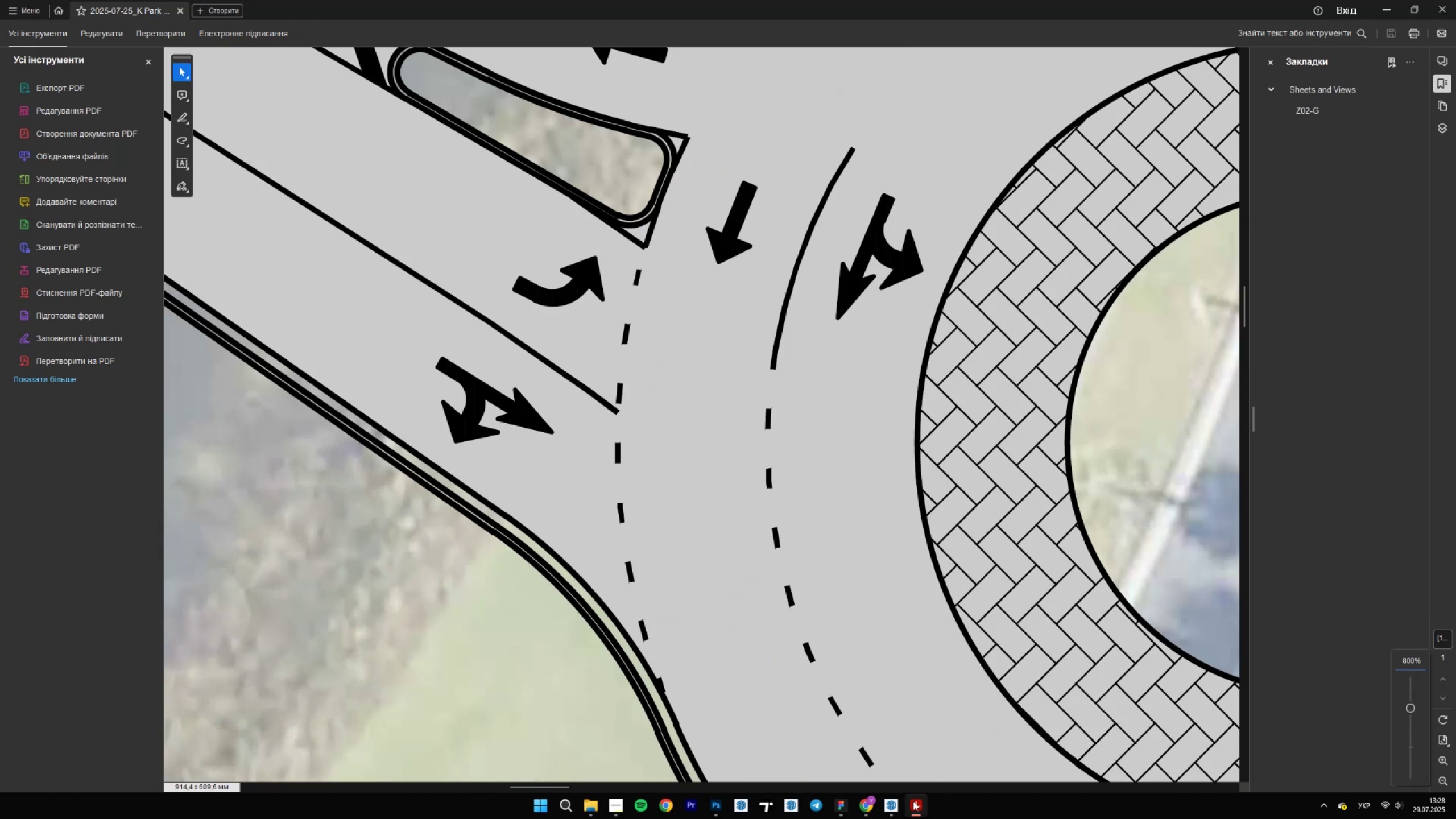 
left_click([911, 805])
 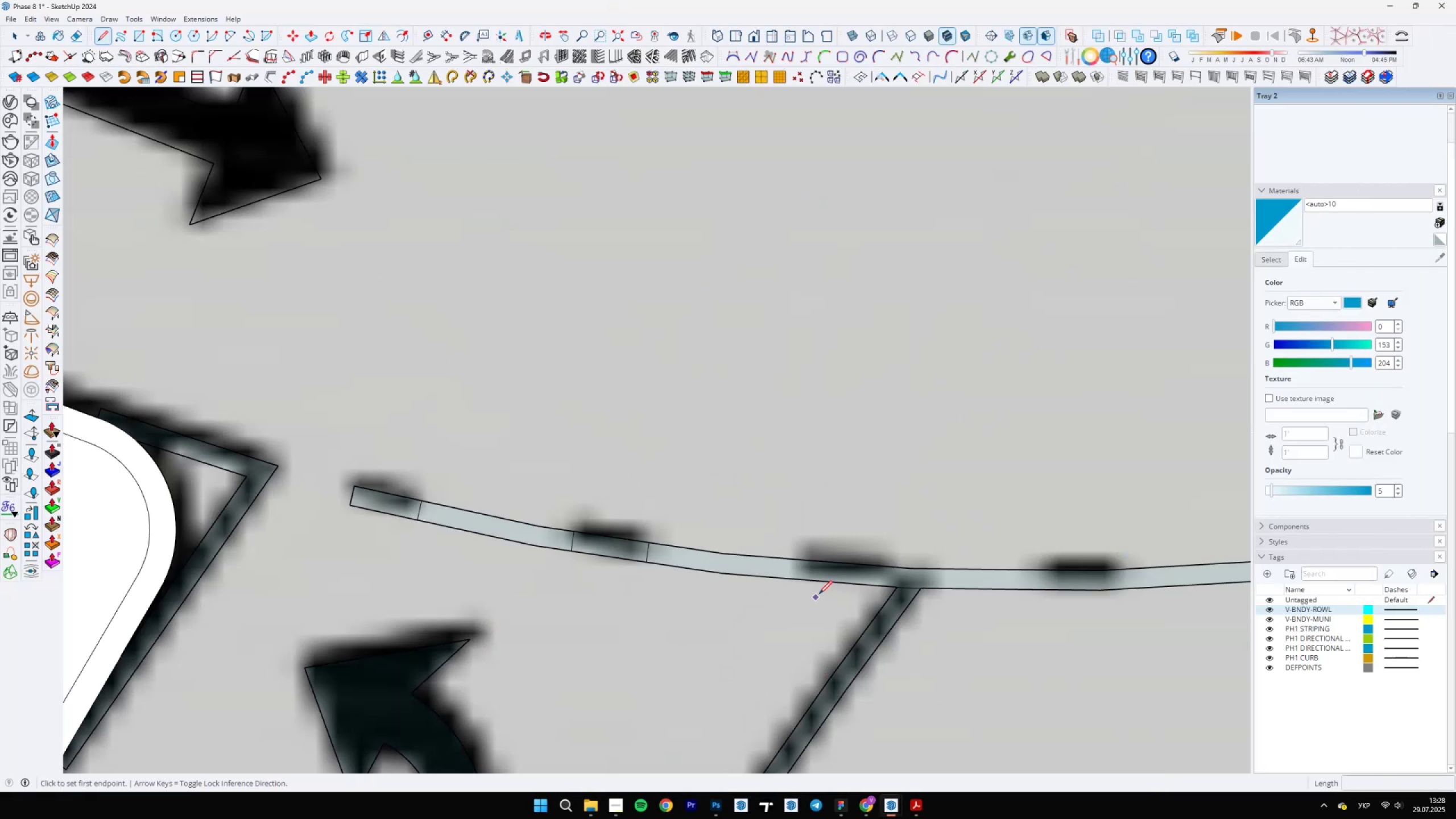 
scroll: coordinate [824, 561], scroll_direction: up, amount: 2.0
 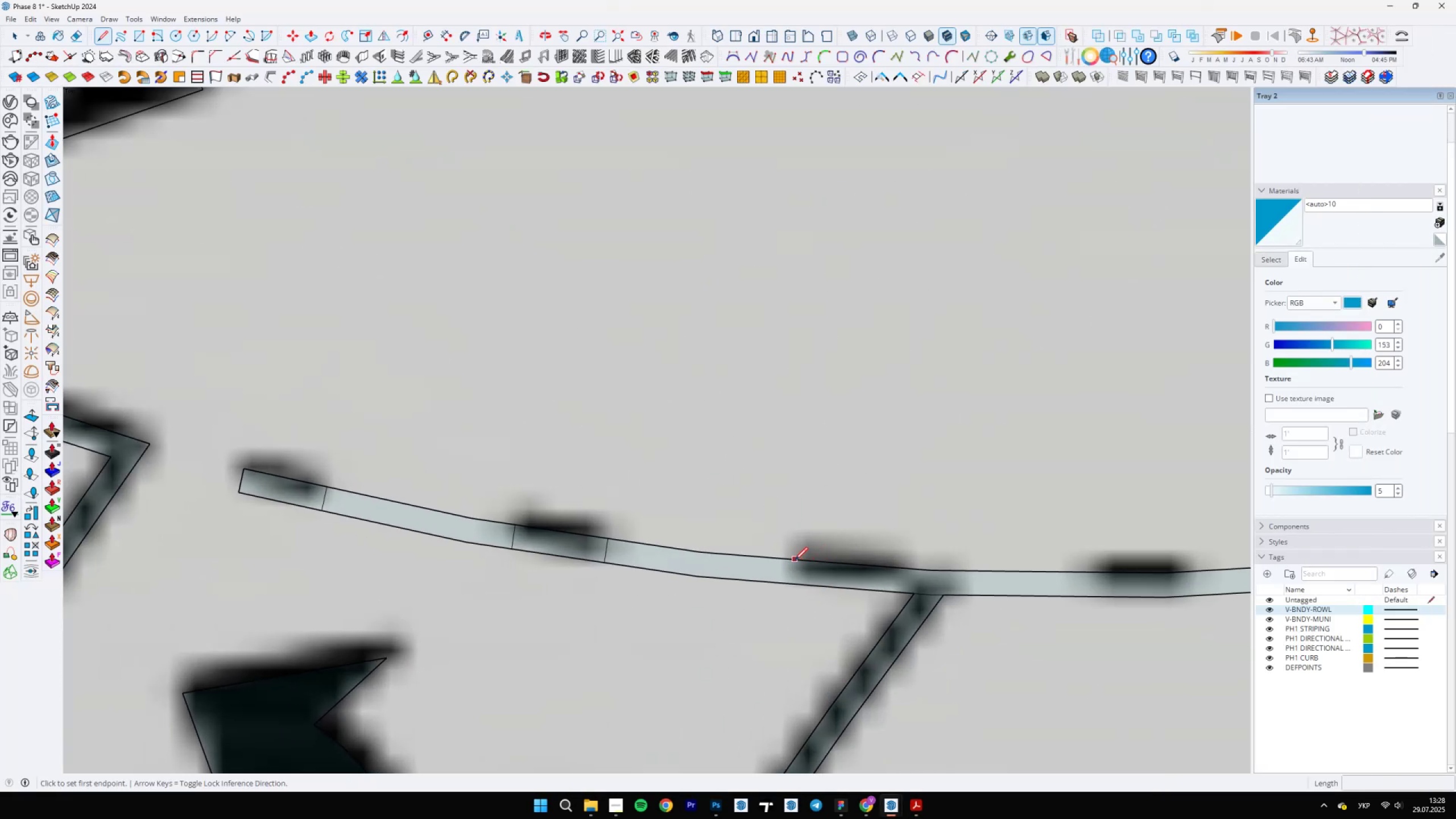 
left_click([796, 560])
 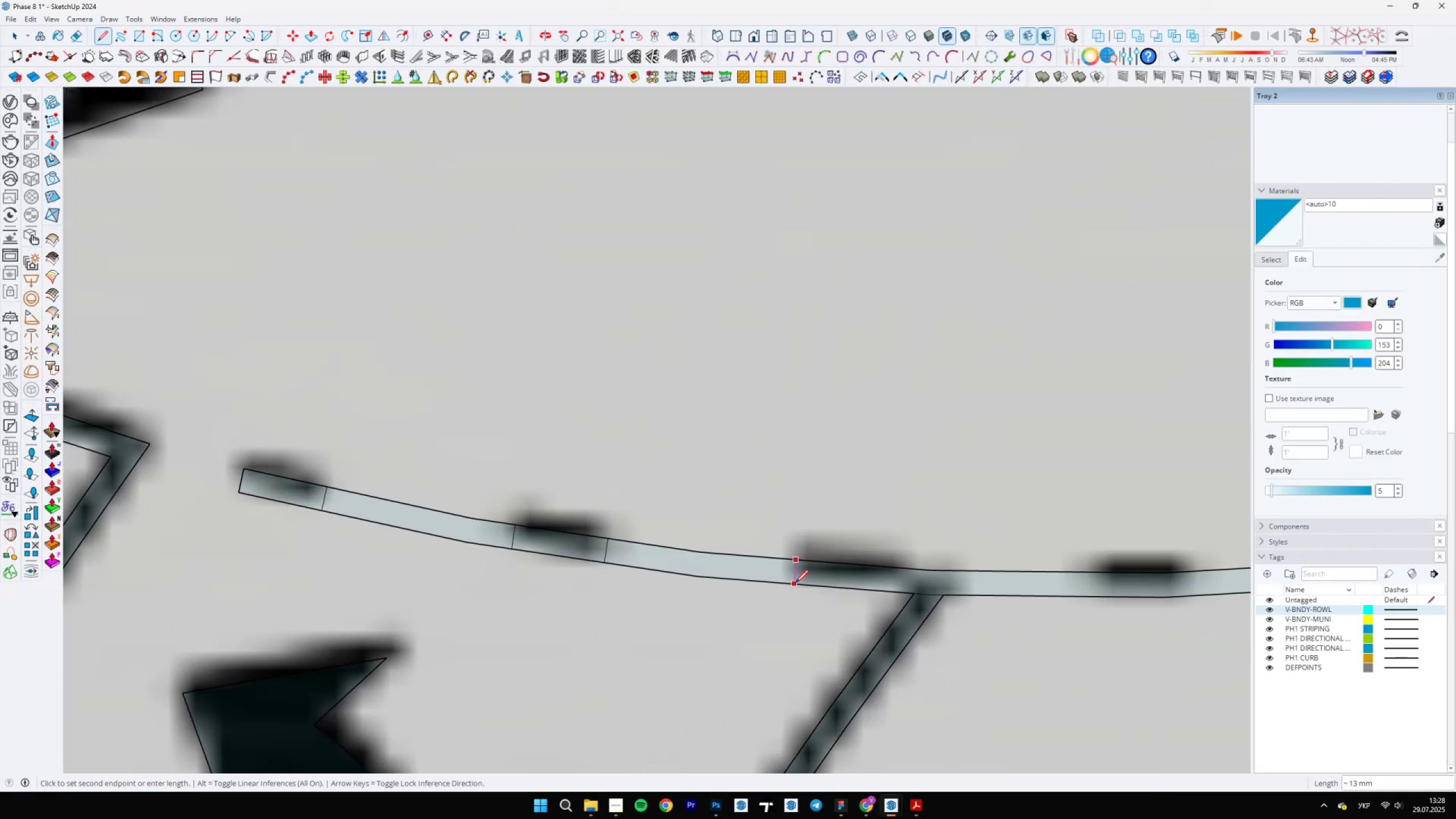 
left_click([795, 583])
 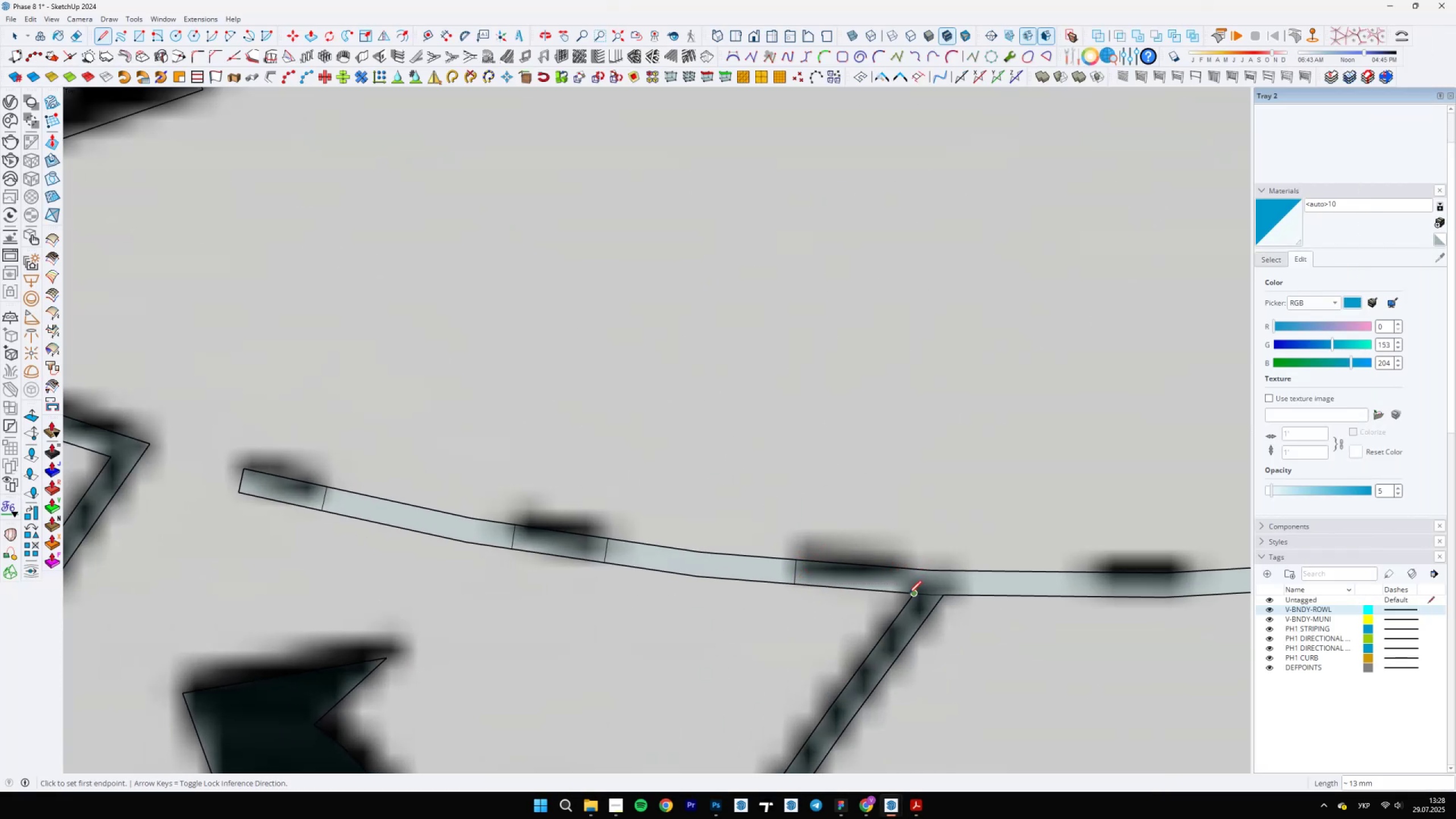 
left_click([903, 594])
 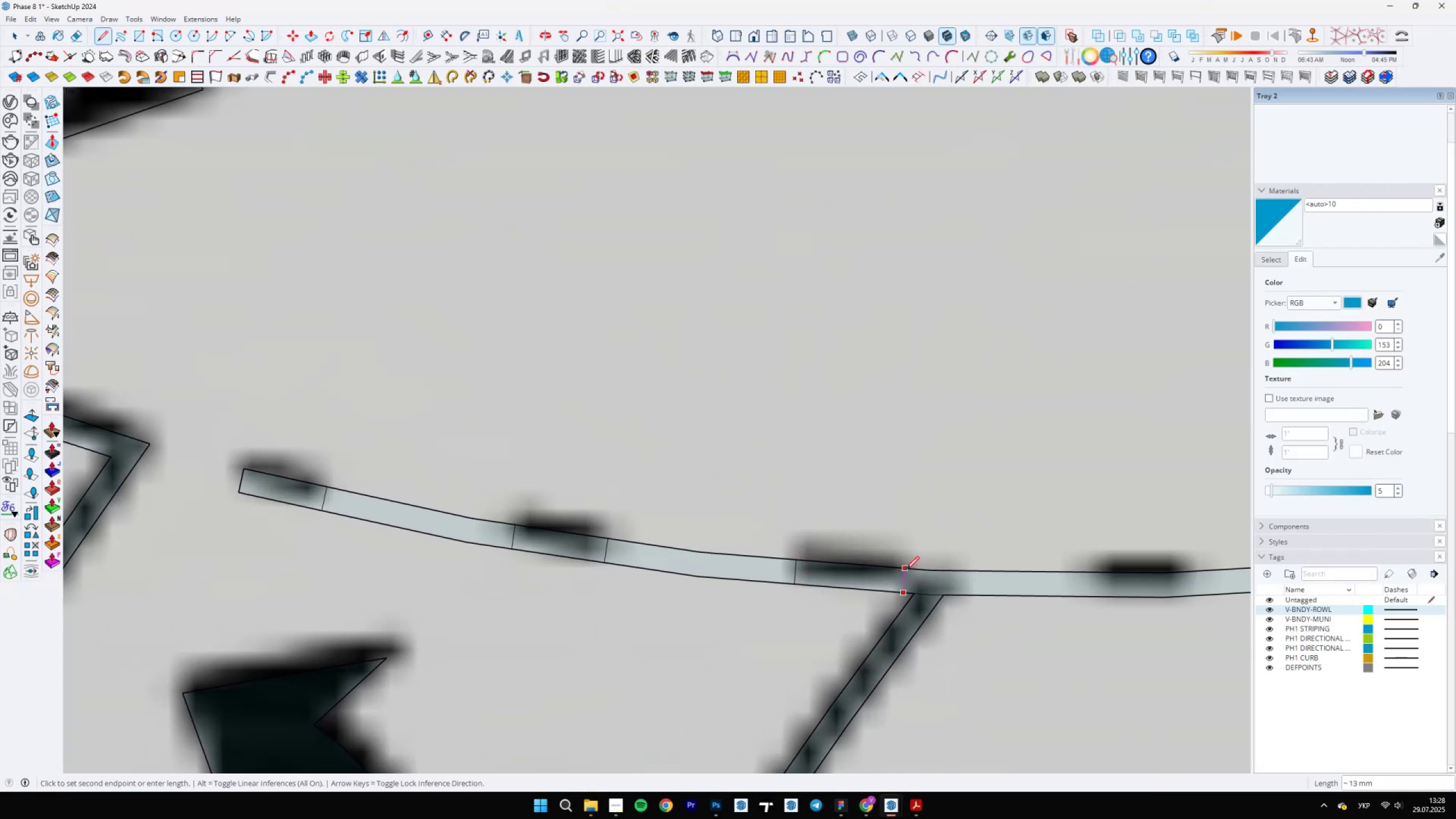 
left_click([907, 569])
 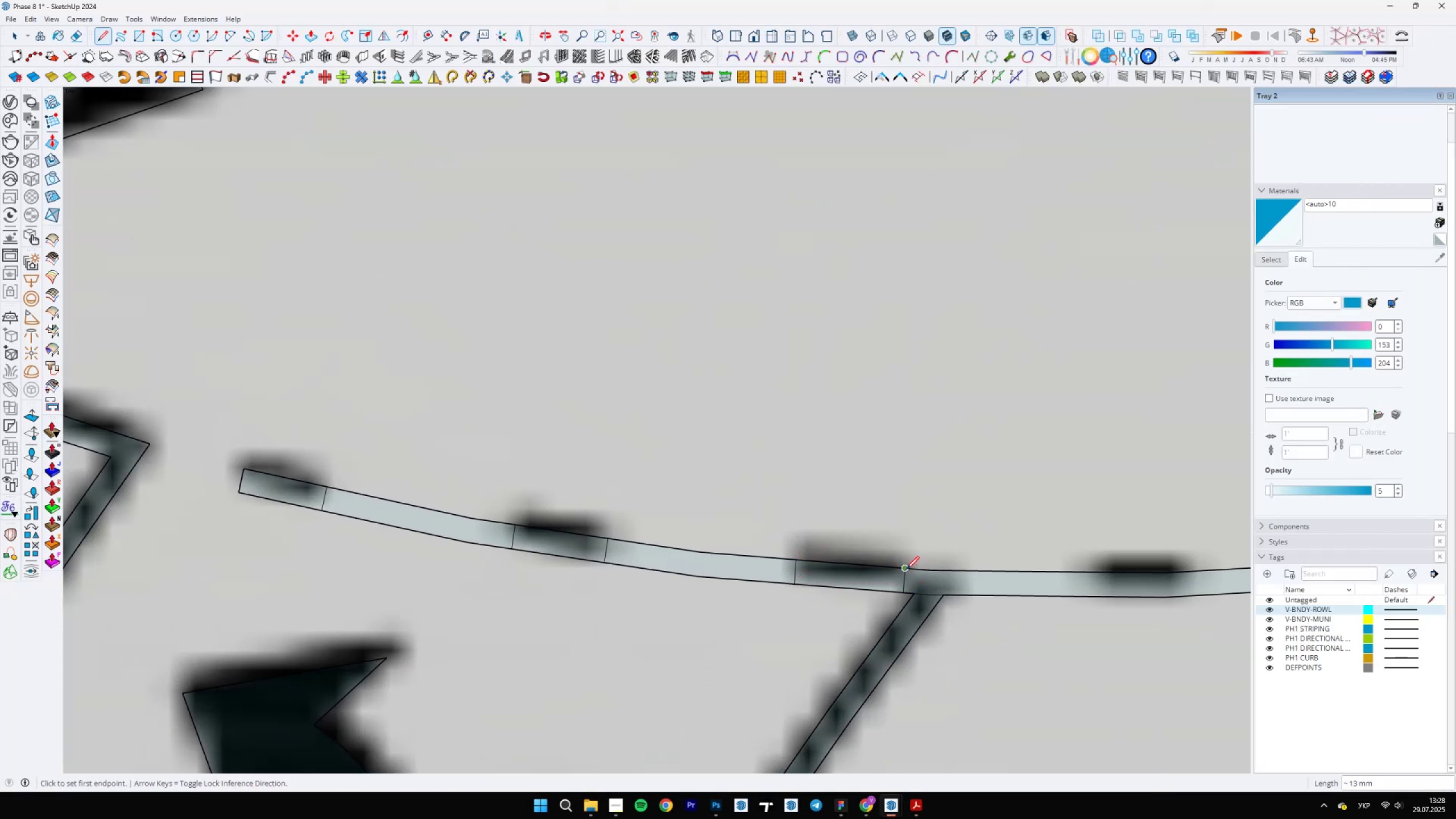 
scroll: coordinate [930, 602], scroll_direction: down, amount: 5.0
 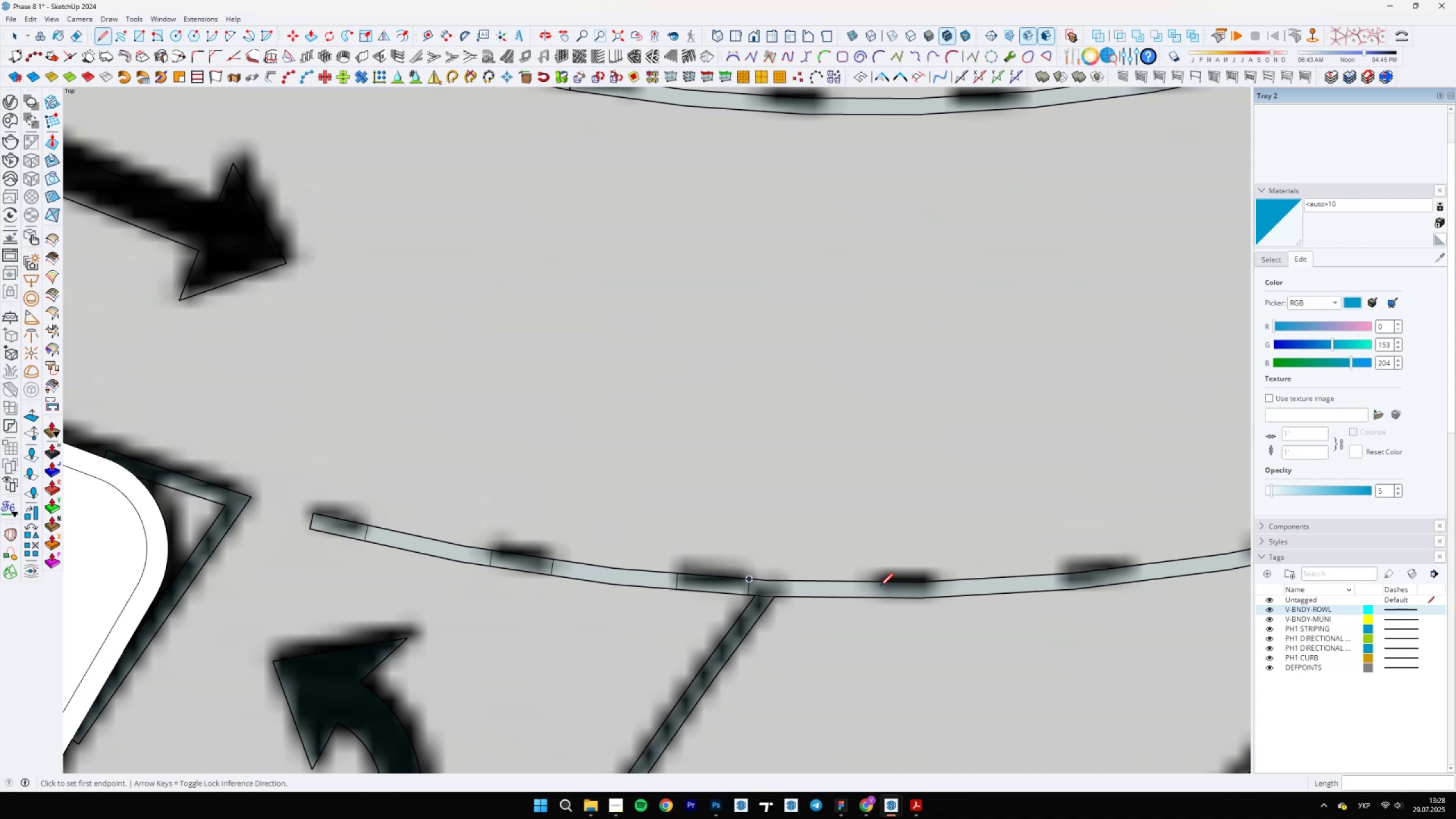 
left_click([878, 582])
 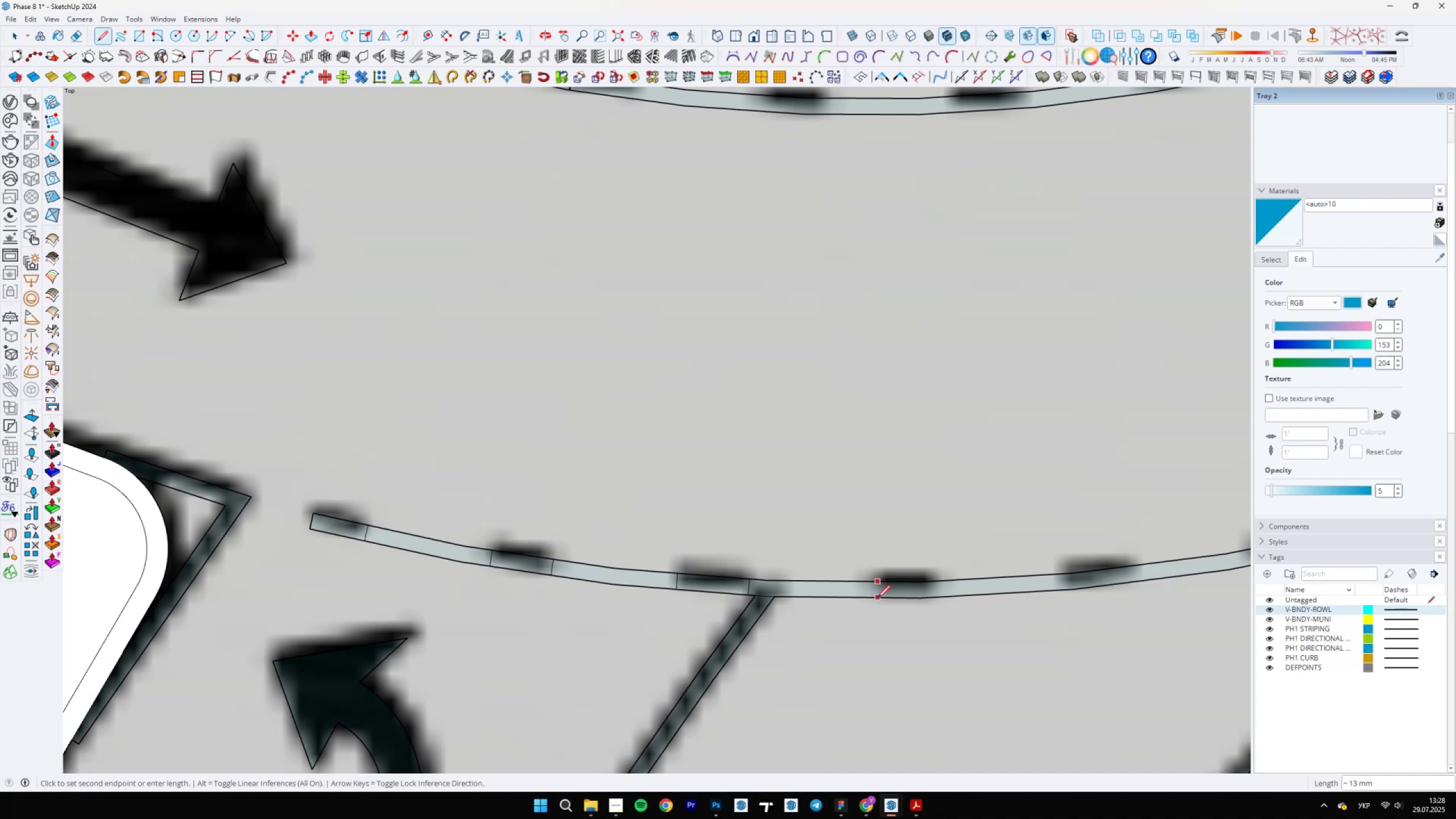 
scroll: coordinate [876, 599], scroll_direction: up, amount: 7.0
 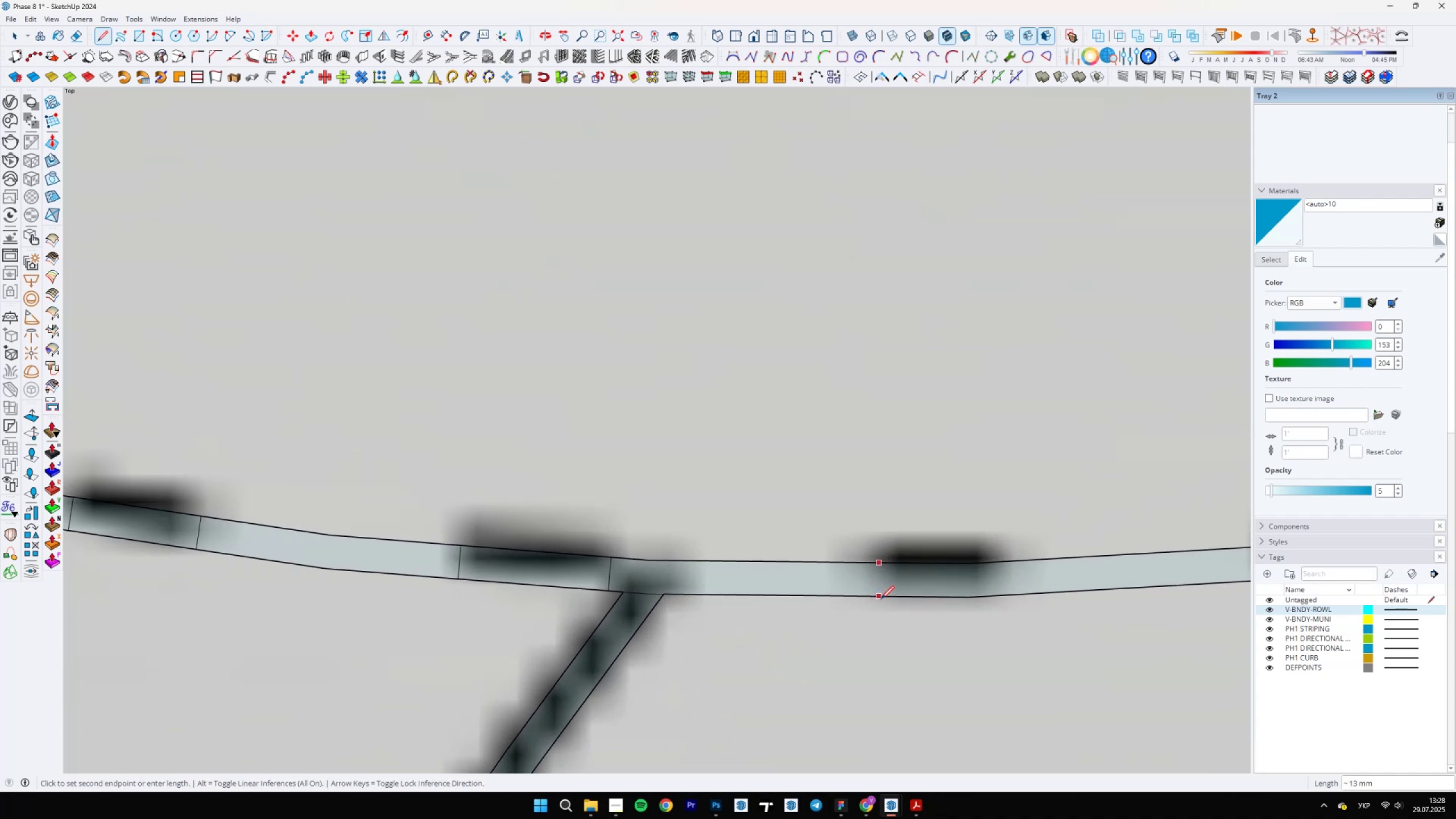 
left_click([881, 599])
 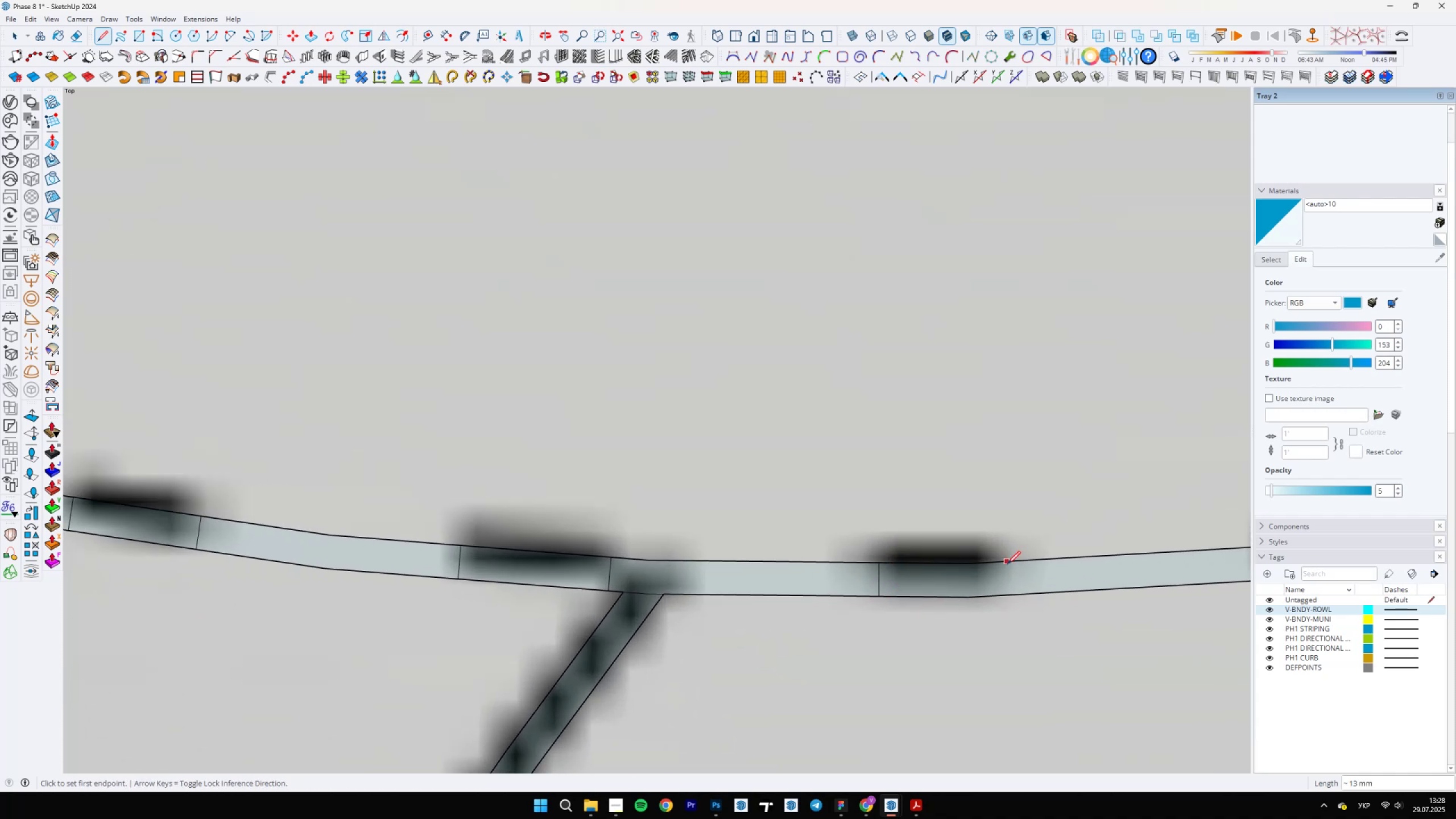 
left_click([1002, 564])
 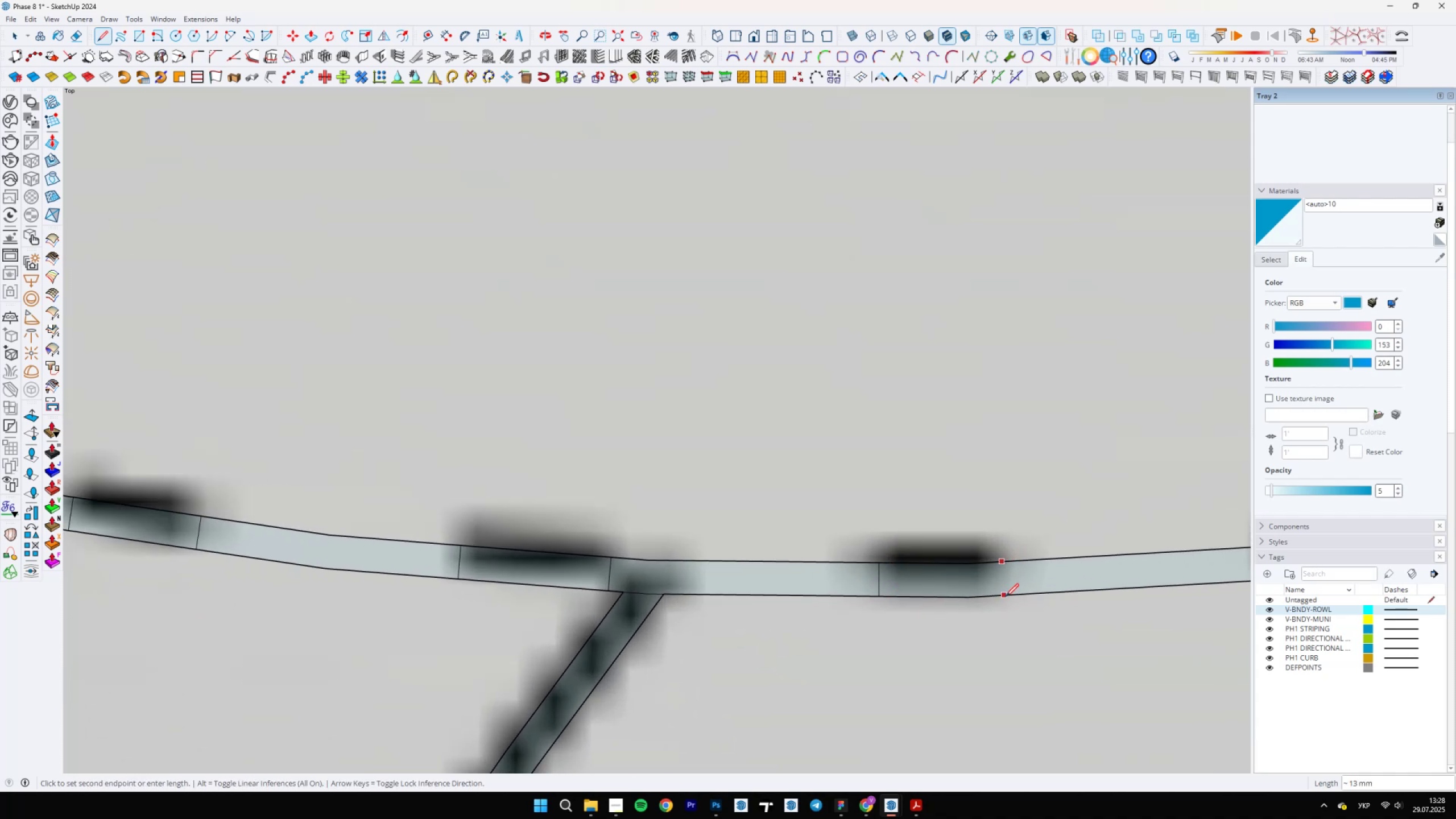 
left_click([1005, 597])
 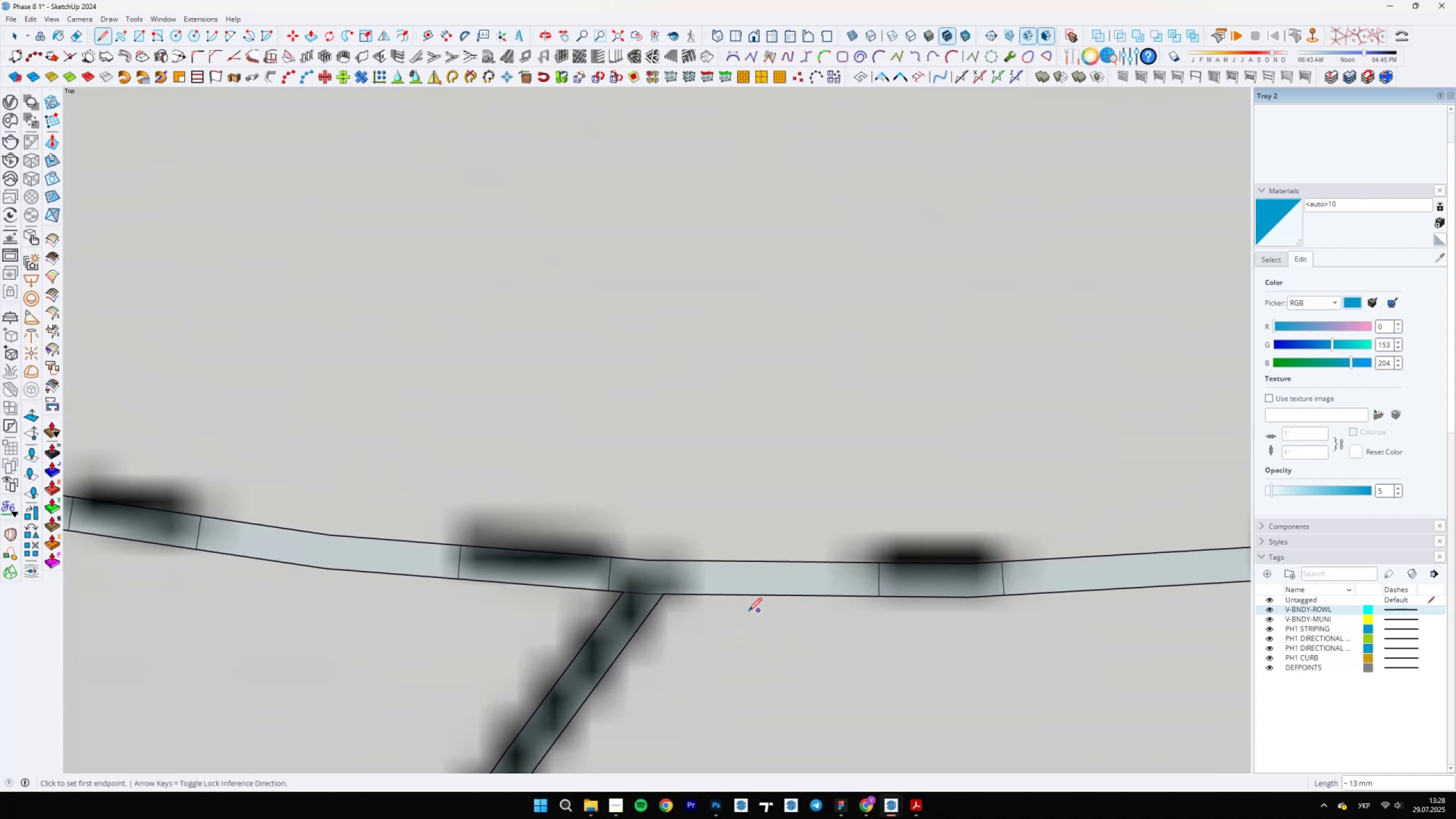 
scroll: coordinate [779, 589], scroll_direction: down, amount: 14.0
 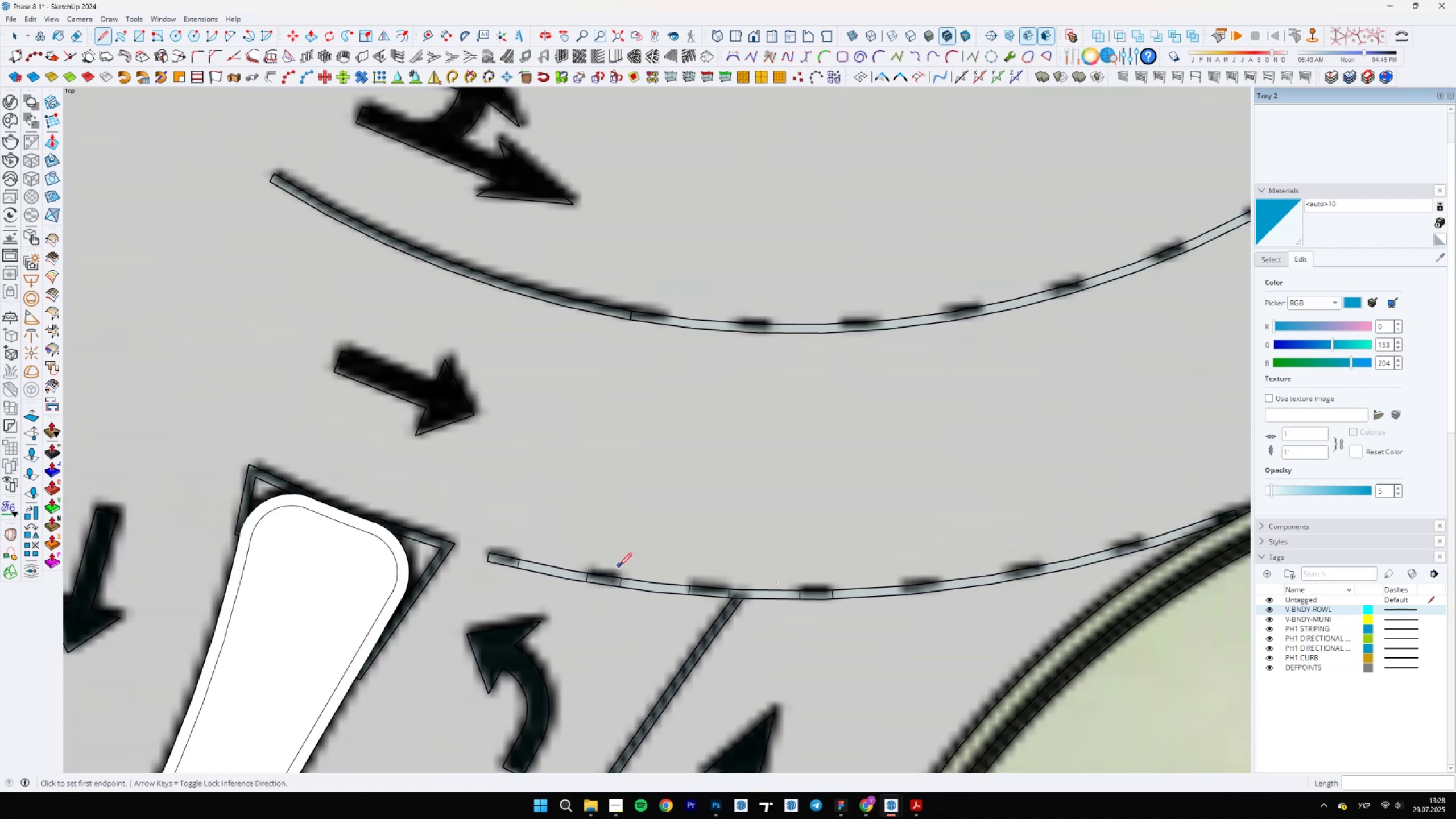 
scroll: coordinate [718, 579], scroll_direction: up, amount: 14.0
 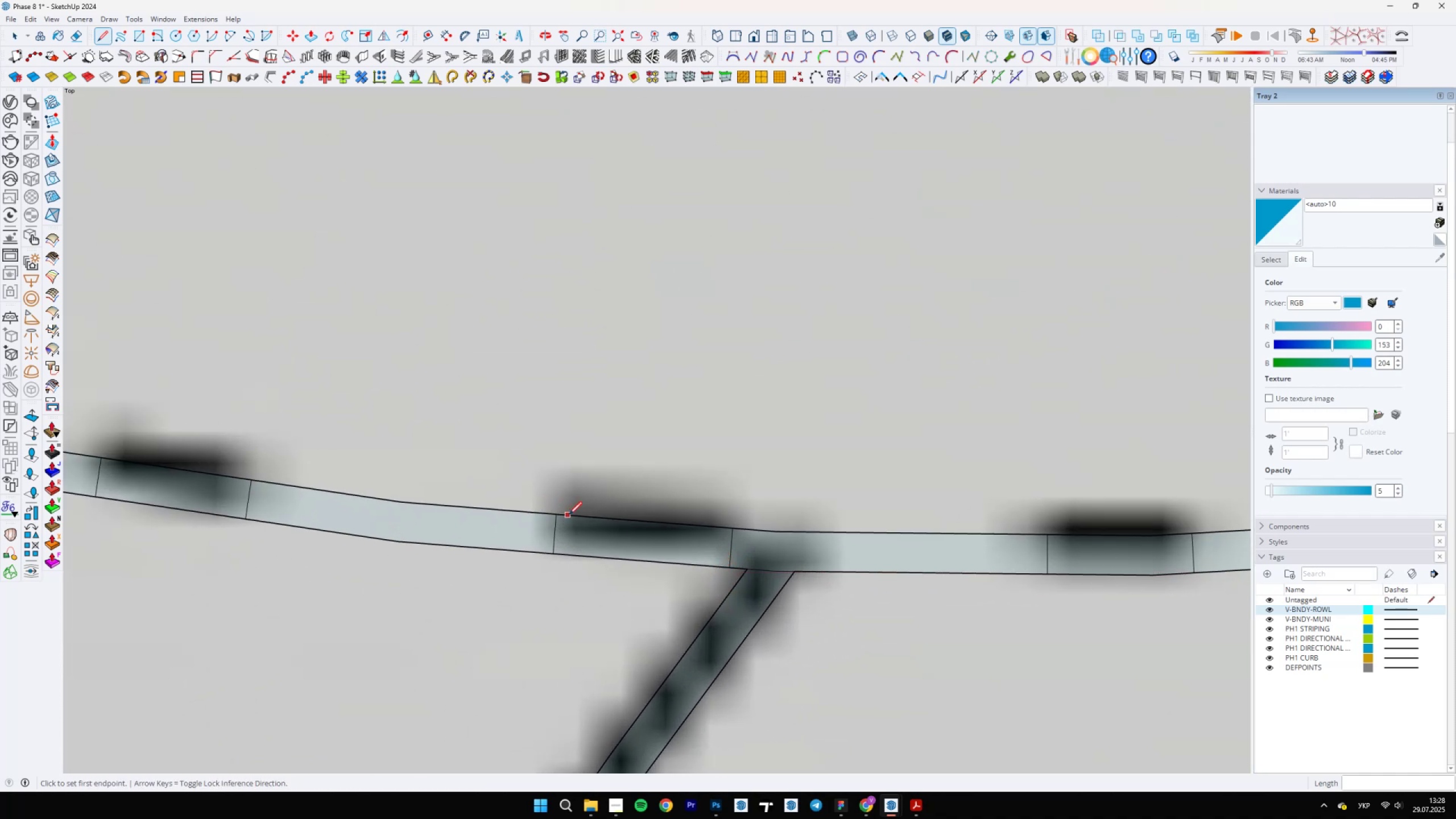 
left_click([573, 515])
 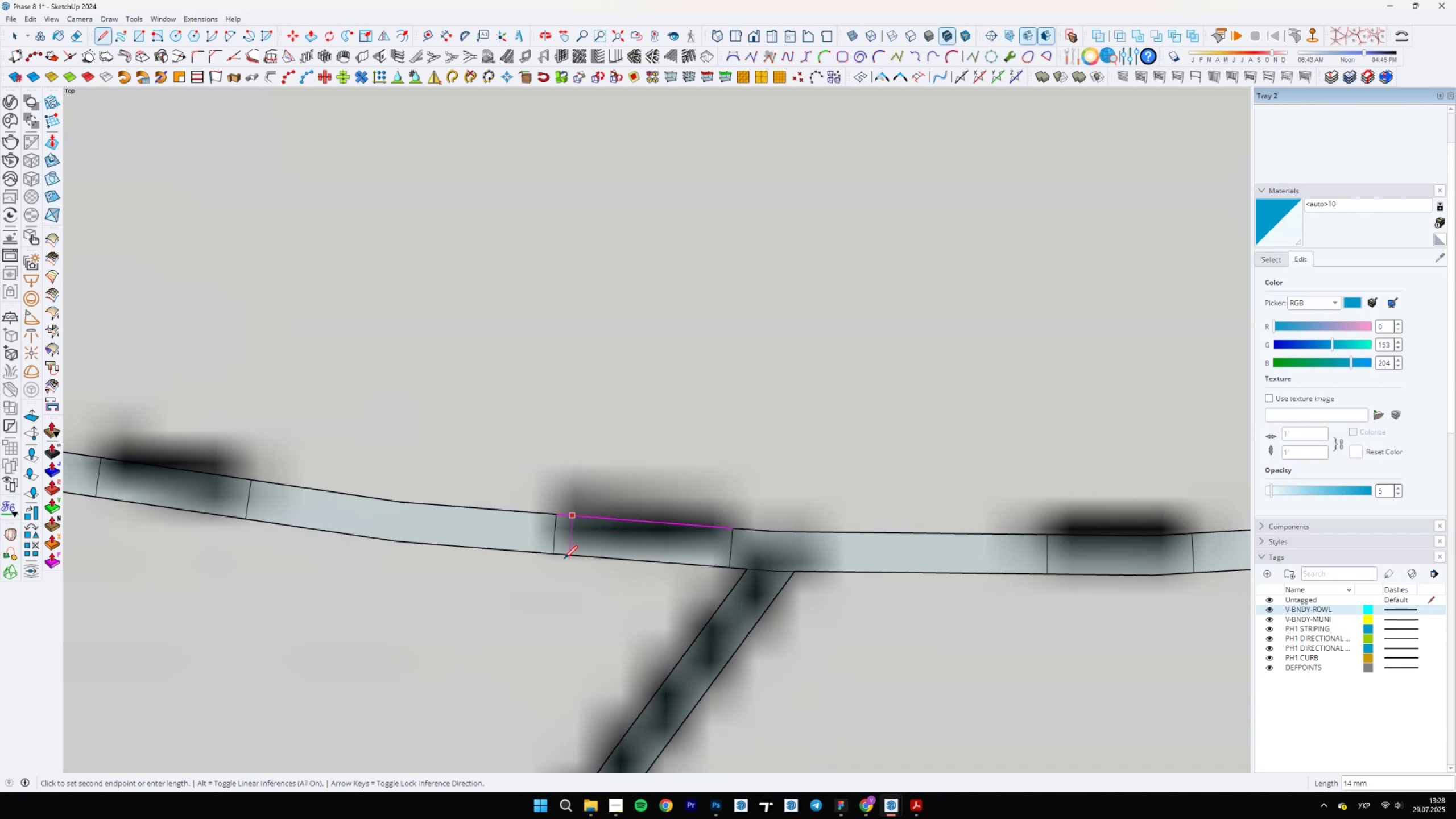 
key(E)
 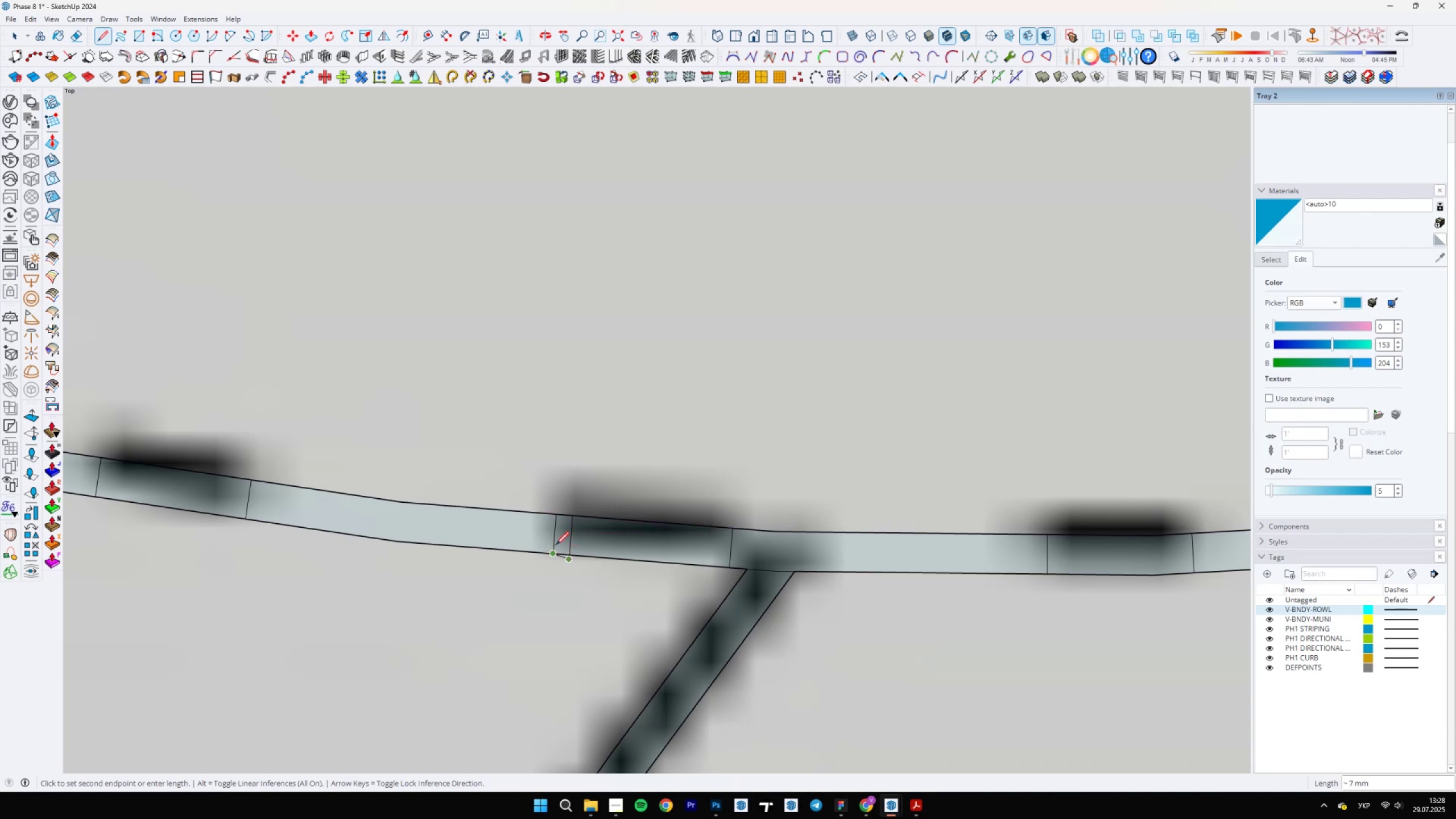 
left_click_drag(start_coordinate=[552, 539], to_coordinate=[557, 537])
 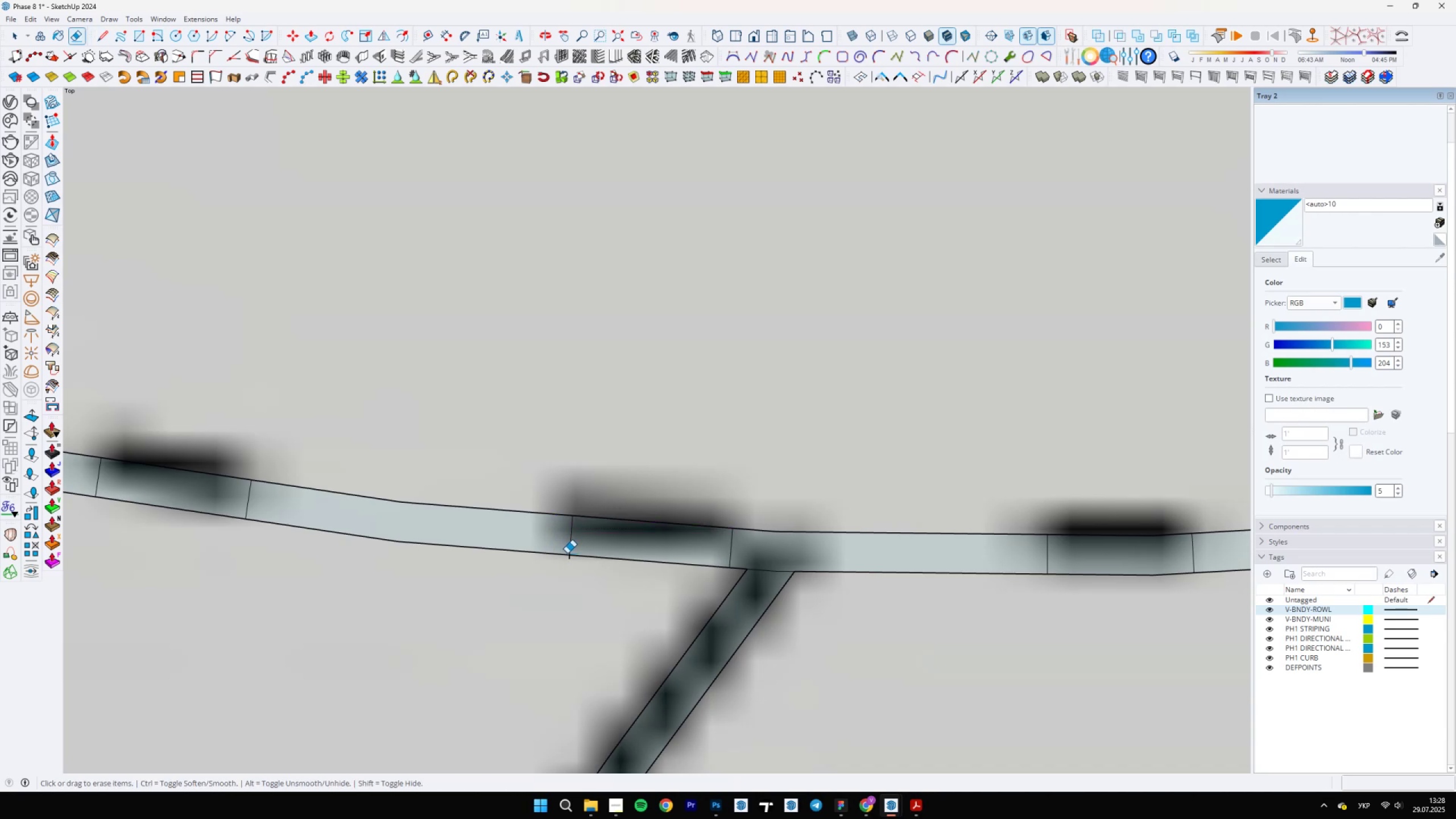 
scroll: coordinate [570, 560], scroll_direction: up, amount: 3.0
 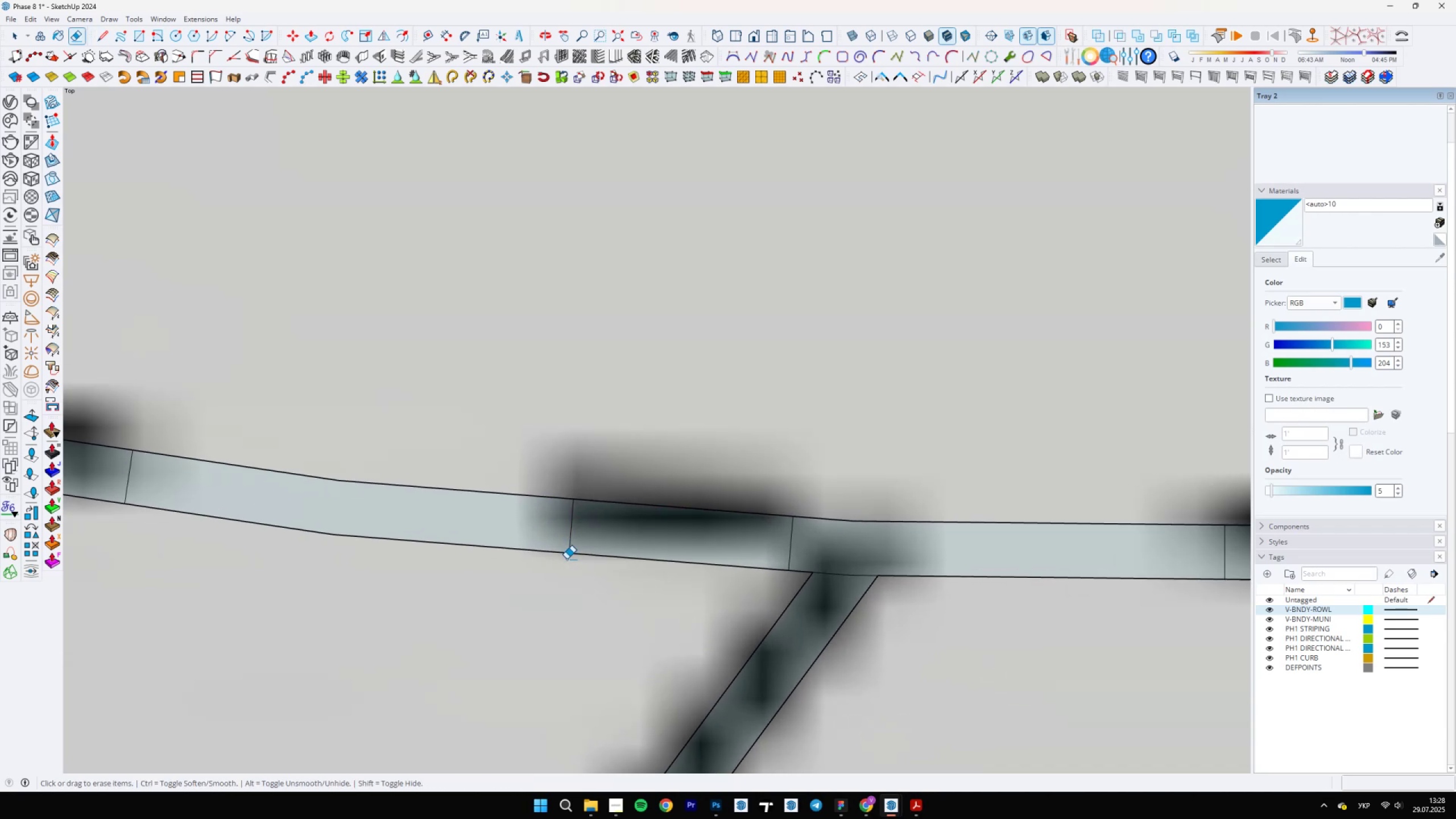 
left_click_drag(start_coordinate=[535, 468], to_coordinate=[512, 566])
 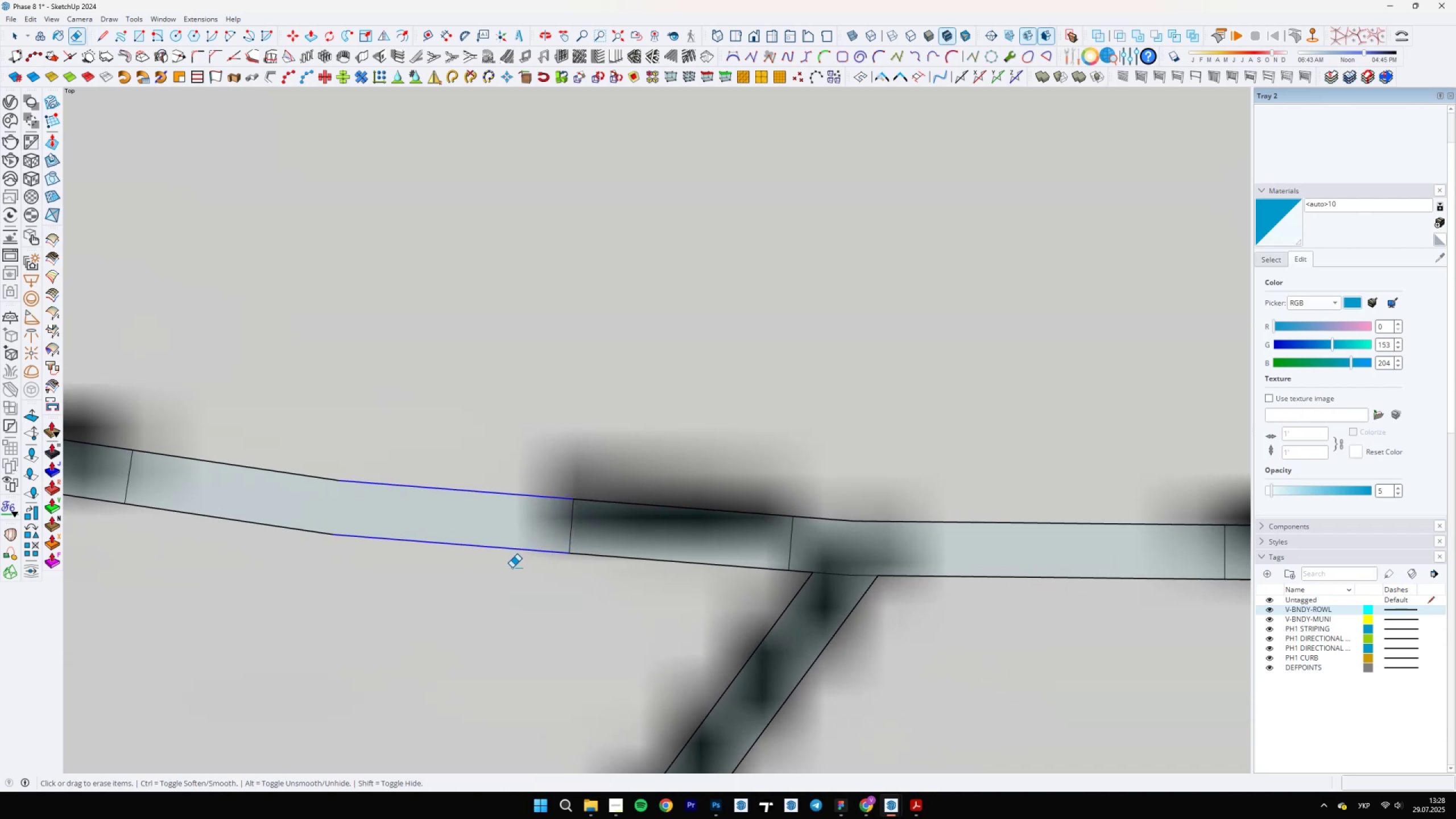 
scroll: coordinate [752, 590], scroll_direction: down, amount: 6.0
 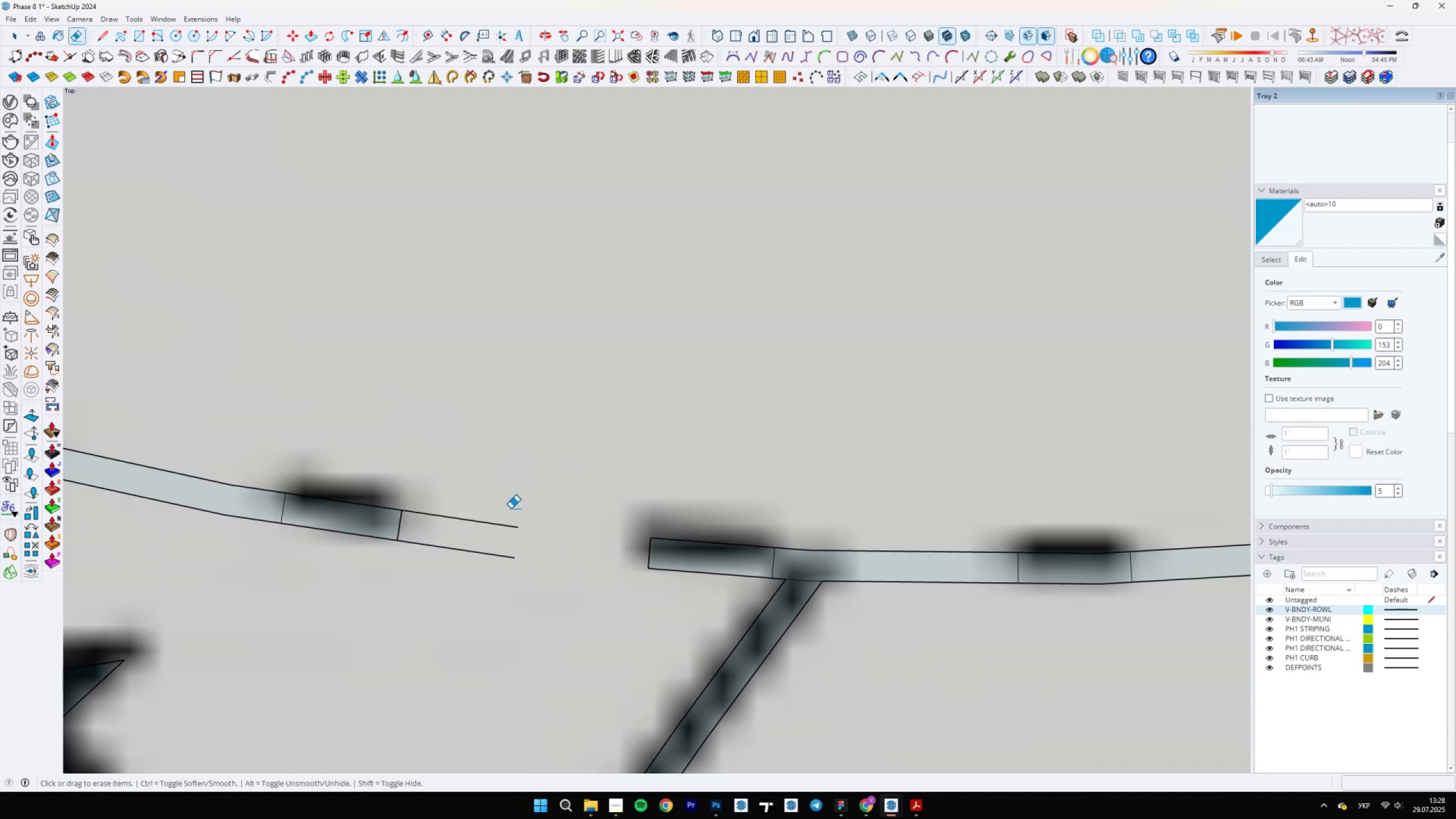 
left_click_drag(start_coordinate=[468, 489], to_coordinate=[448, 581])
 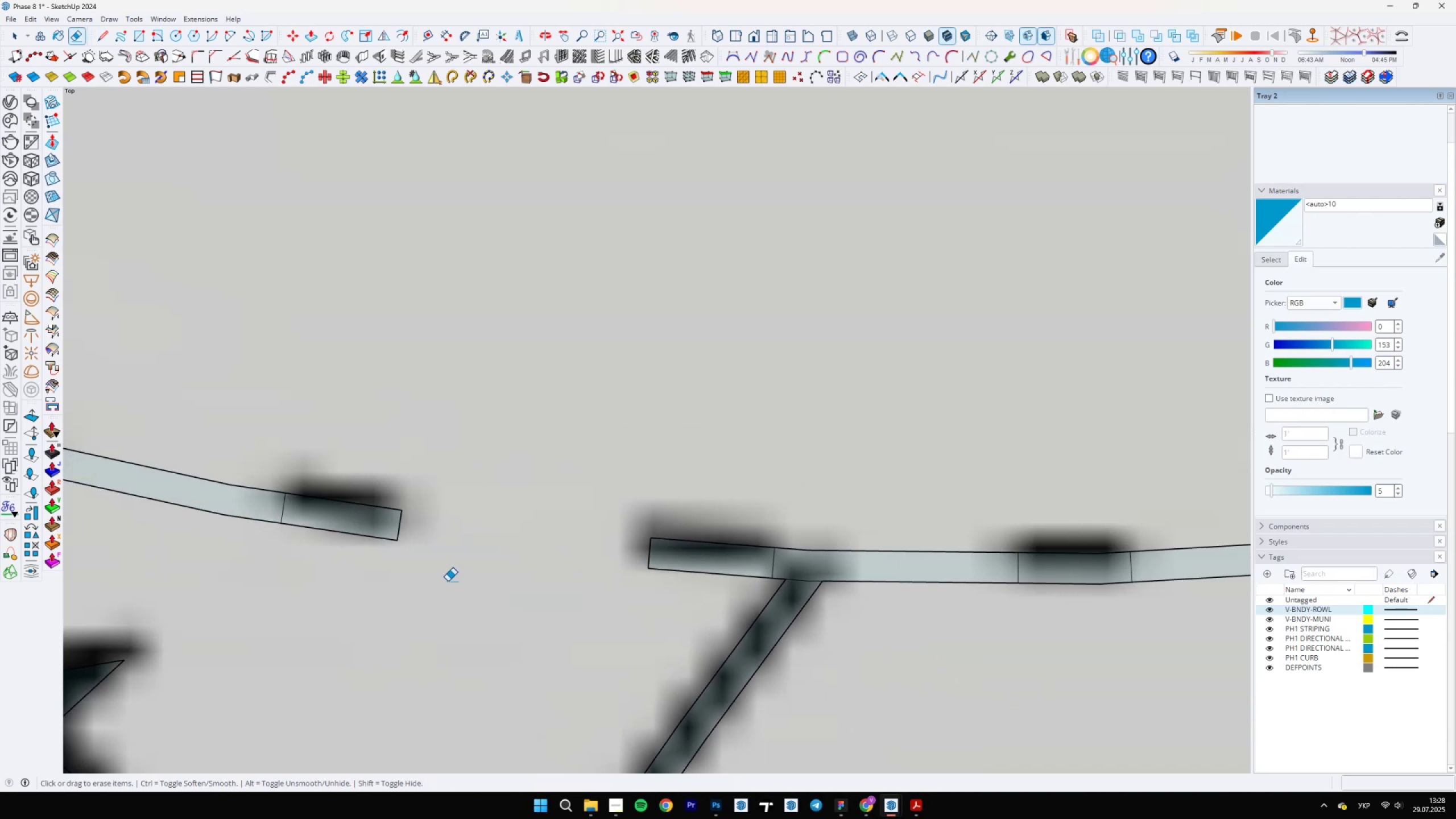 
scroll: coordinate [762, 617], scroll_direction: down, amount: 6.0
 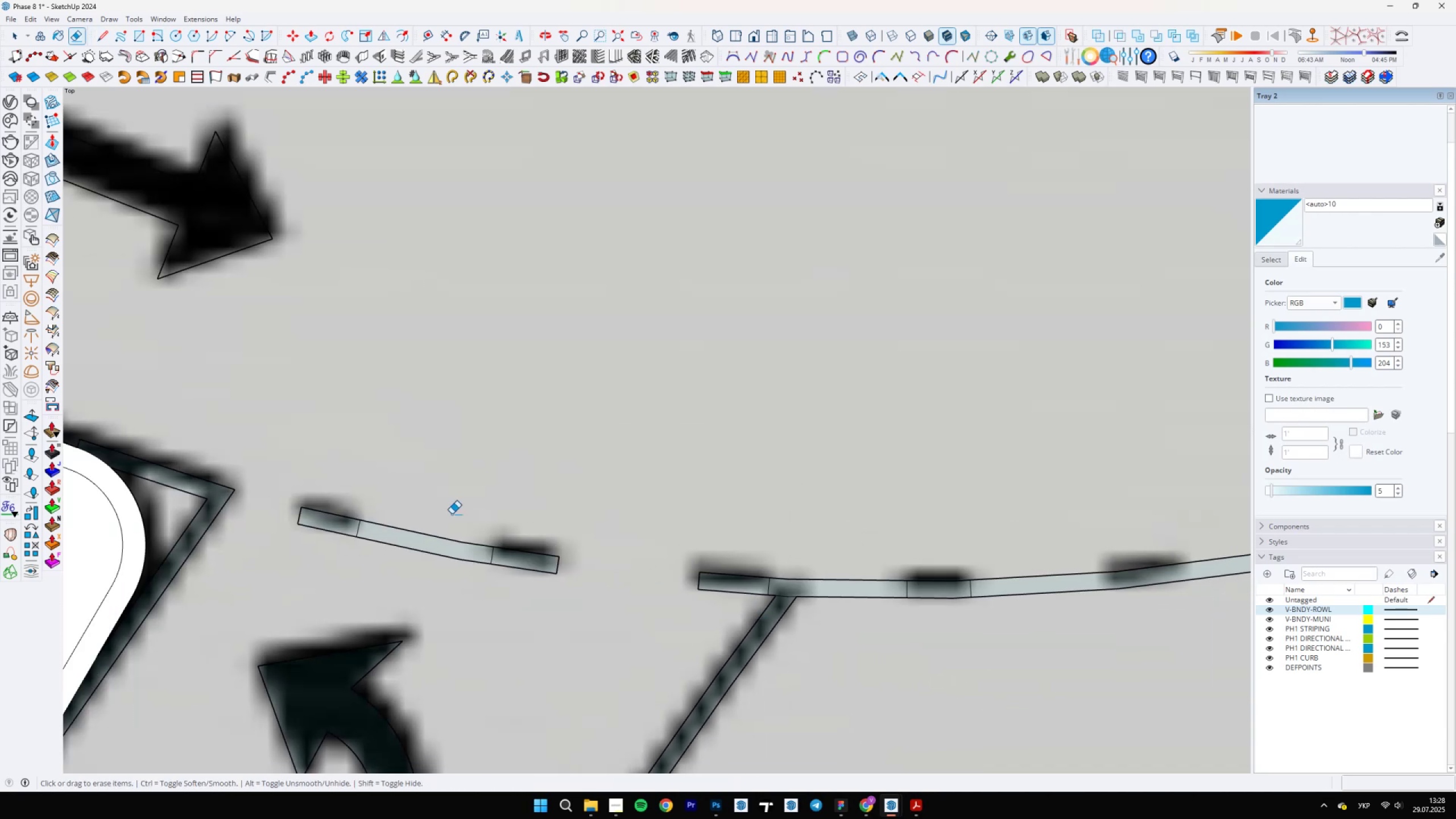 
left_click_drag(start_coordinate=[382, 498], to_coordinate=[377, 573])
 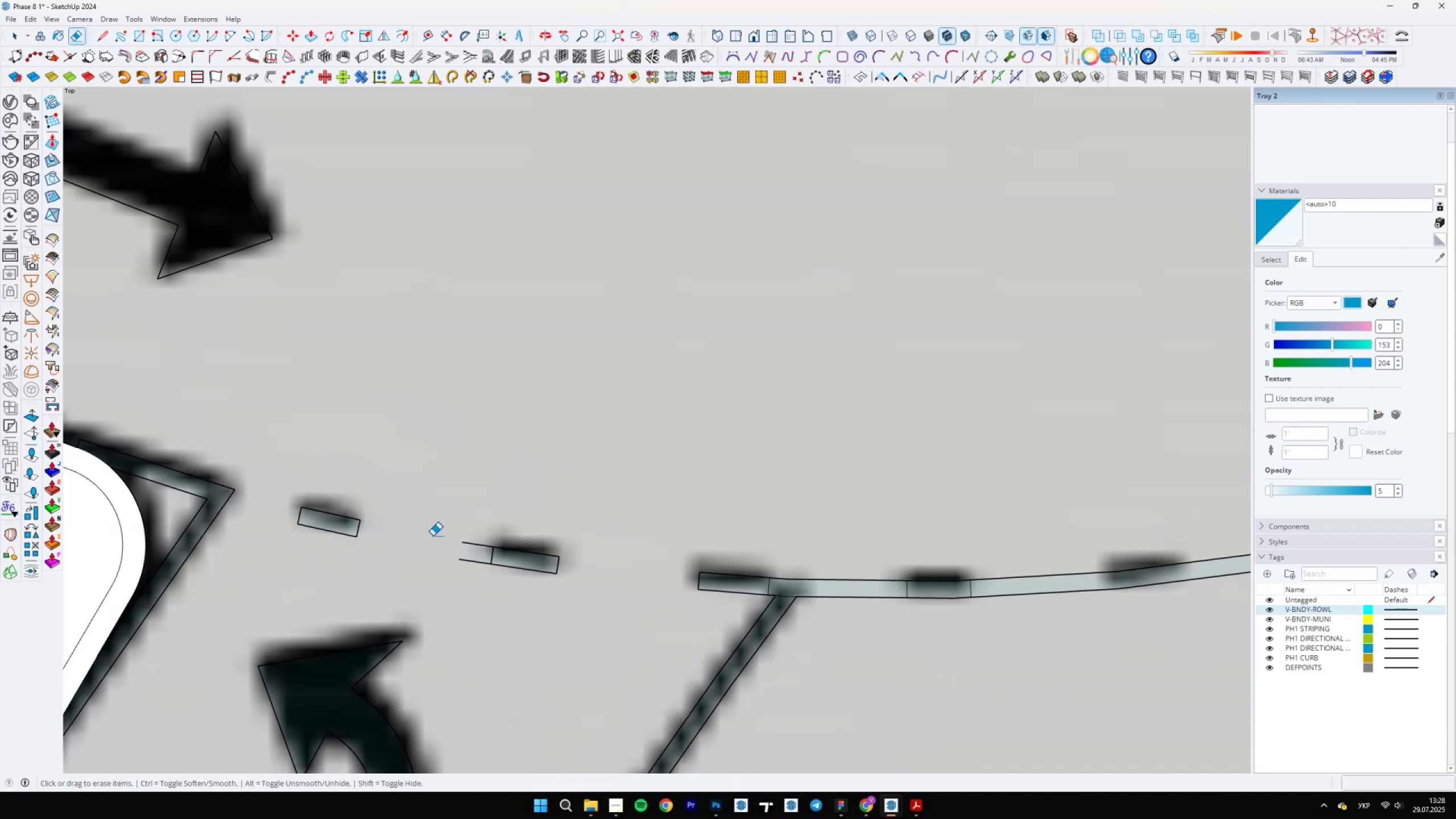 
left_click_drag(start_coordinate=[468, 536], to_coordinate=[462, 593])
 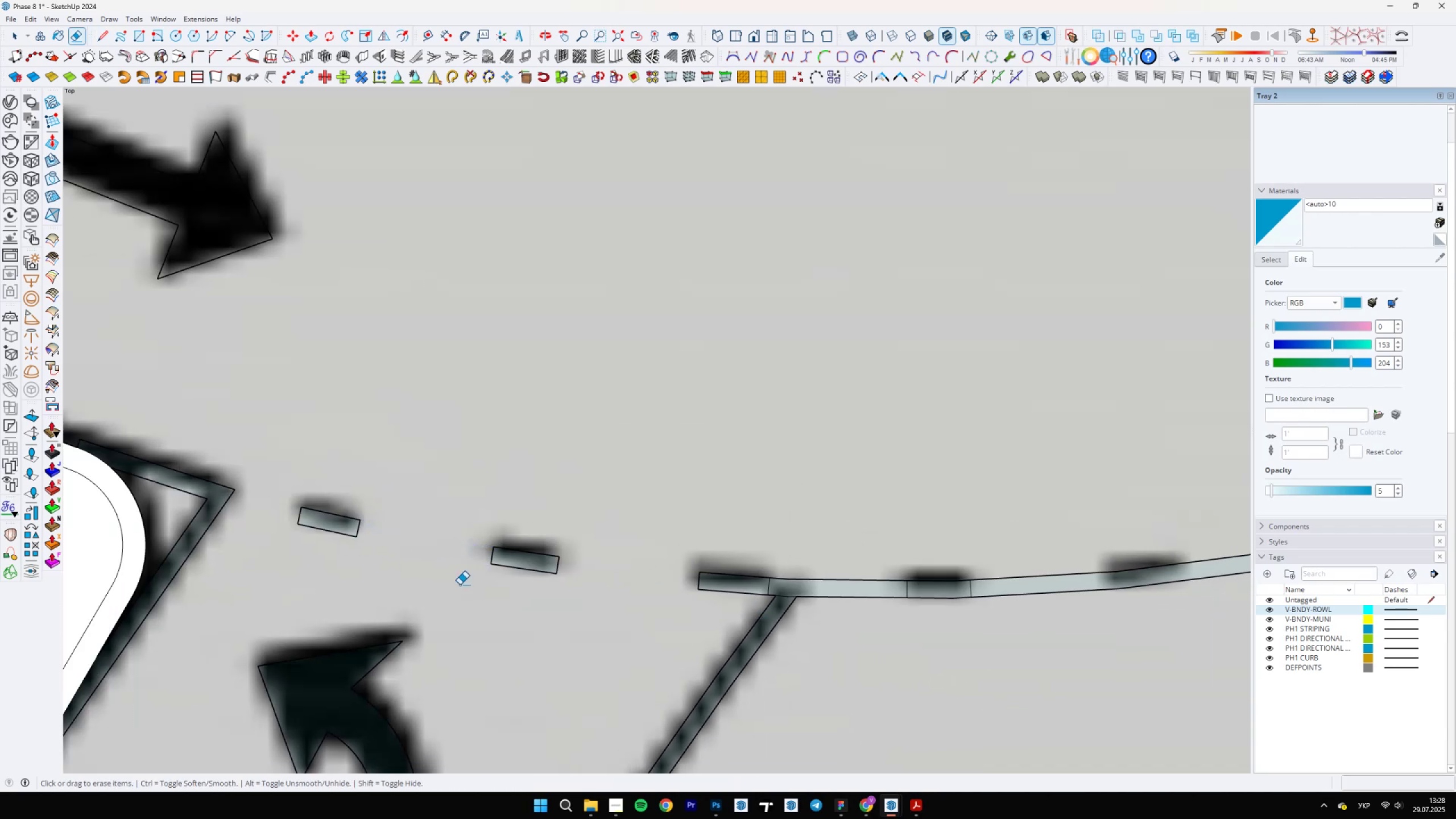 
scroll: coordinate [476, 539], scroll_direction: up, amount: 6.0
 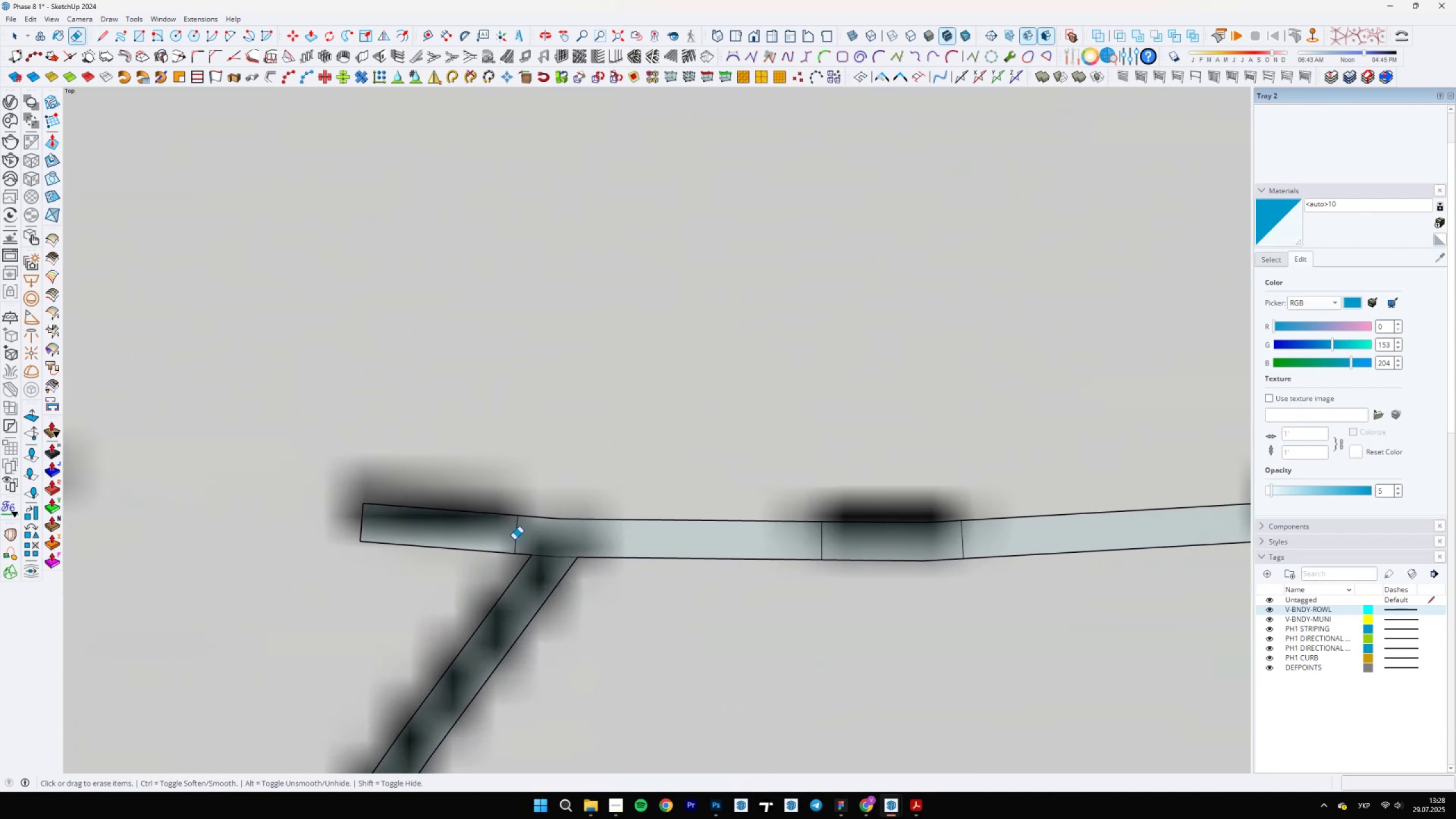 
key(L)
 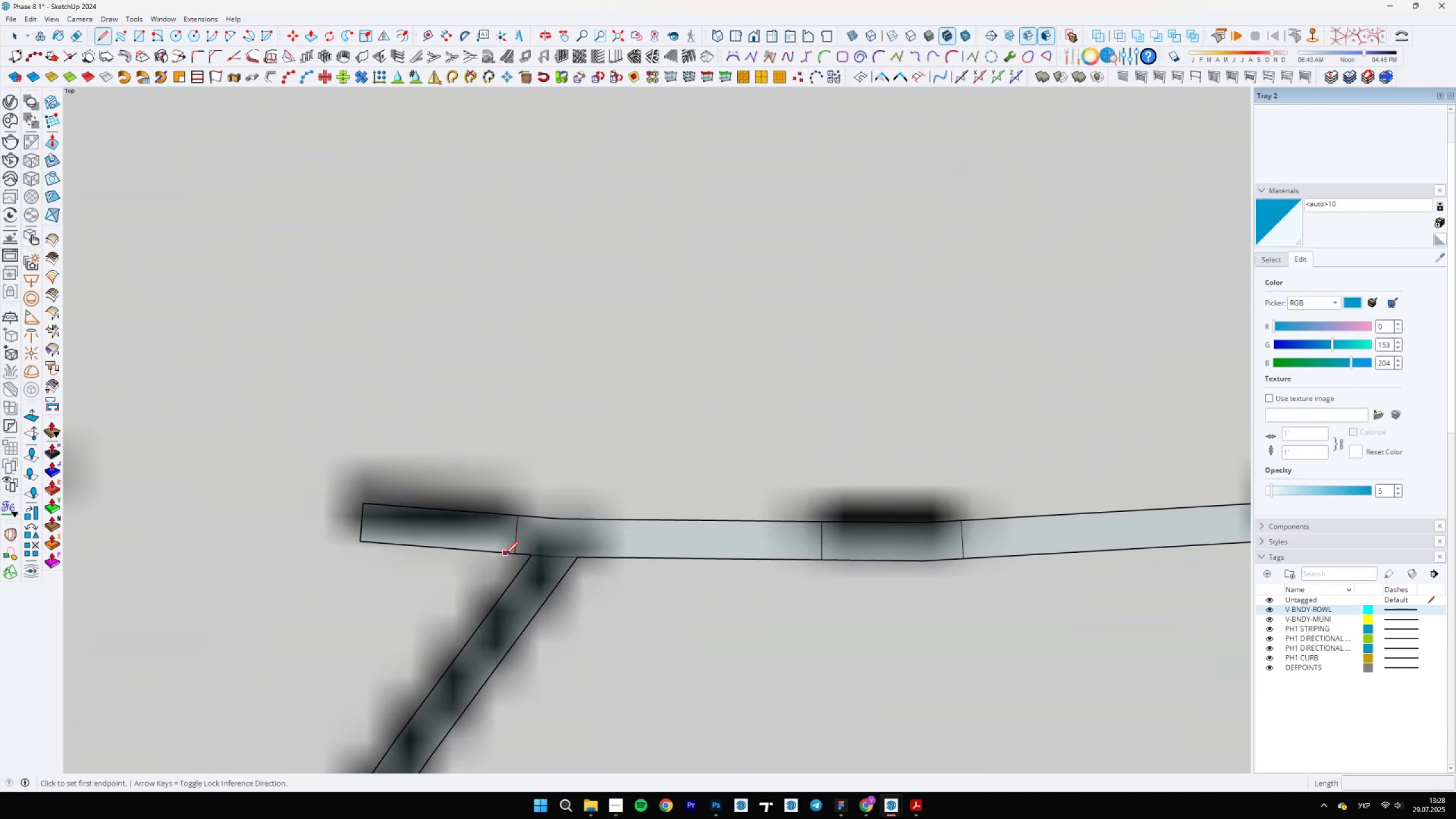 
left_click([505, 555])
 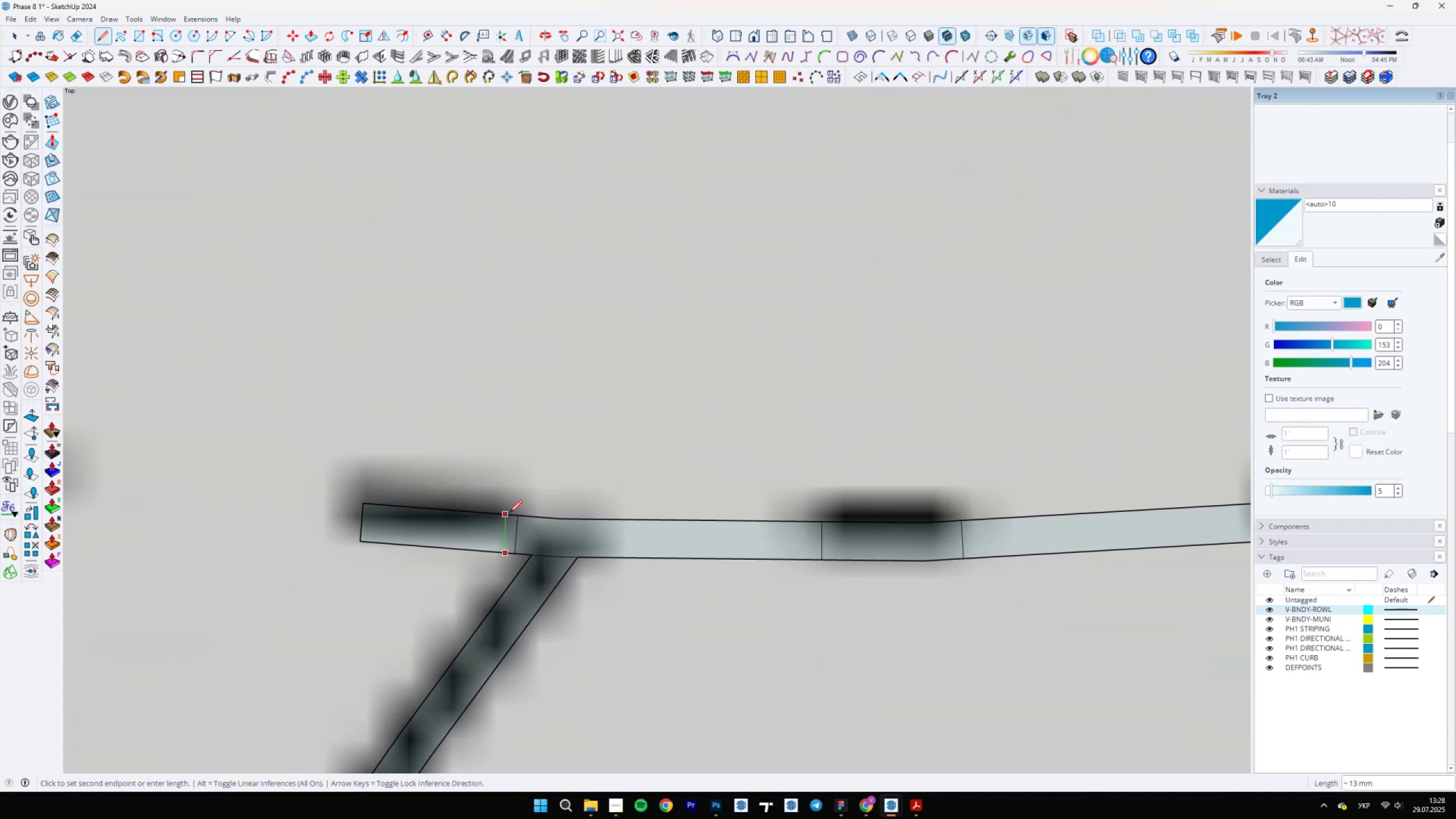 
key(Escape)
 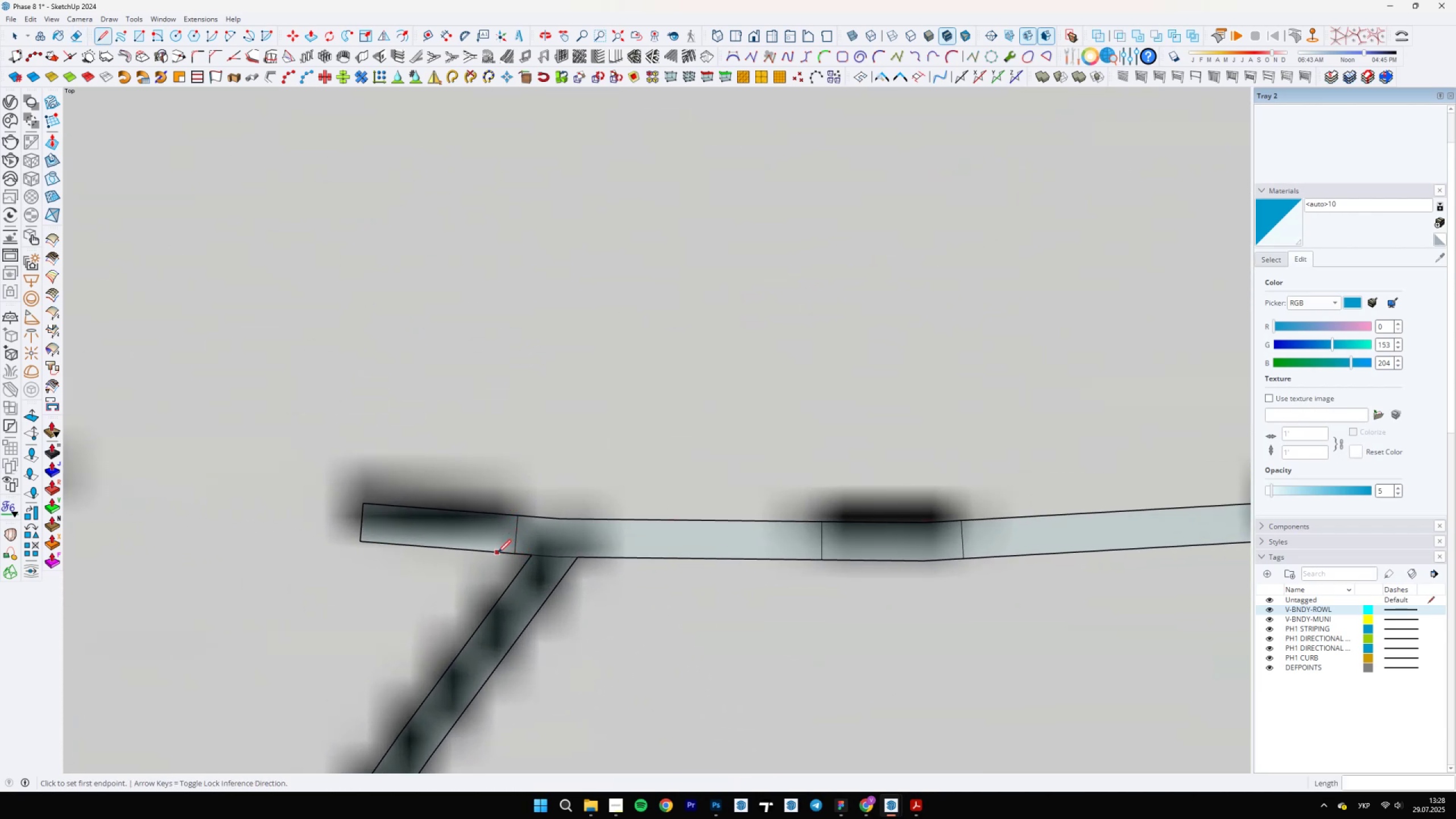 
left_click([497, 553])
 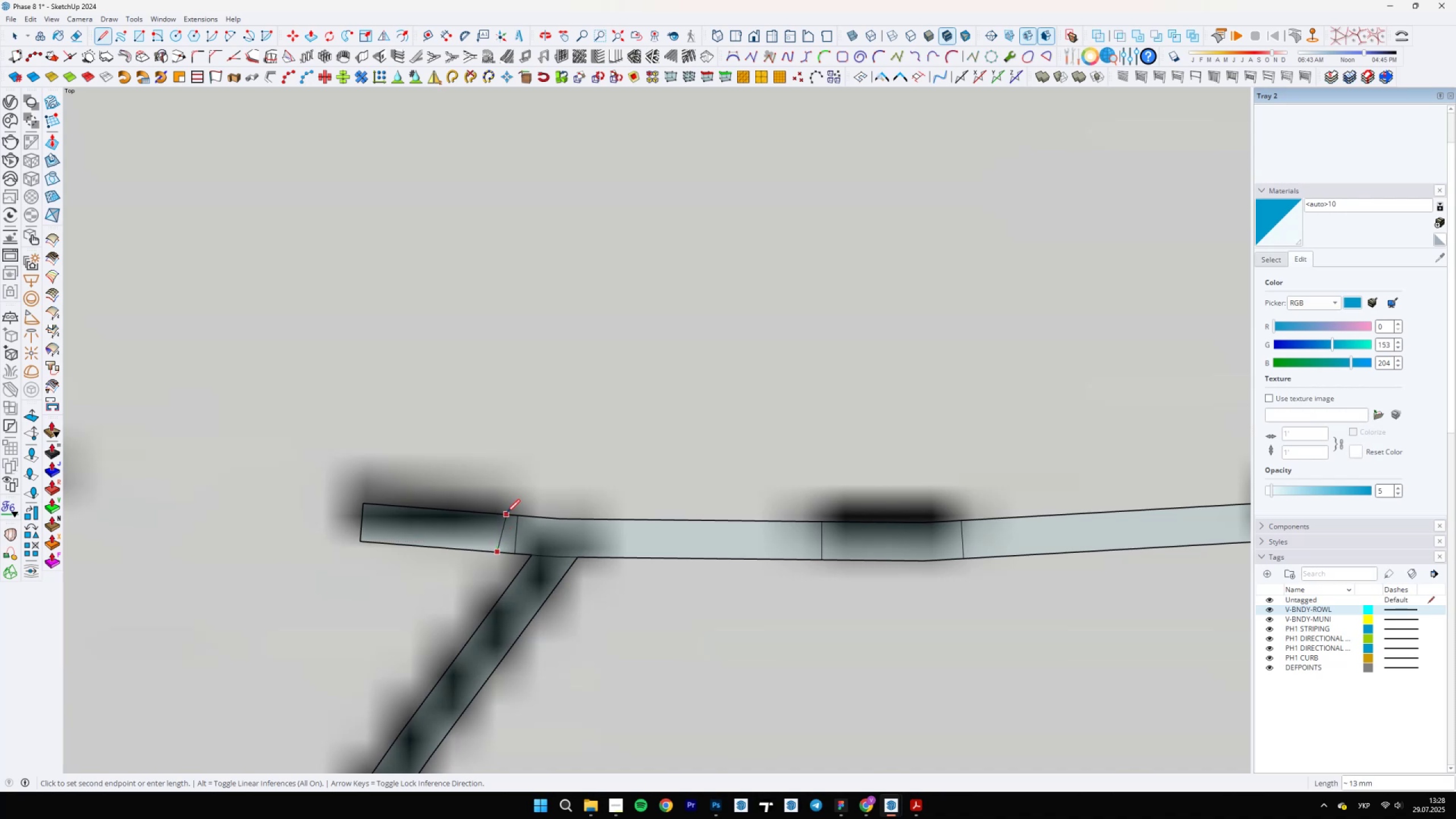 
scroll: coordinate [503, 513], scroll_direction: up, amount: 2.0
 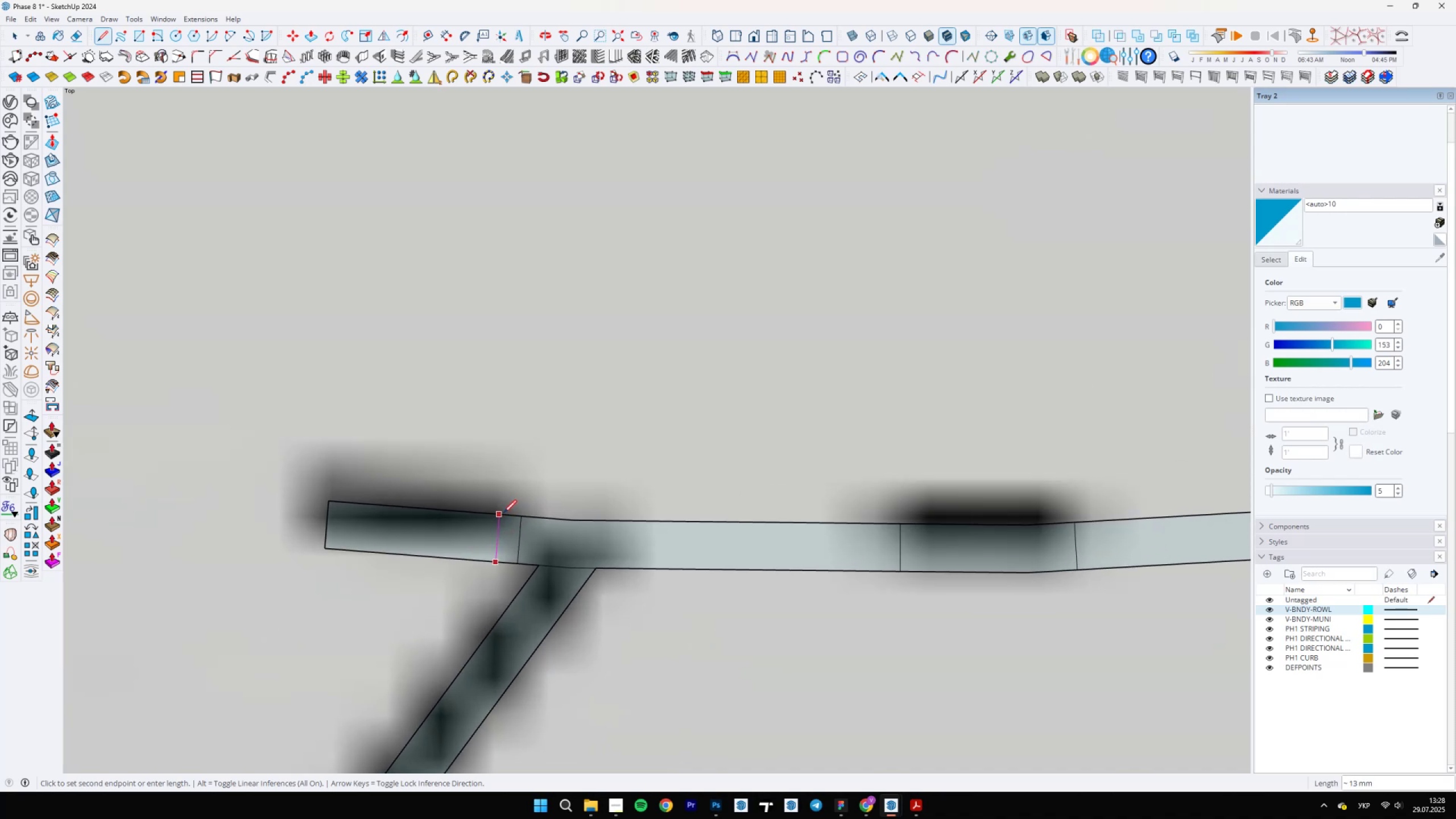 
left_click([503, 513])
 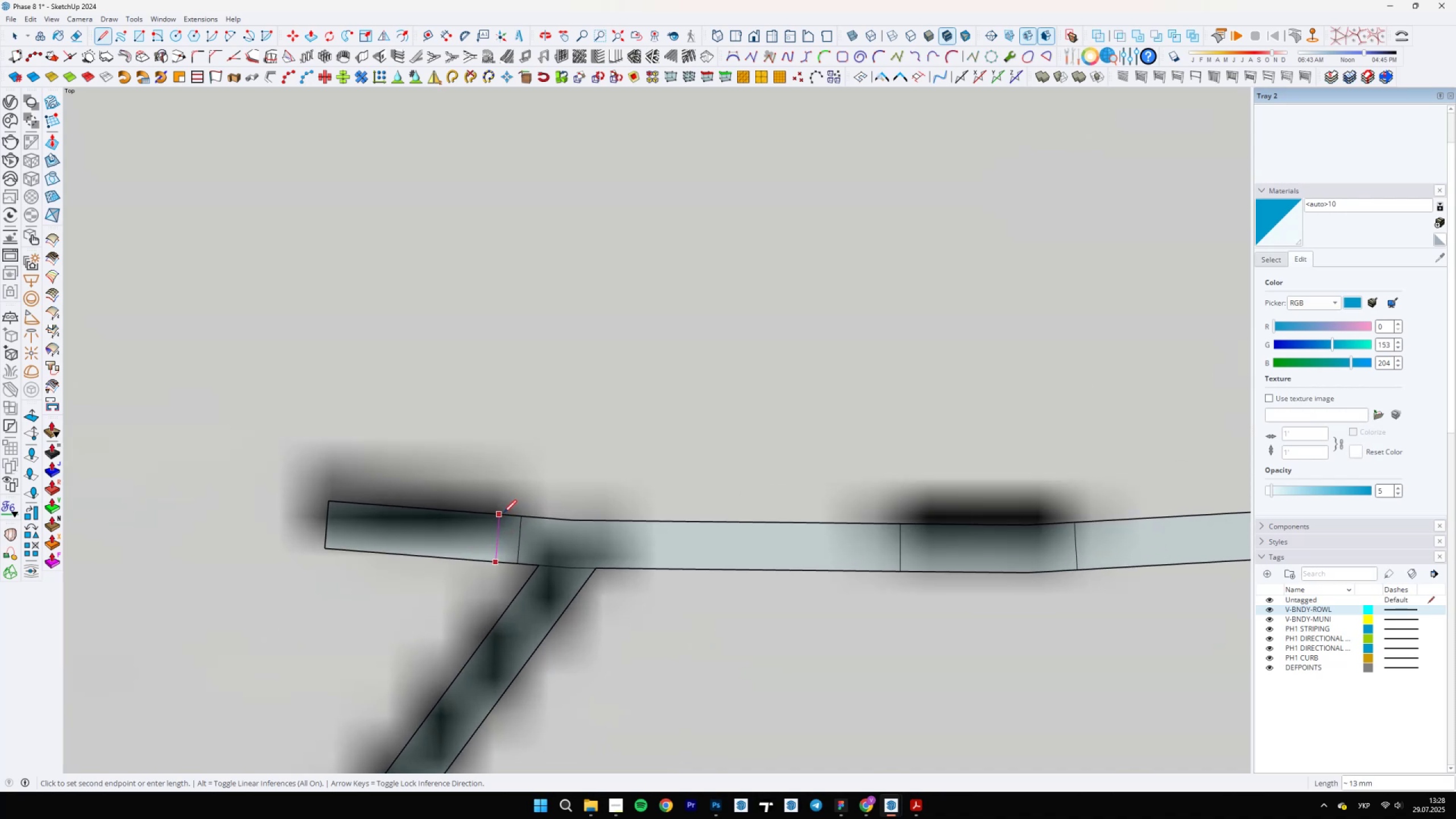 
type(ele)
 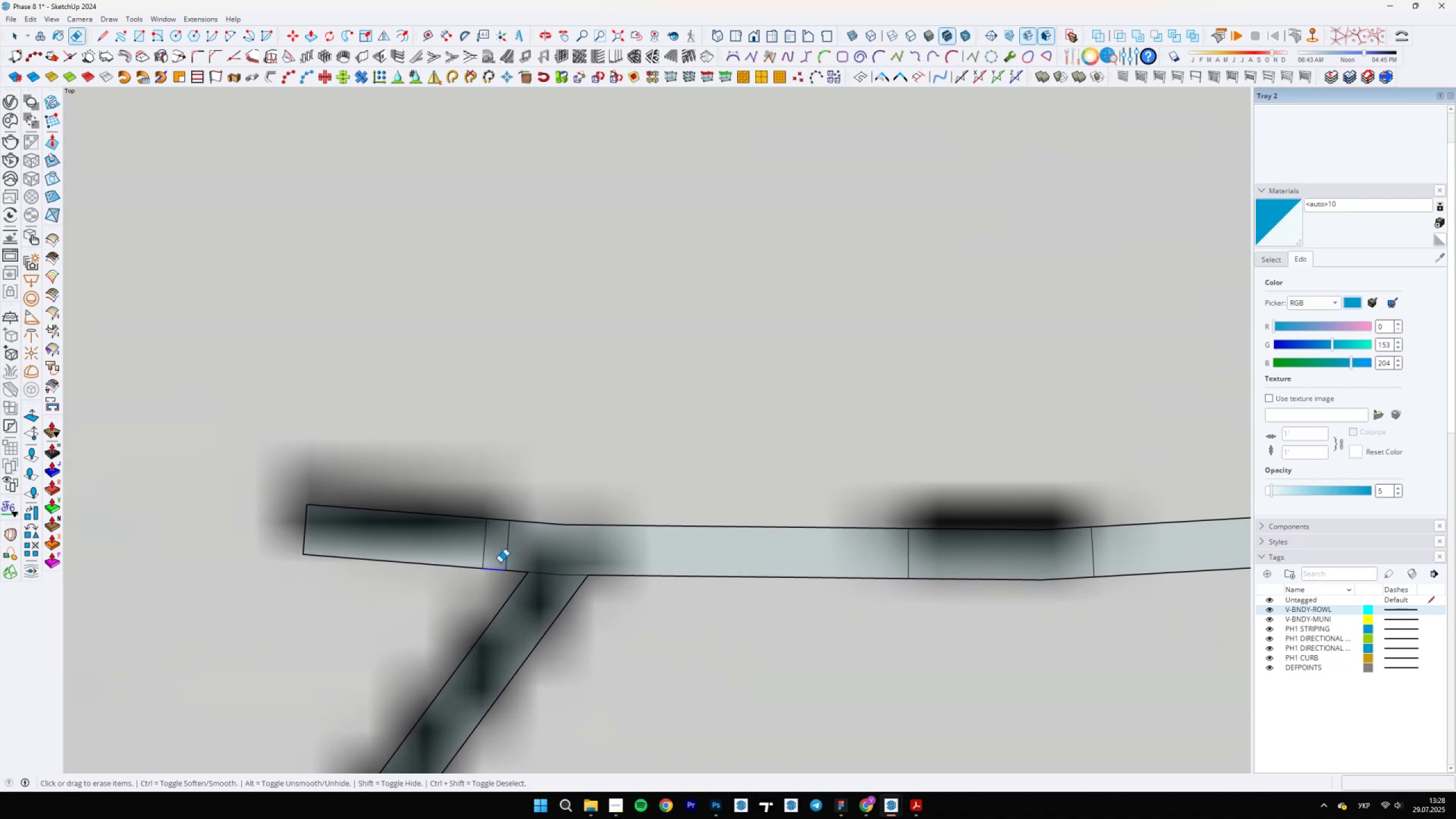 
scroll: coordinate [515, 586], scroll_direction: down, amount: 5.0
 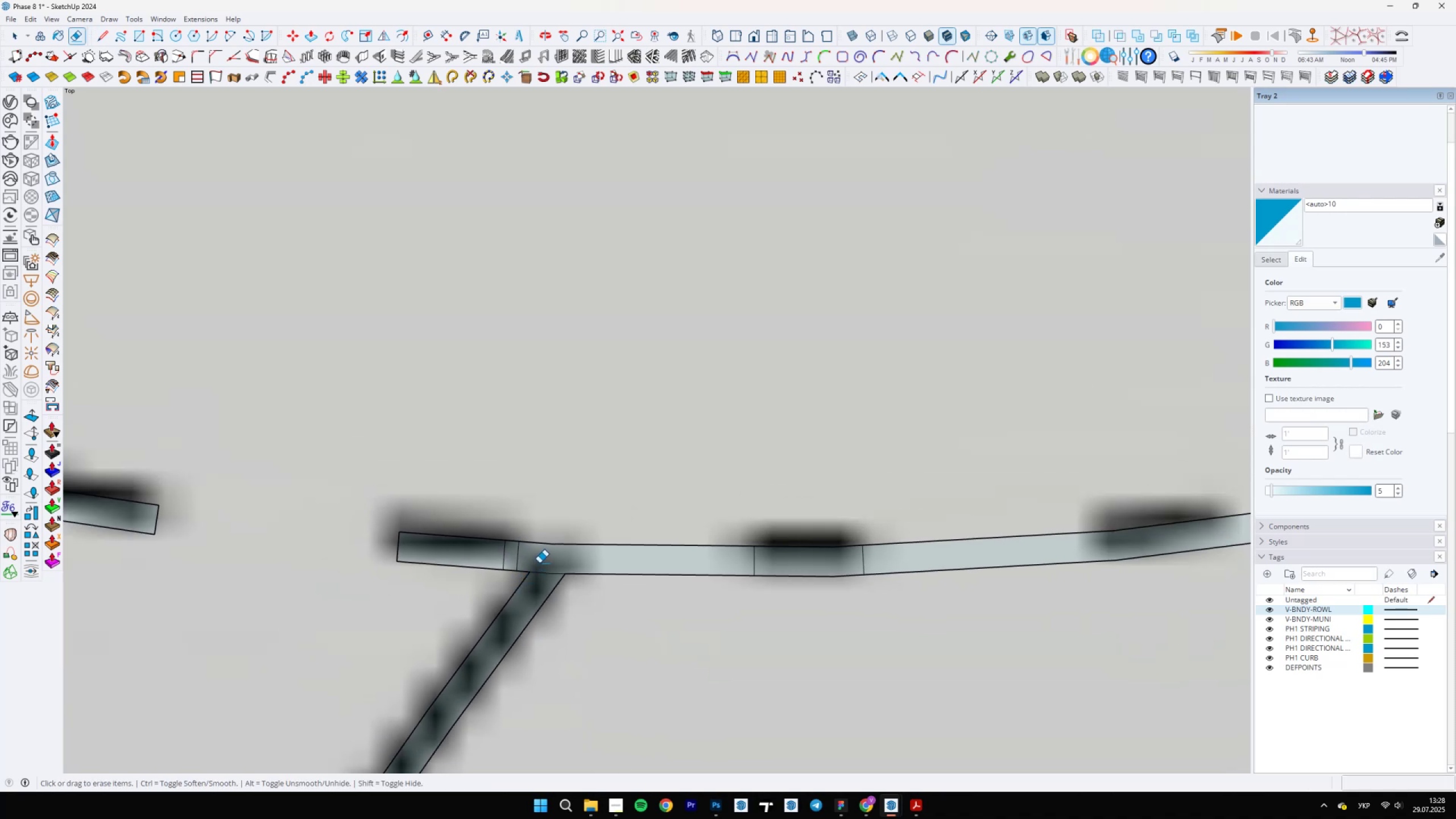 
scroll: coordinate [532, 572], scroll_direction: up, amount: 5.0
 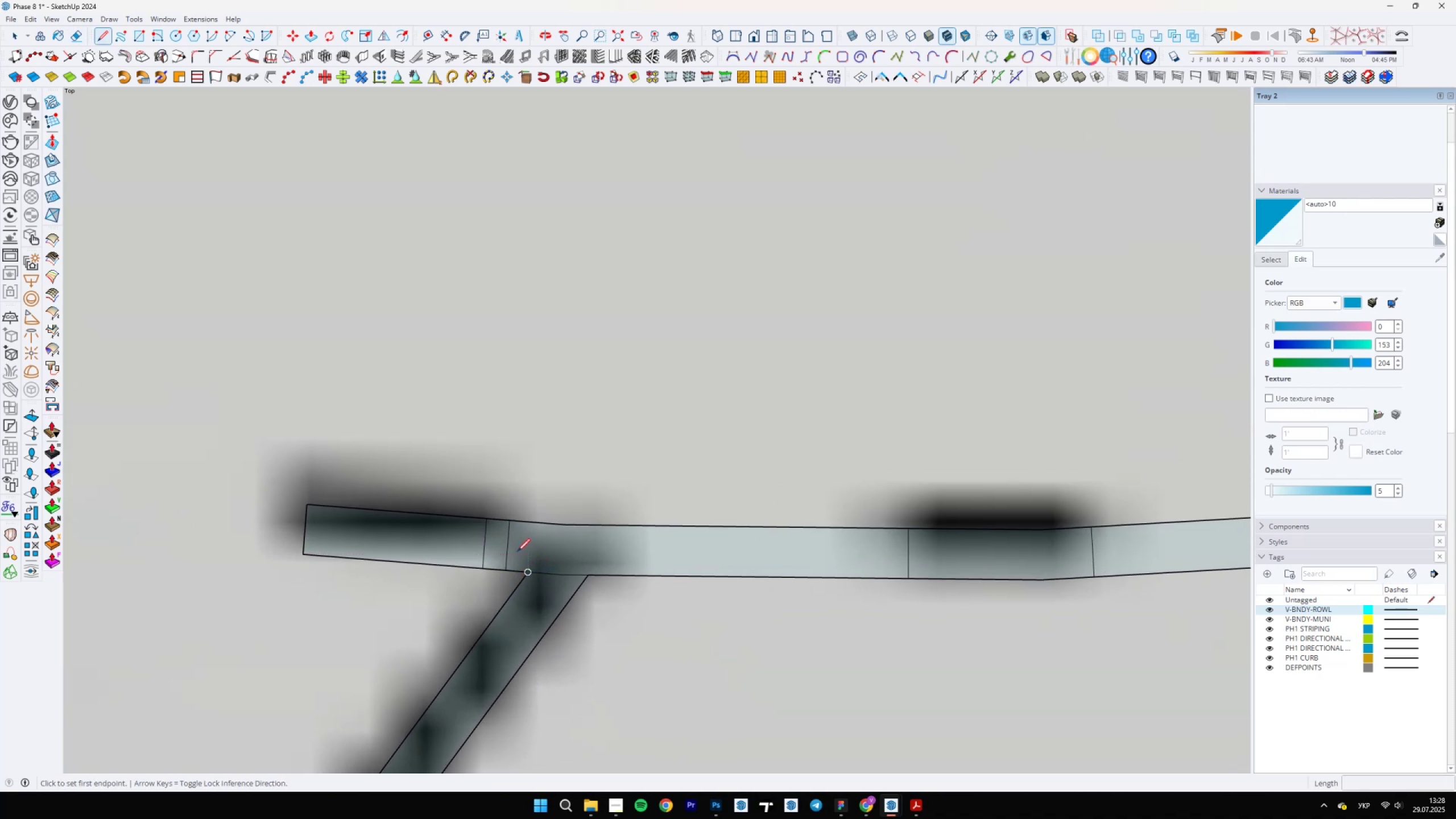 
left_click_drag(start_coordinate=[494, 572], to_coordinate=[510, 504])
 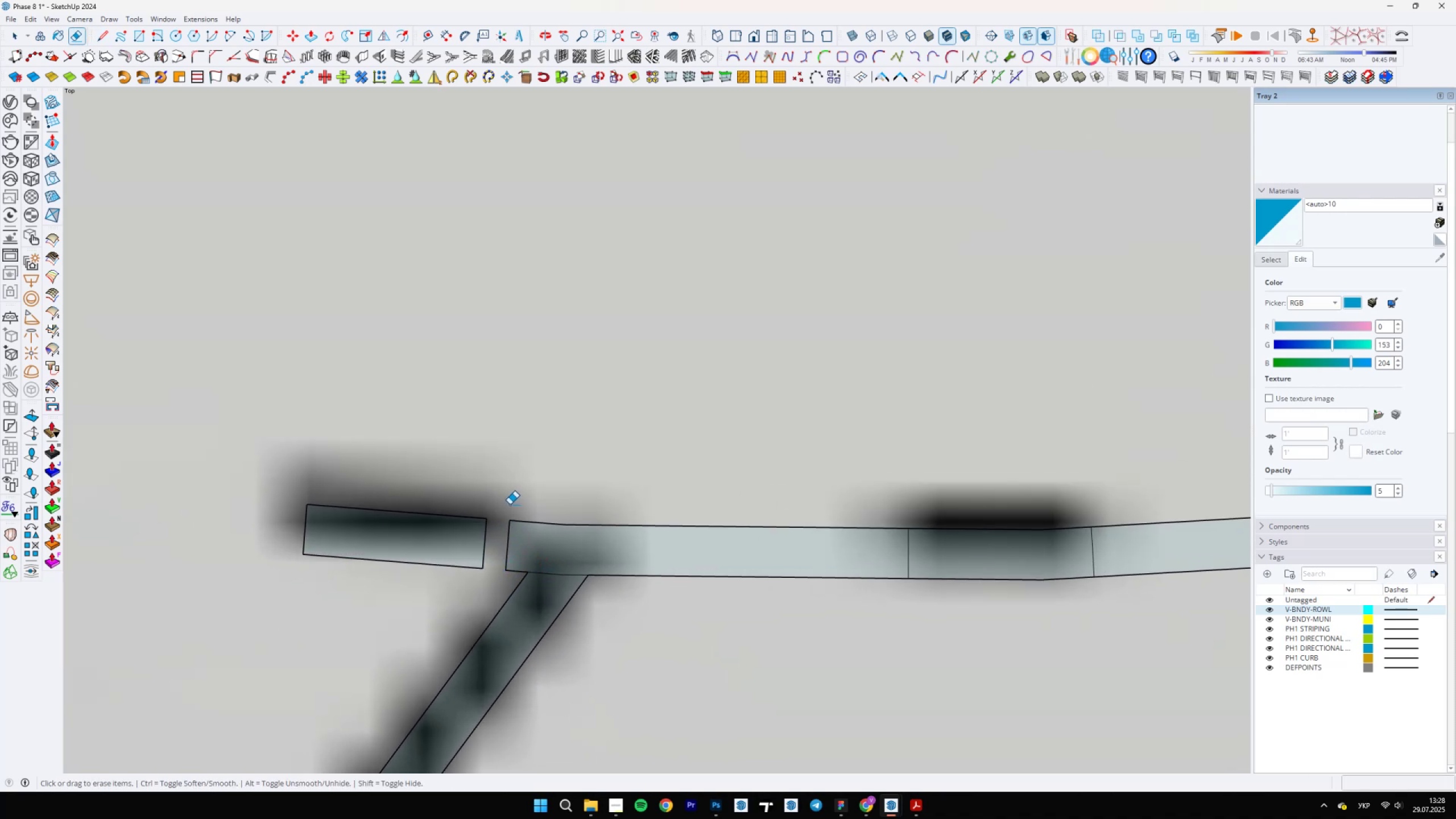 
left_click_drag(start_coordinate=[512, 516], to_coordinate=[500, 577])
 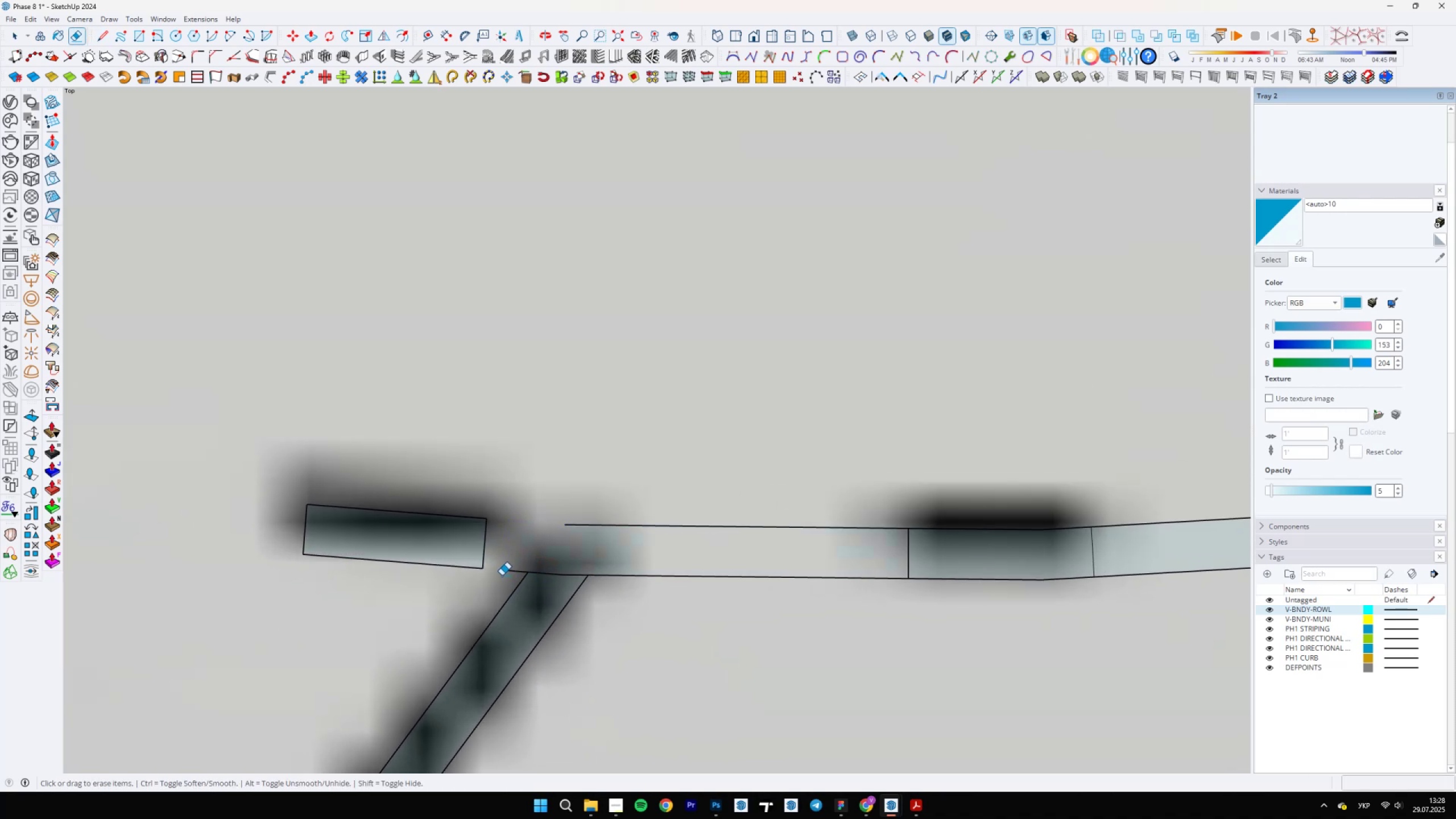 
left_click_drag(start_coordinate=[505, 573], to_coordinate=[511, 572])
 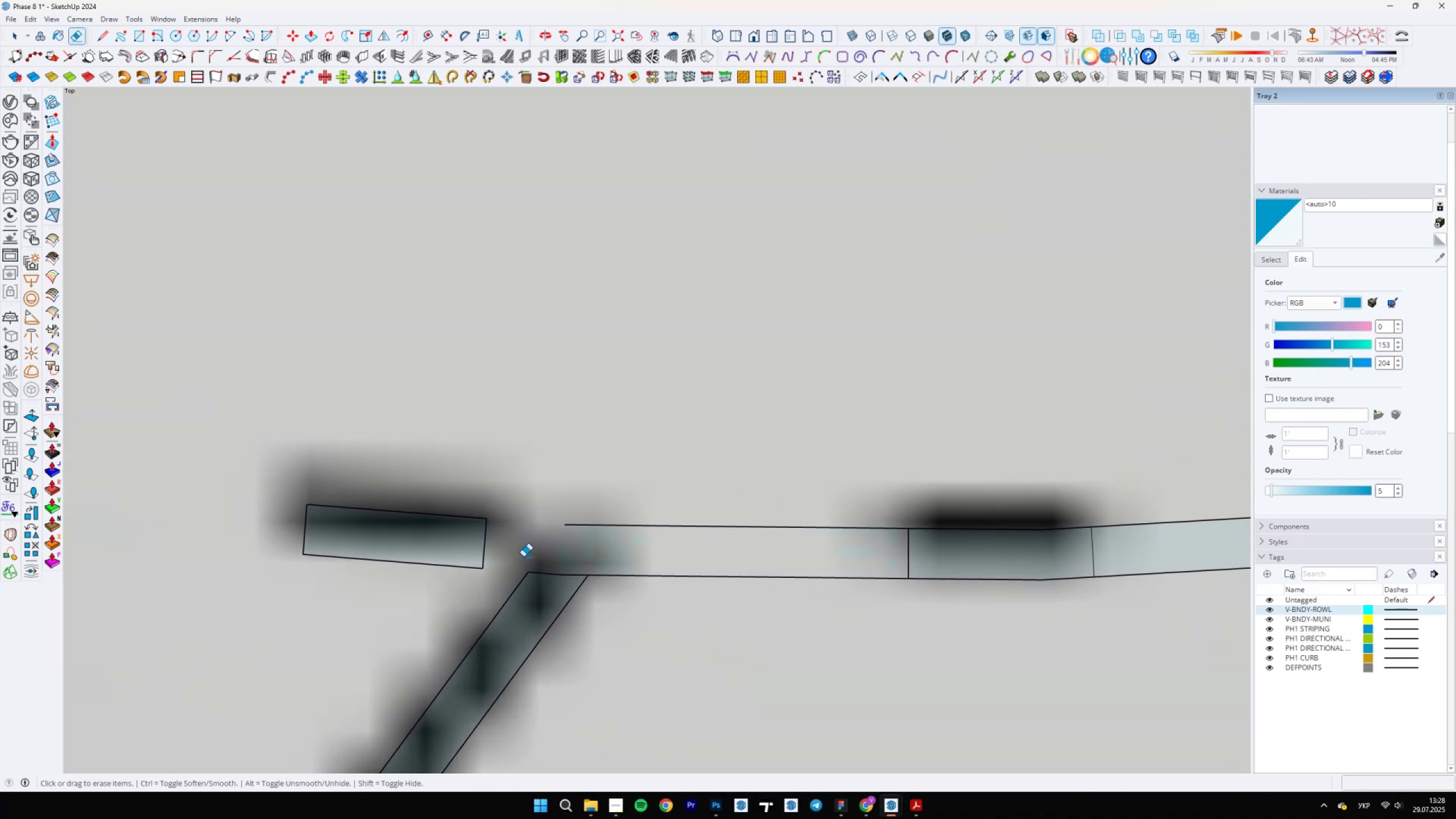 
scroll: coordinate [541, 556], scroll_direction: down, amount: 2.0
 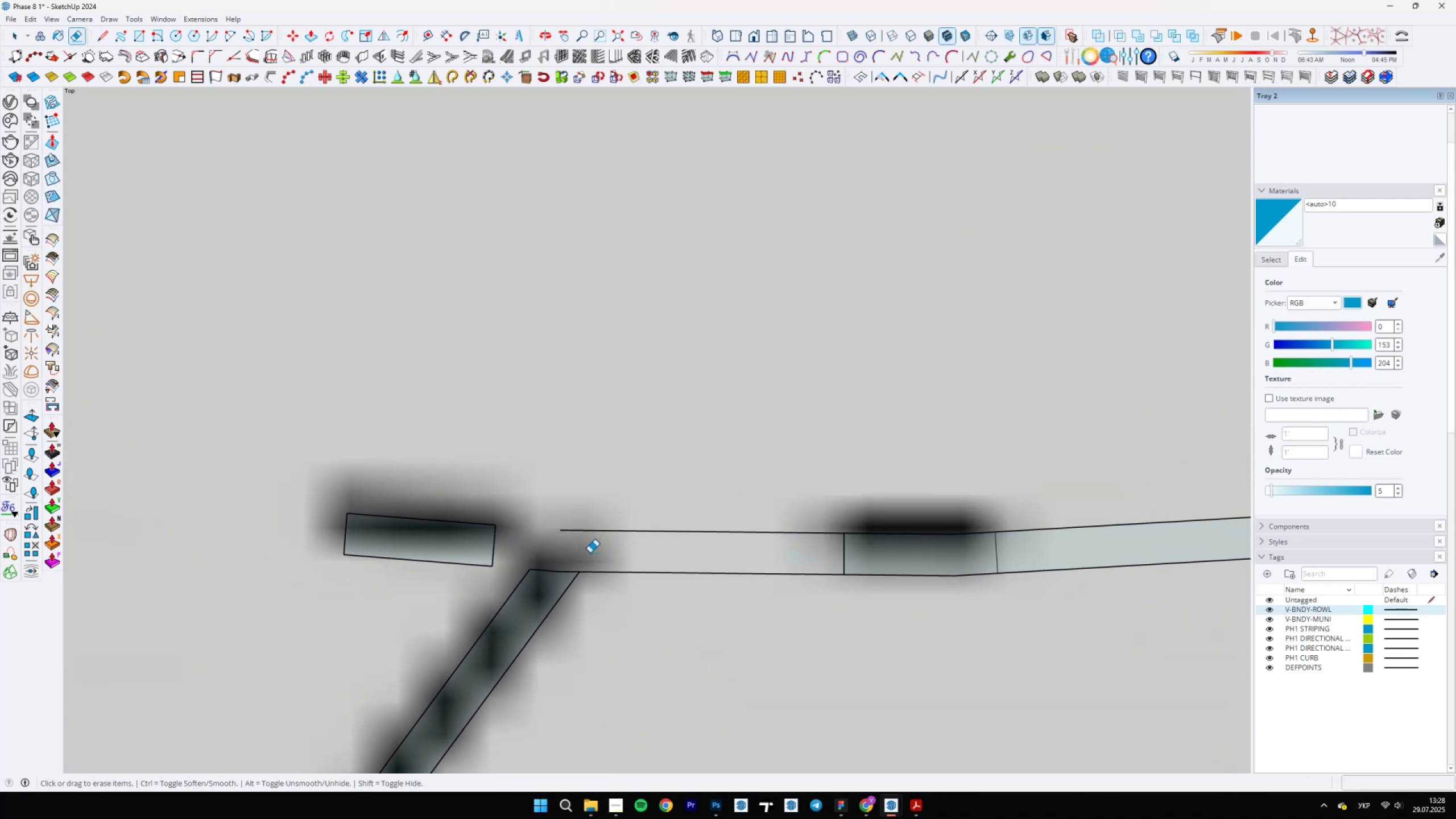 
left_click_drag(start_coordinate=[605, 508], to_coordinate=[607, 619])
 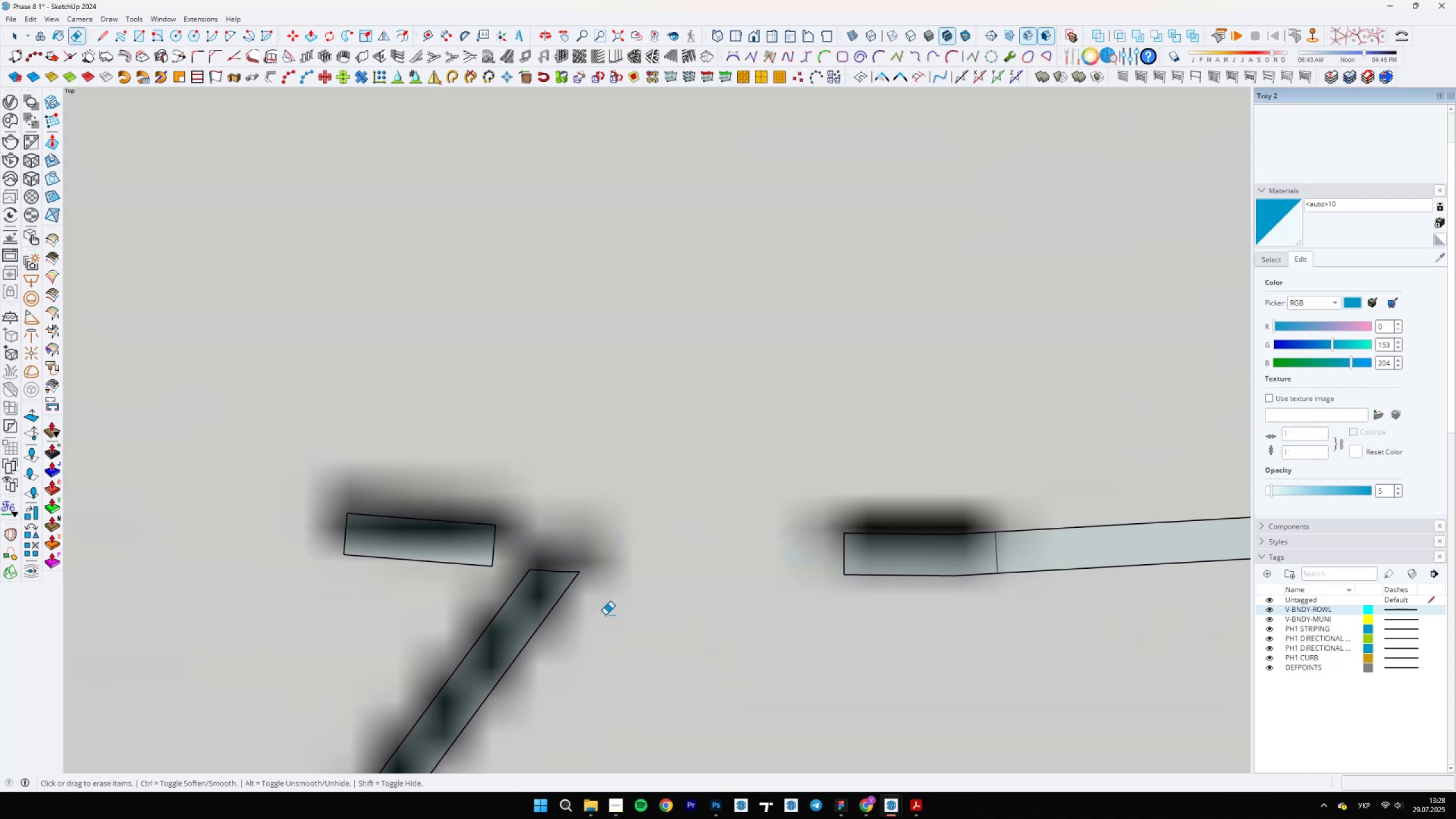 
scroll: coordinate [614, 510], scroll_direction: up, amount: 1.0
 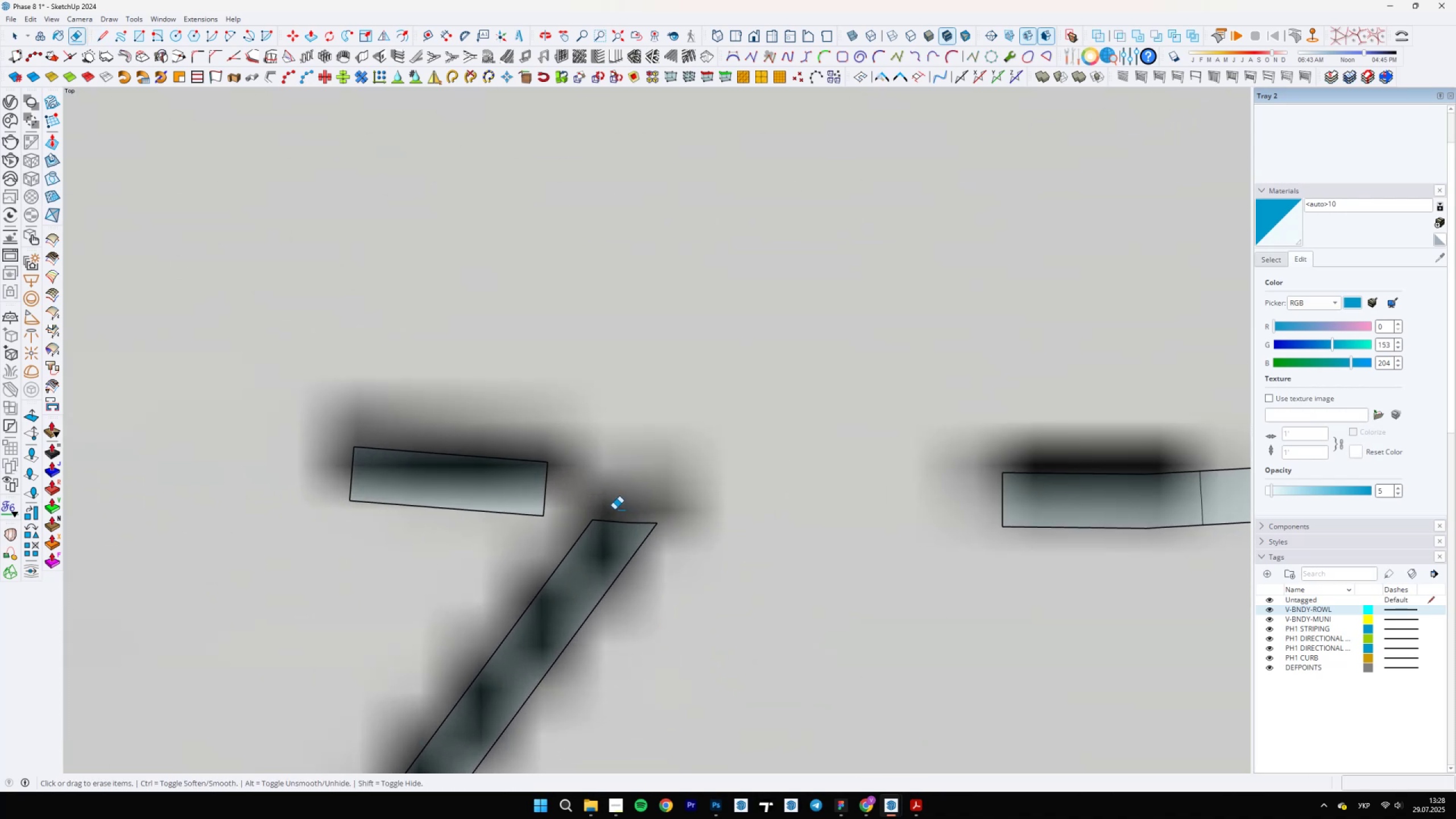 
key(L)
 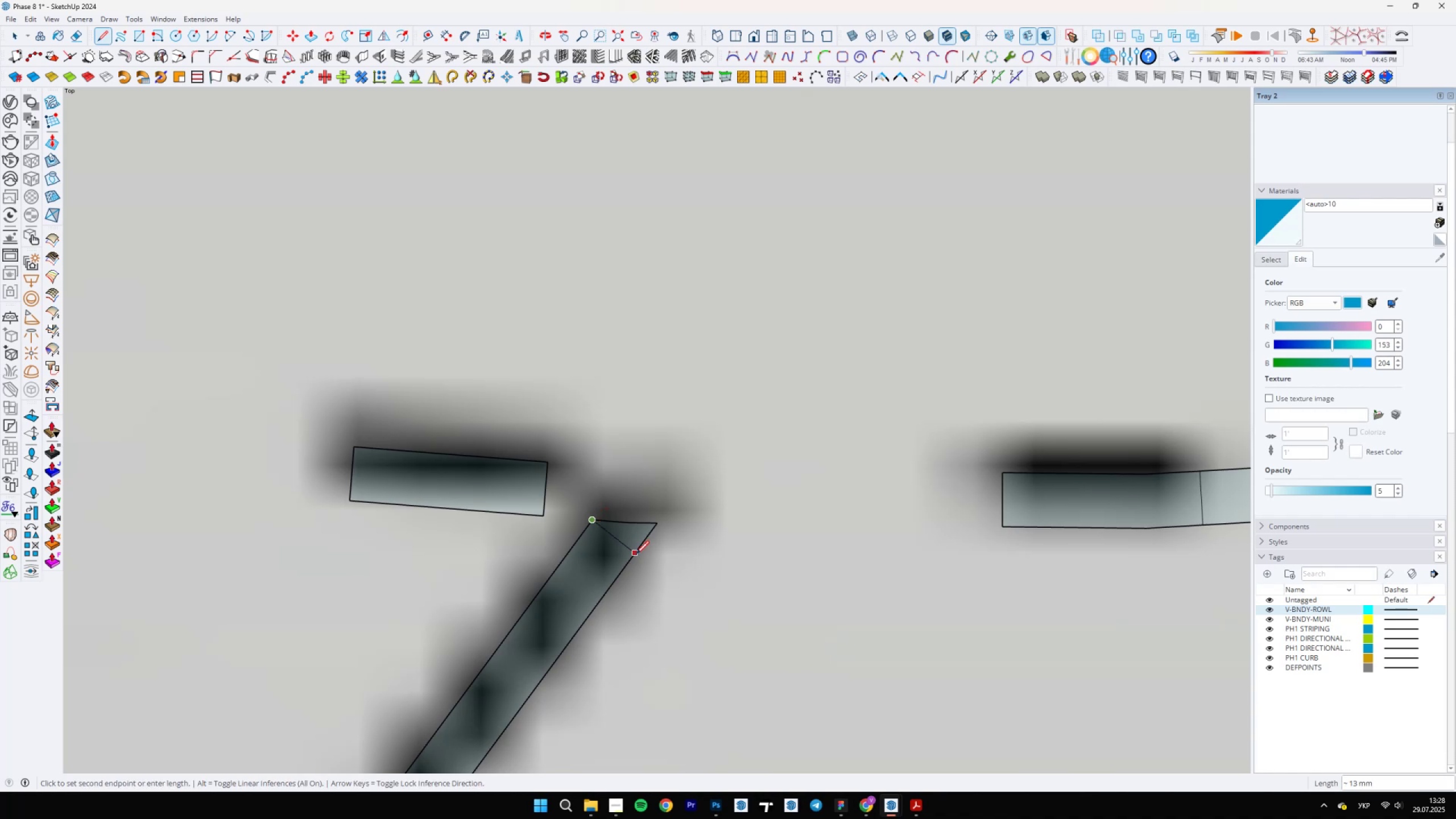 
left_click([631, 559])
 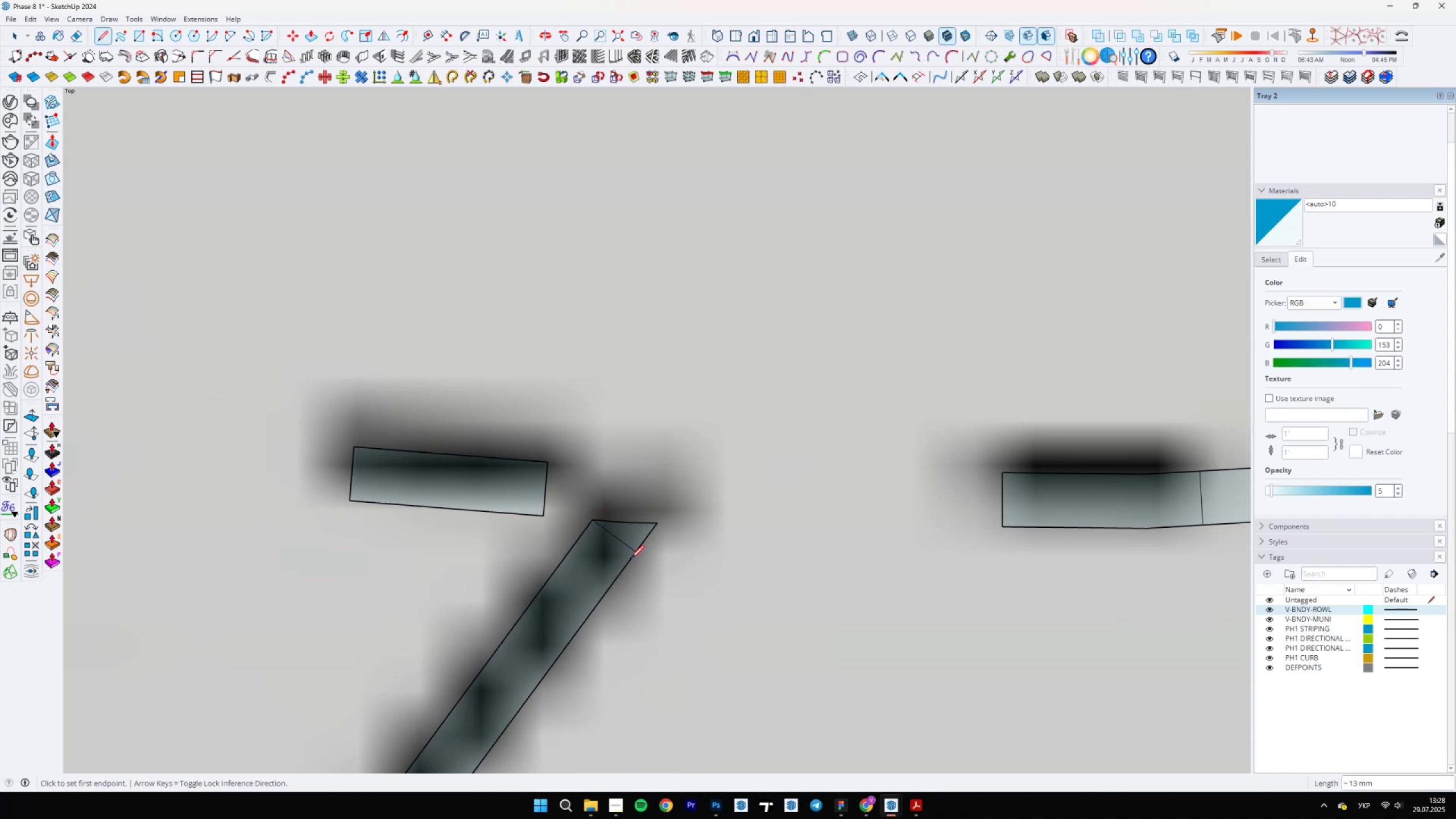 
key(E)
 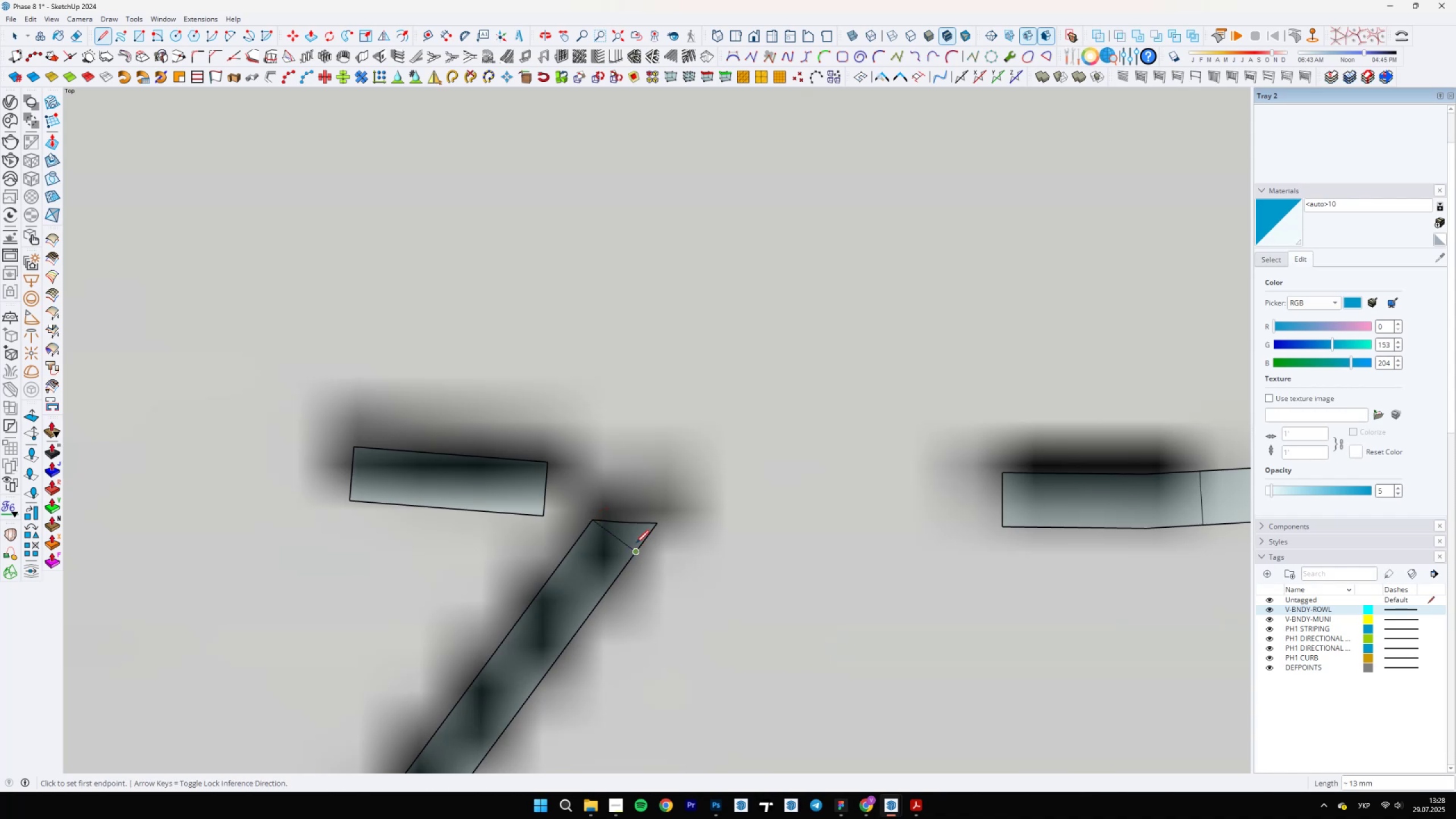 
left_click_drag(start_coordinate=[642, 515], to_coordinate=[657, 560])
 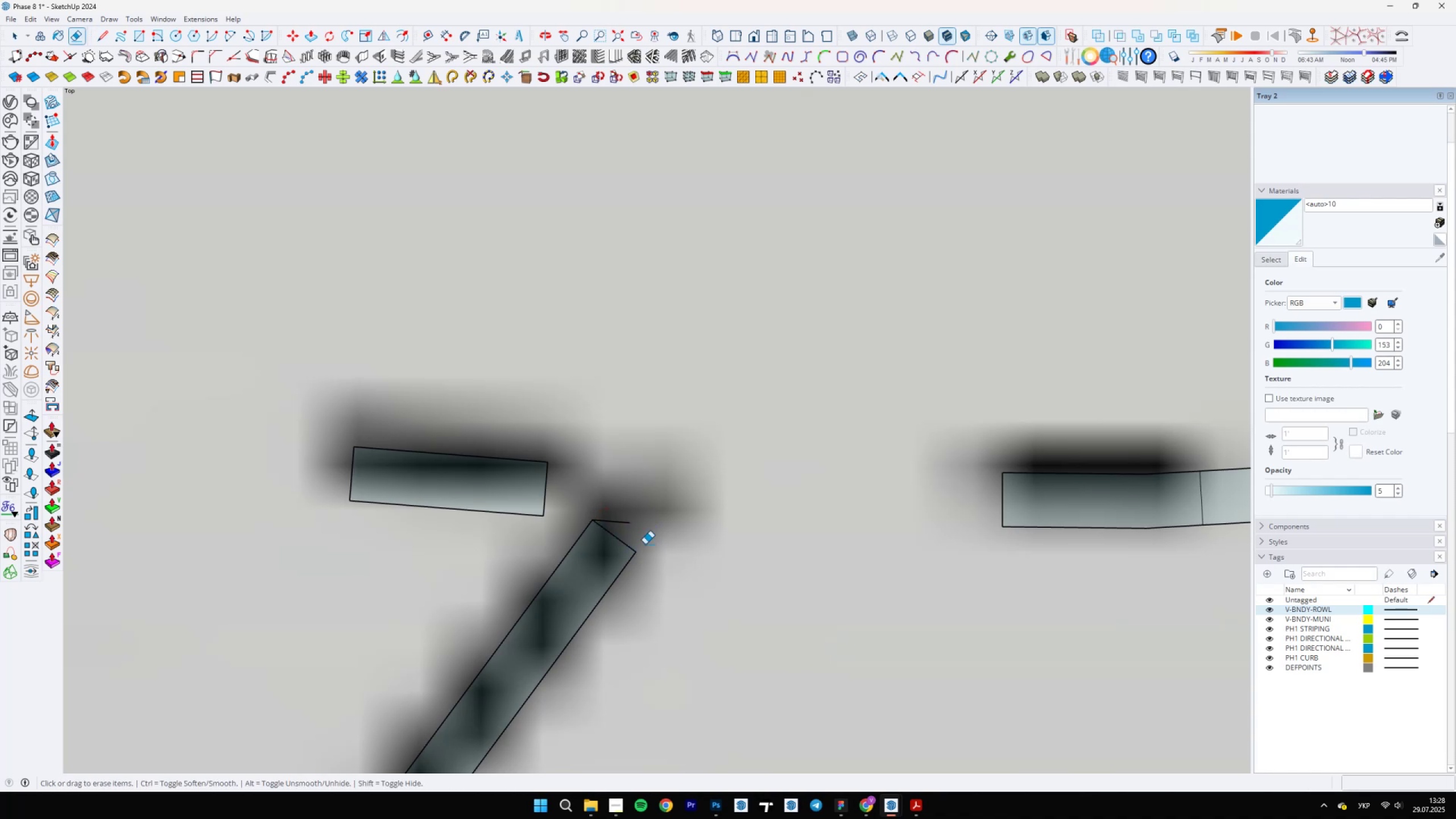 
left_click_drag(start_coordinate=[624, 521], to_coordinate=[621, 520])
 